 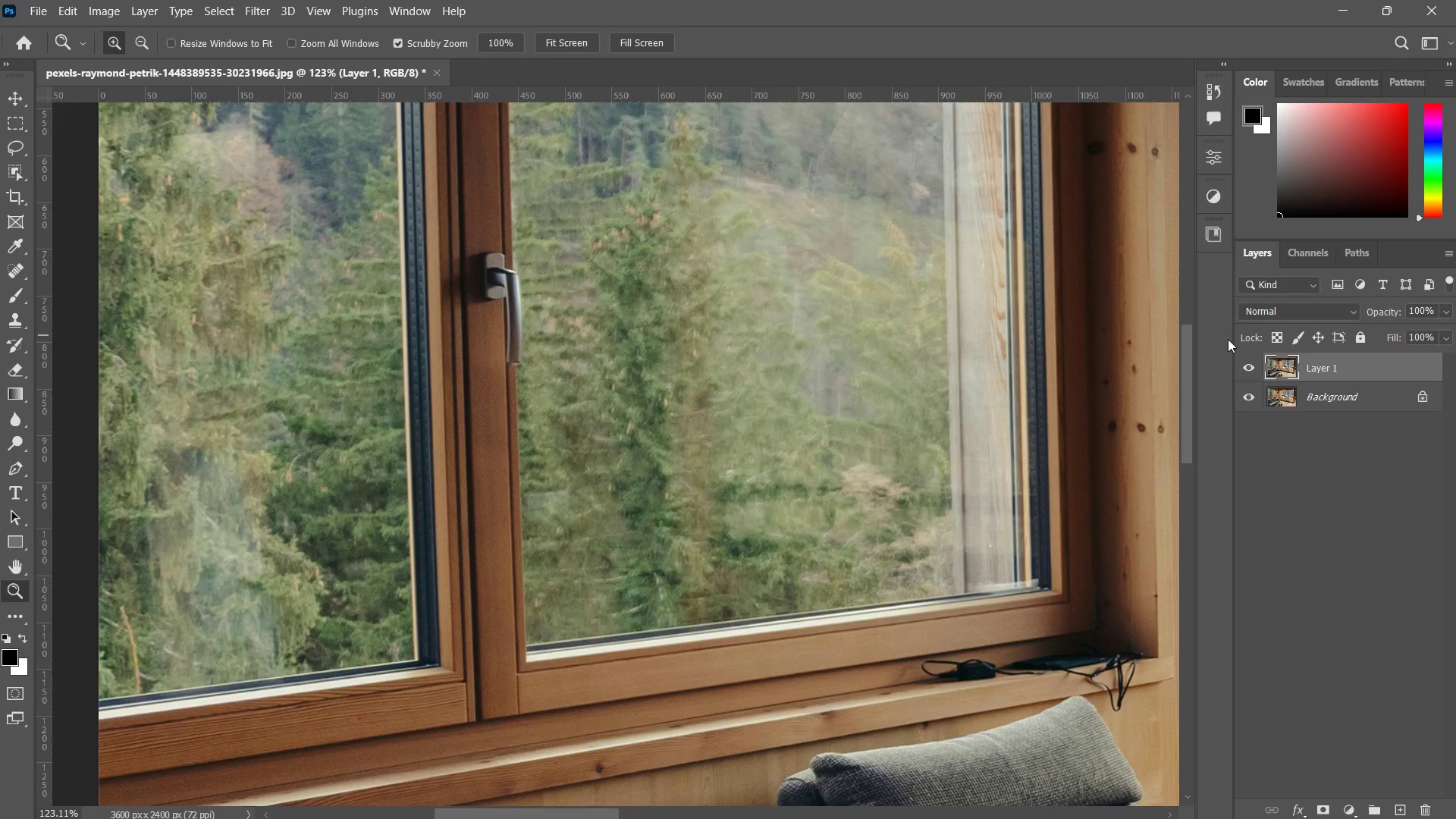 
left_click_drag(start_coordinate=[746, 369], to_coordinate=[711, 428])
 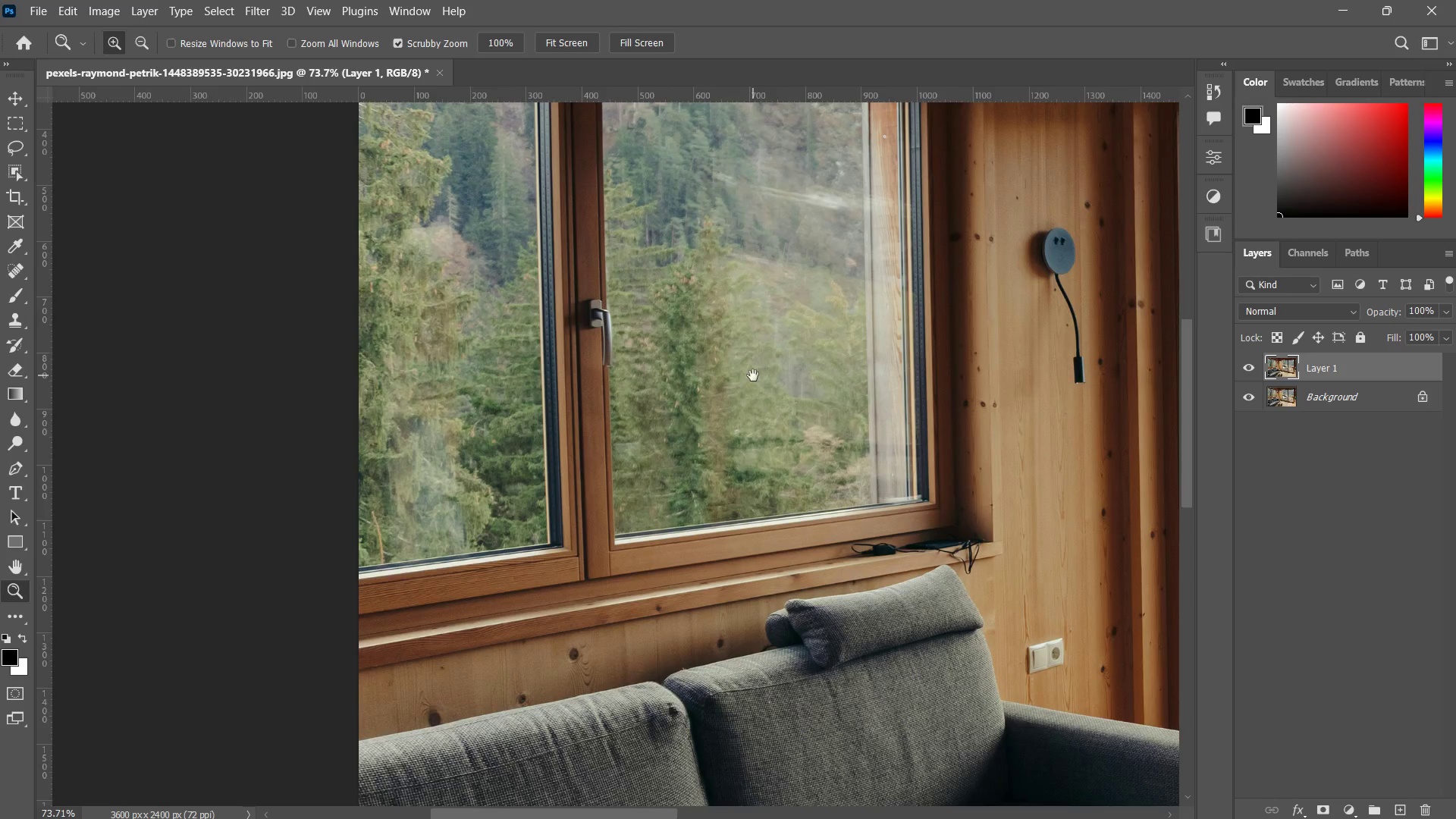 
left_click_drag(start_coordinate=[750, 381], to_coordinate=[720, 433])
 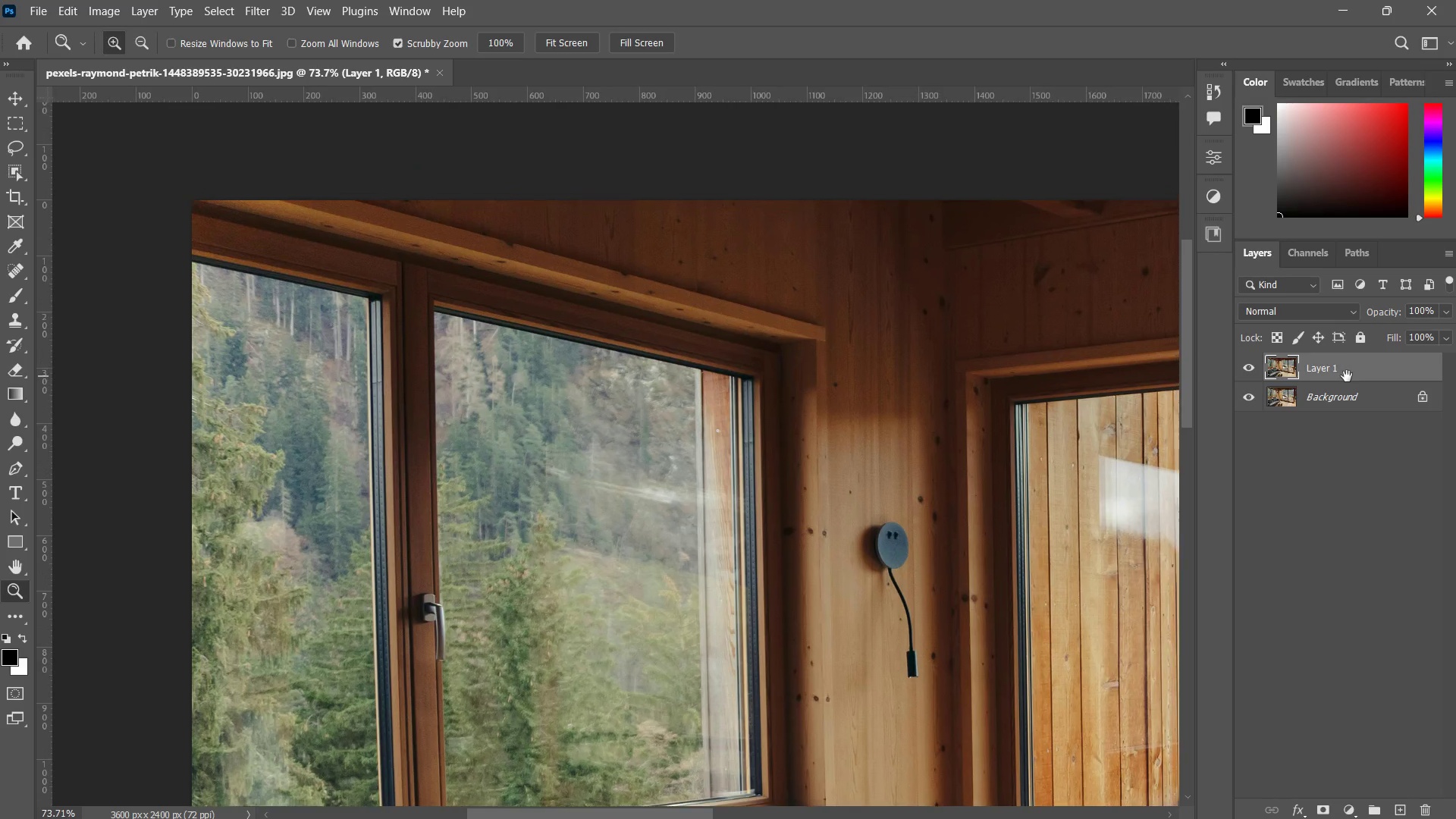 
key(Control+ControlLeft)
 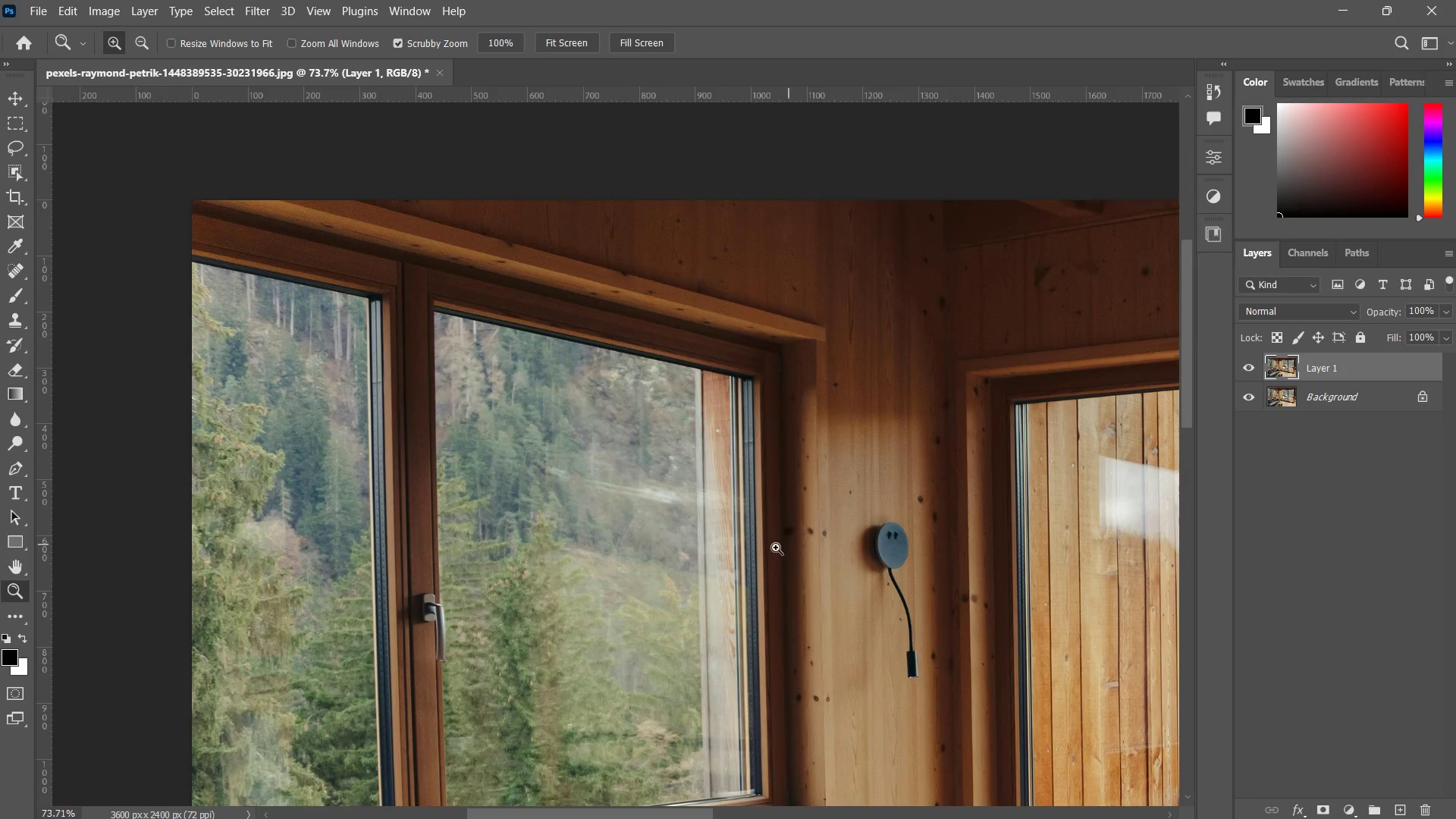 
type(Z Z Z ZZ)
 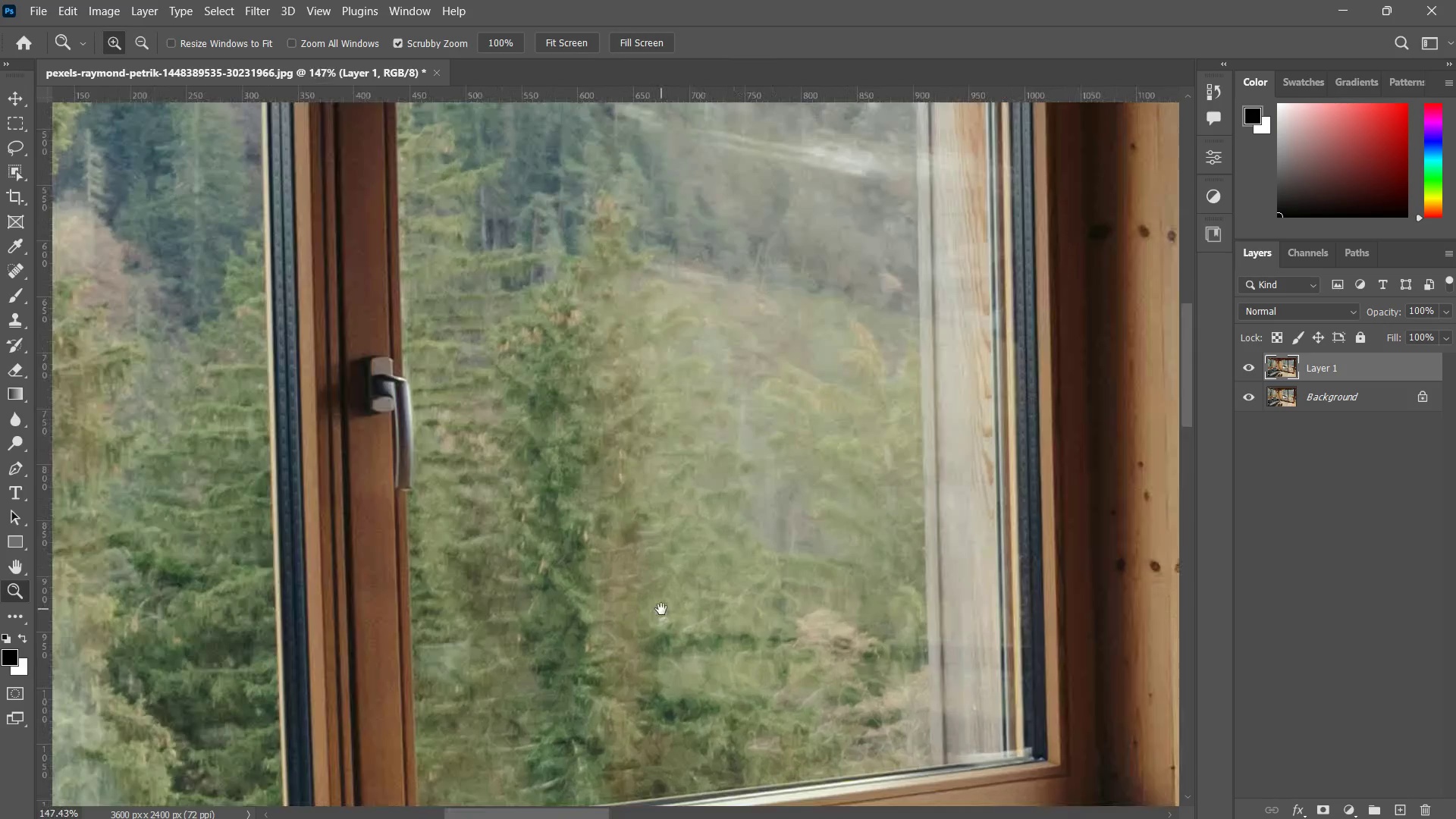 
left_click_drag(start_coordinate=[588, 523], to_coordinate=[645, 475])
 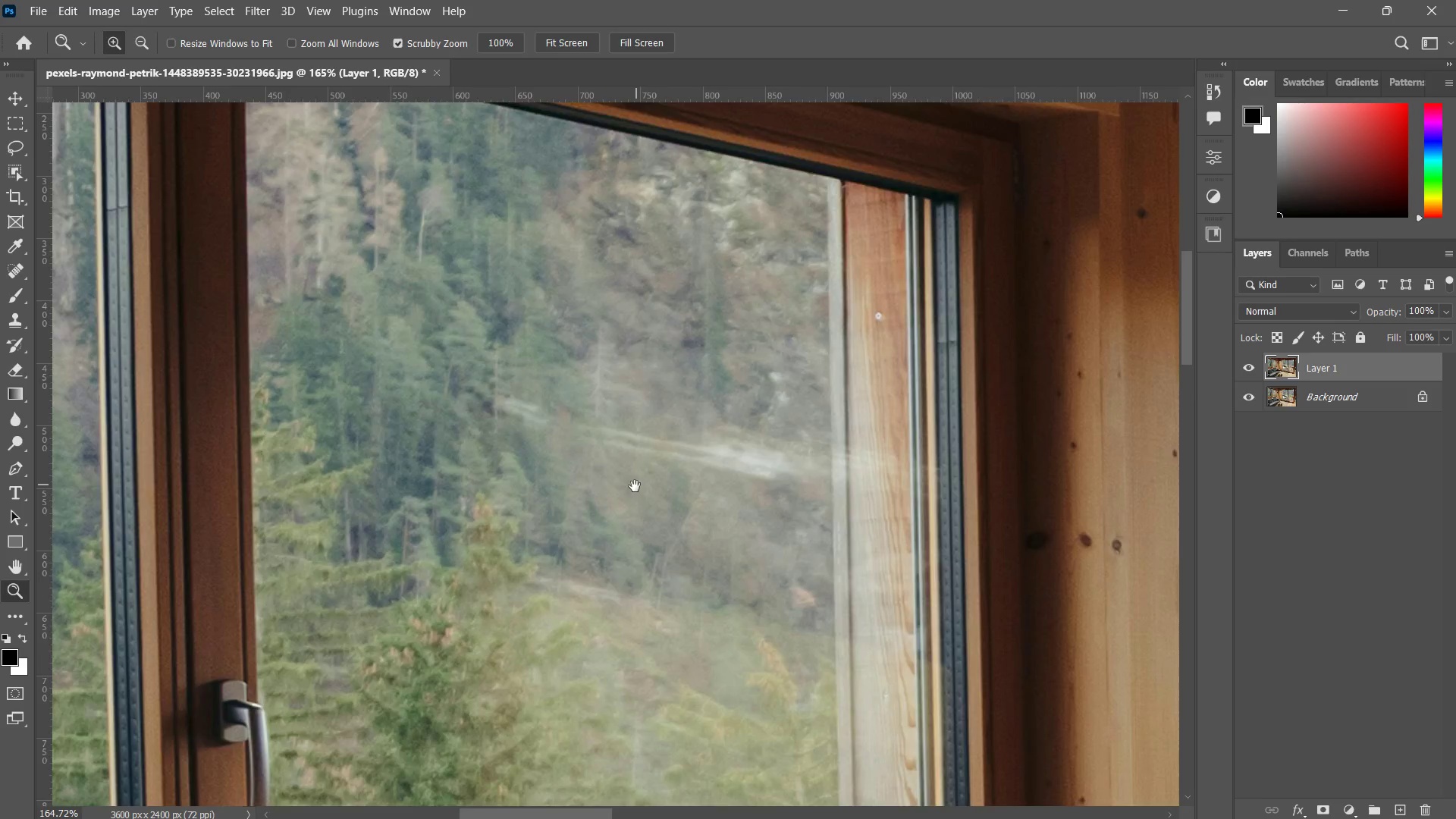 
left_click_drag(start_coordinate=[635, 488], to_coordinate=[719, 359])
 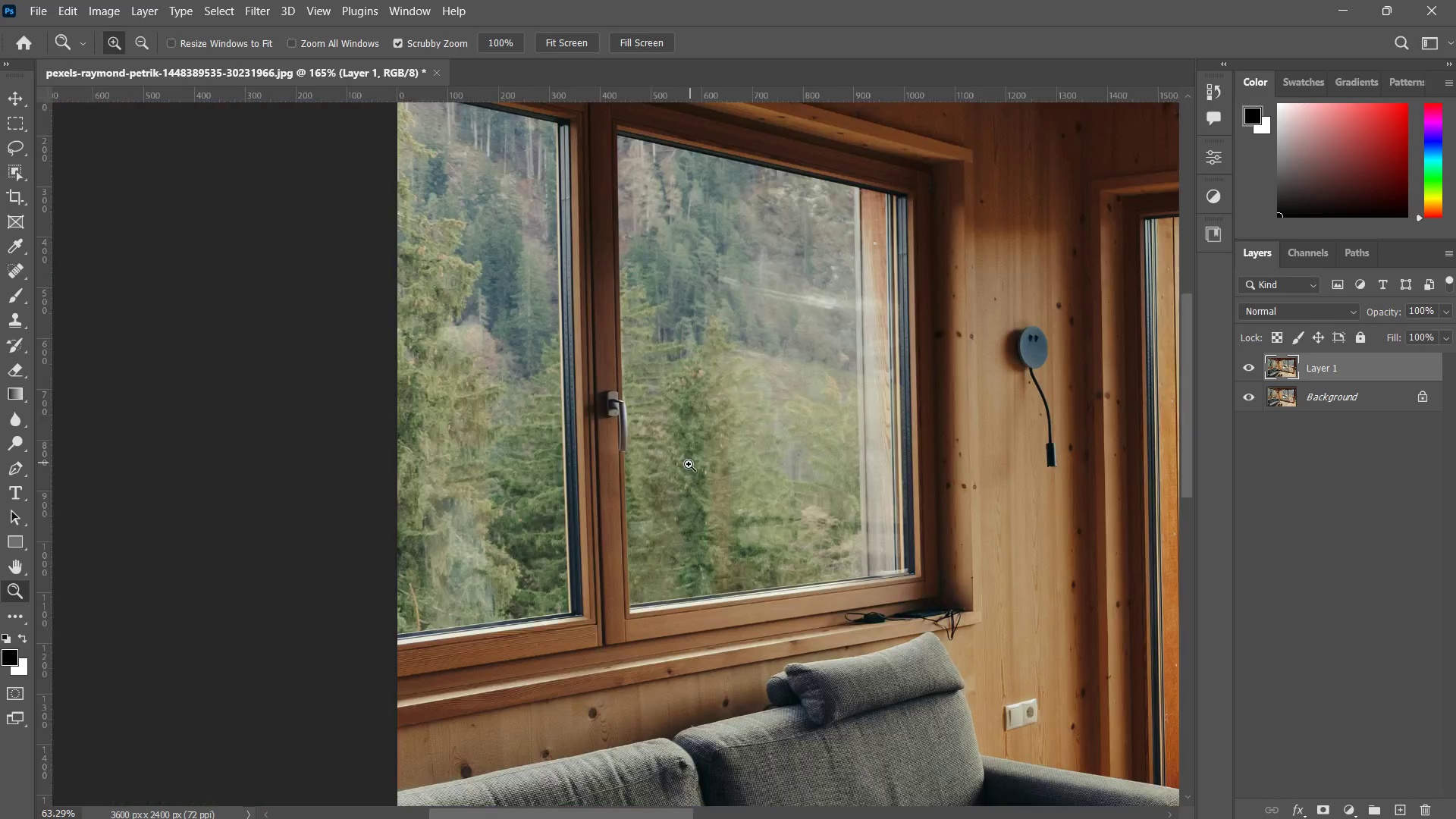 
left_click_drag(start_coordinate=[752, 377], to_coordinate=[680, 477])
 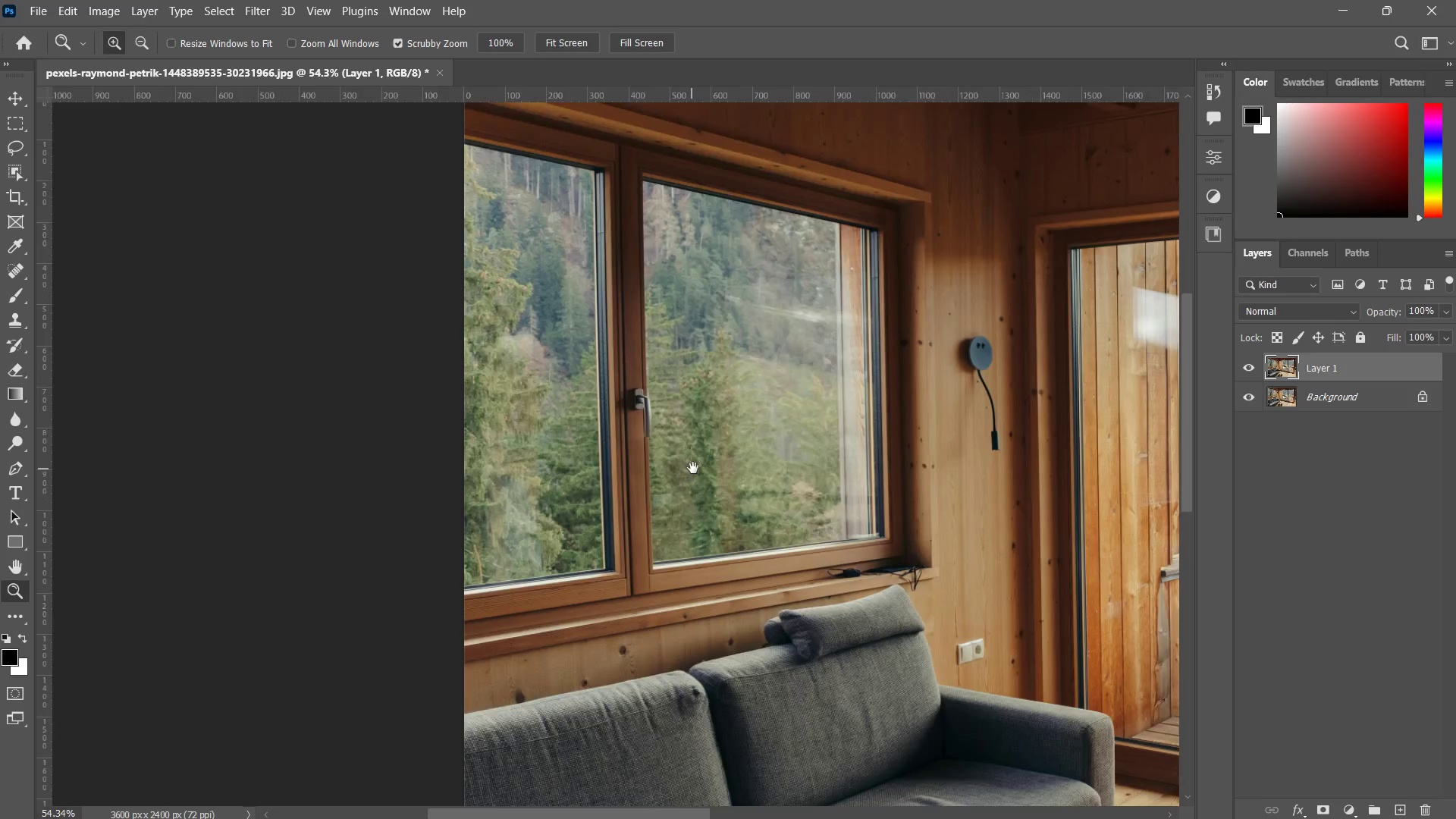 
left_click_drag(start_coordinate=[720, 532], to_coordinate=[751, 512])
 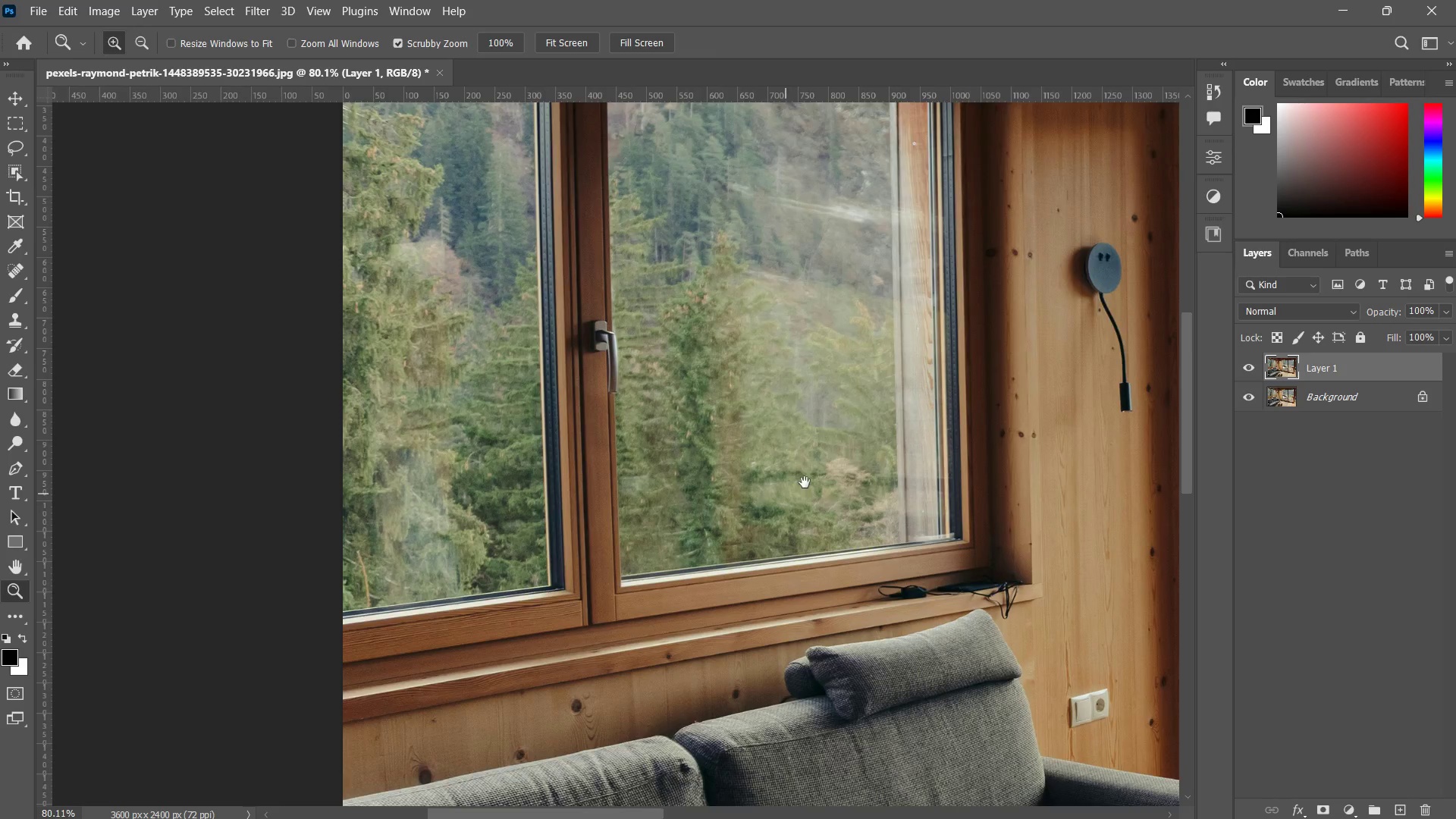 
left_click_drag(start_coordinate=[618, 544], to_coordinate=[642, 535])
 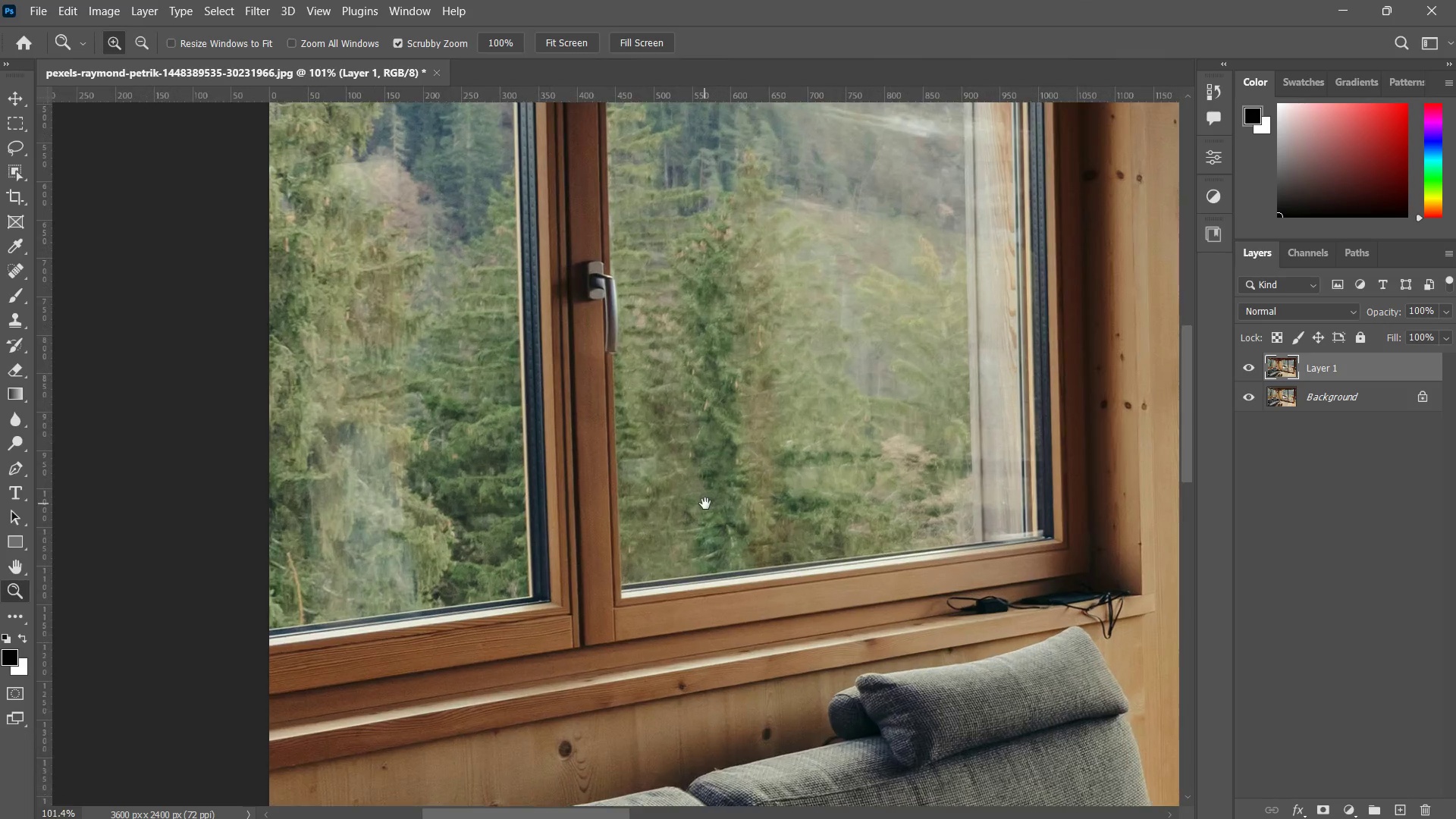 
left_click_drag(start_coordinate=[693, 523], to_coordinate=[661, 566])
 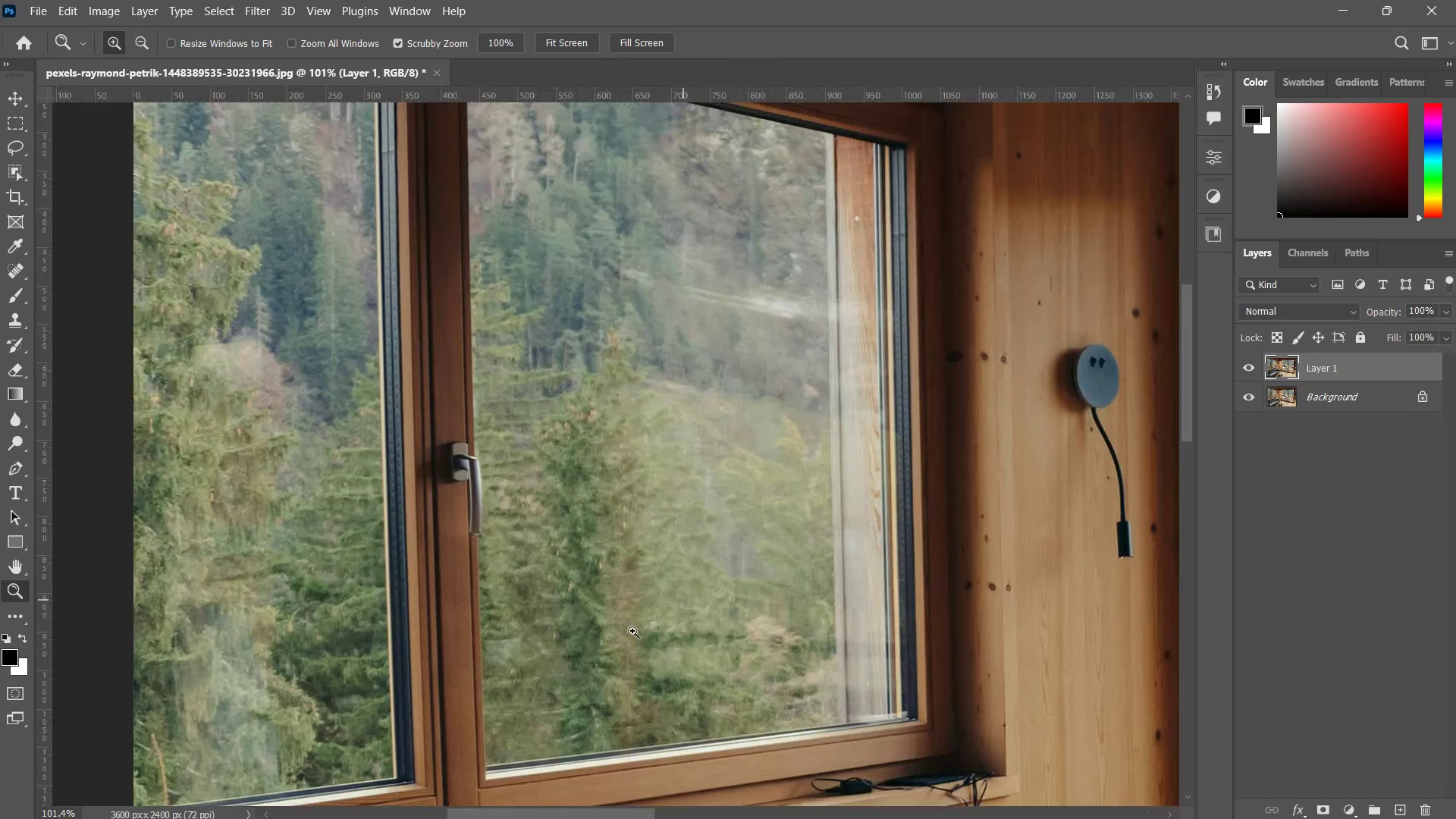 
left_click_drag(start_coordinate=[632, 632], to_coordinate=[664, 604])
 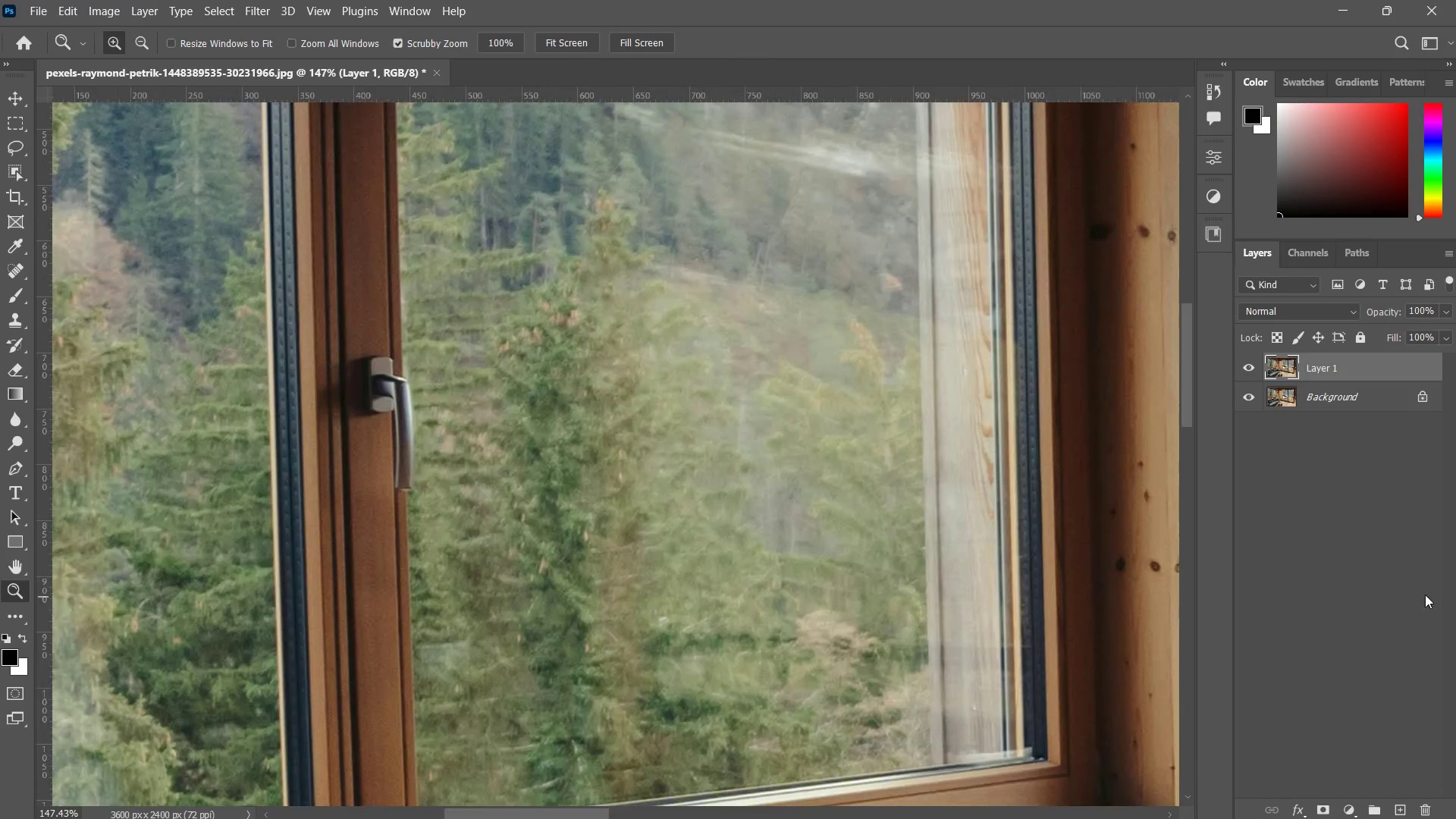 
hold_key(key=Space, duration=0.39)
 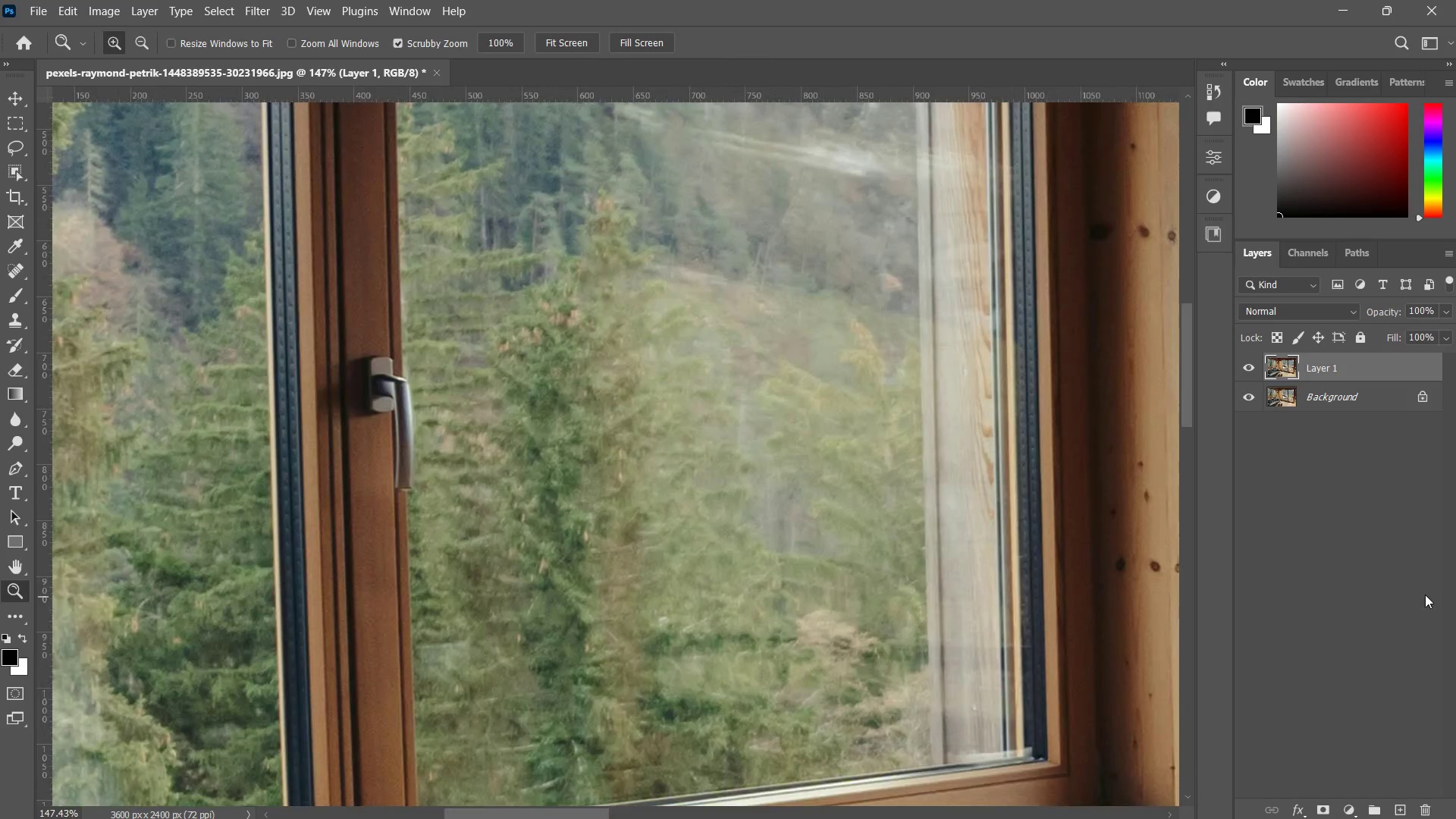 
key(Control+J)
 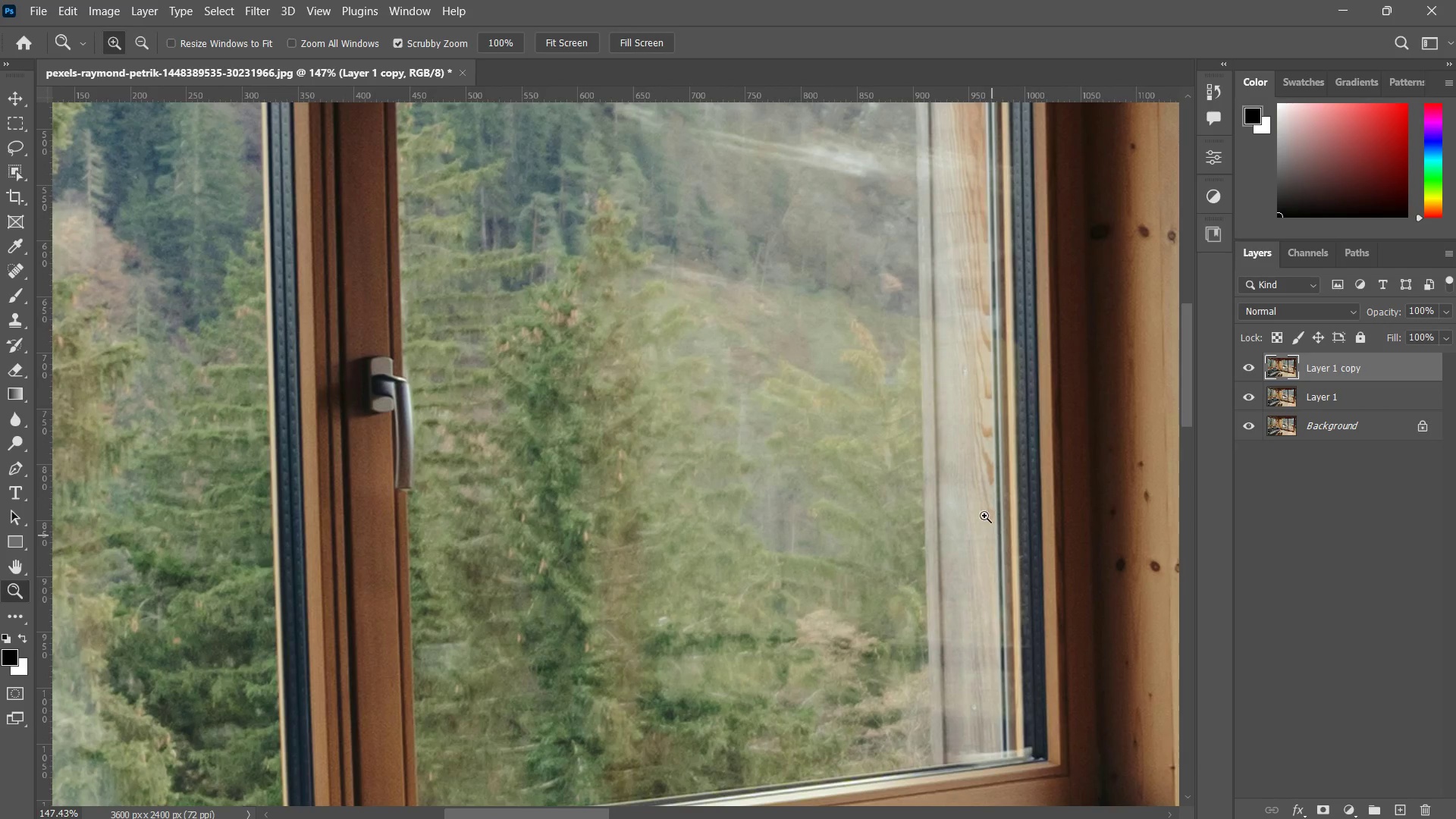 
type(ZZ)
 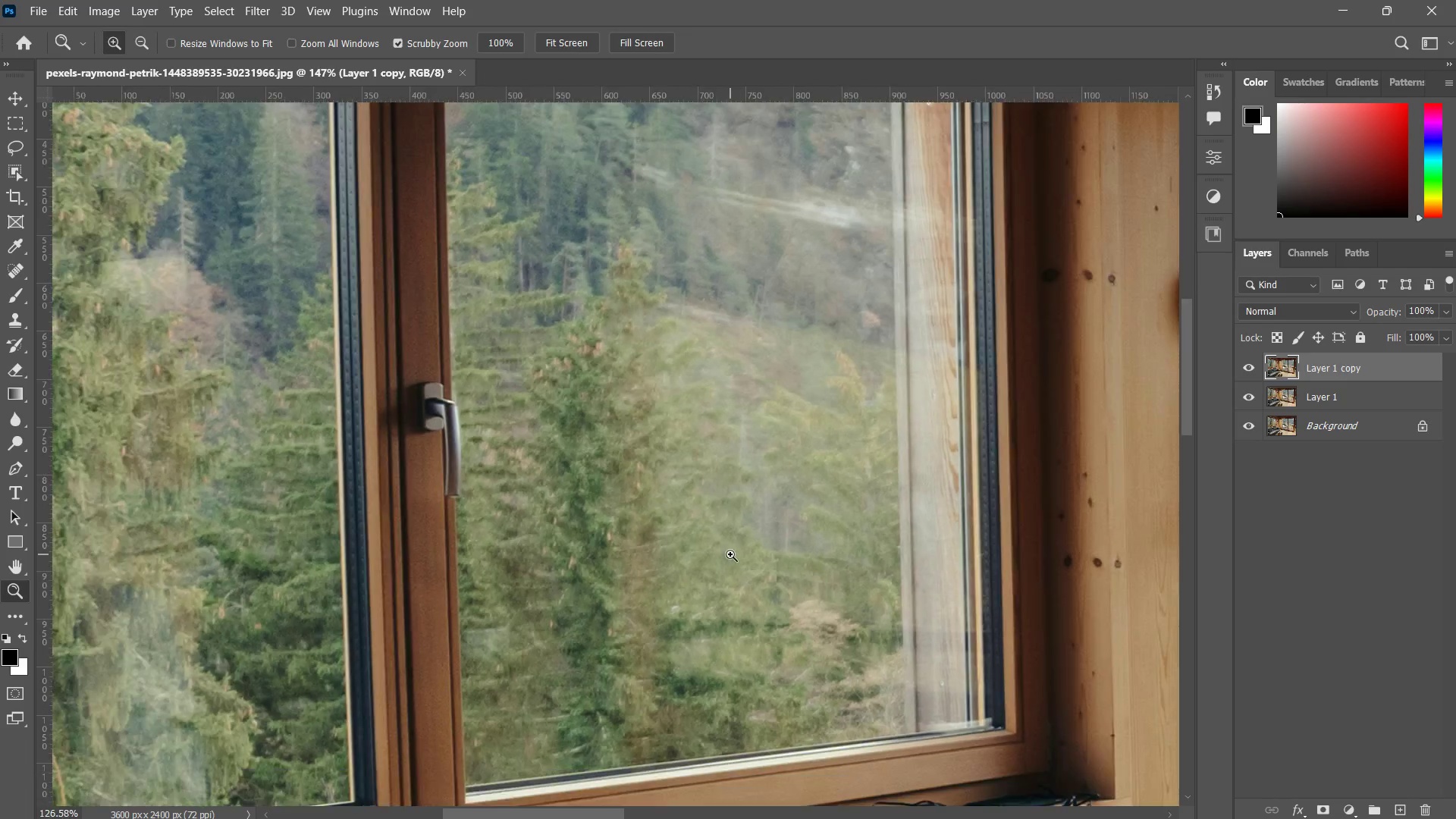 
left_click_drag(start_coordinate=[748, 538], to_coordinate=[729, 554])
 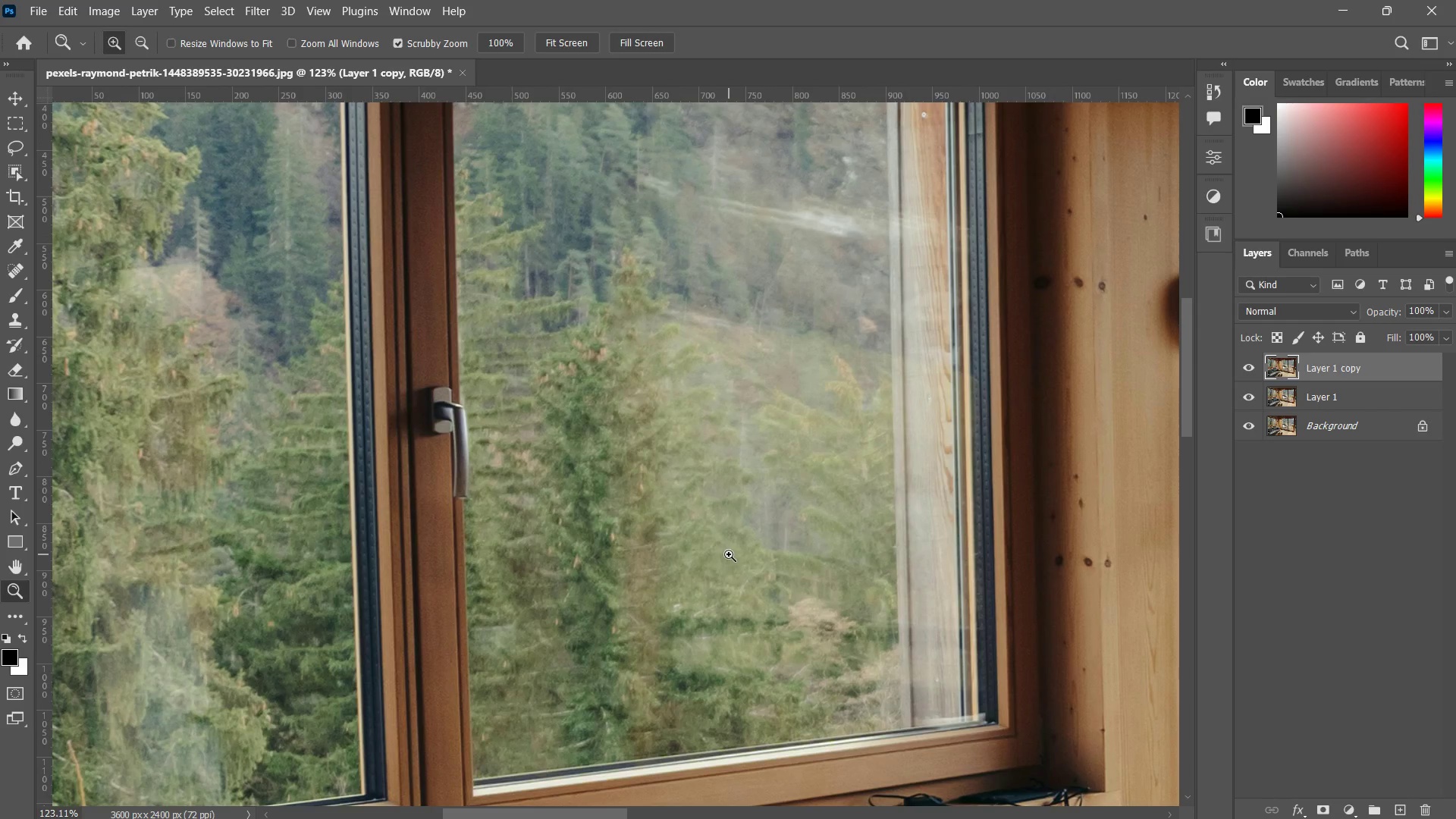 
key(Control+ControlLeft)
 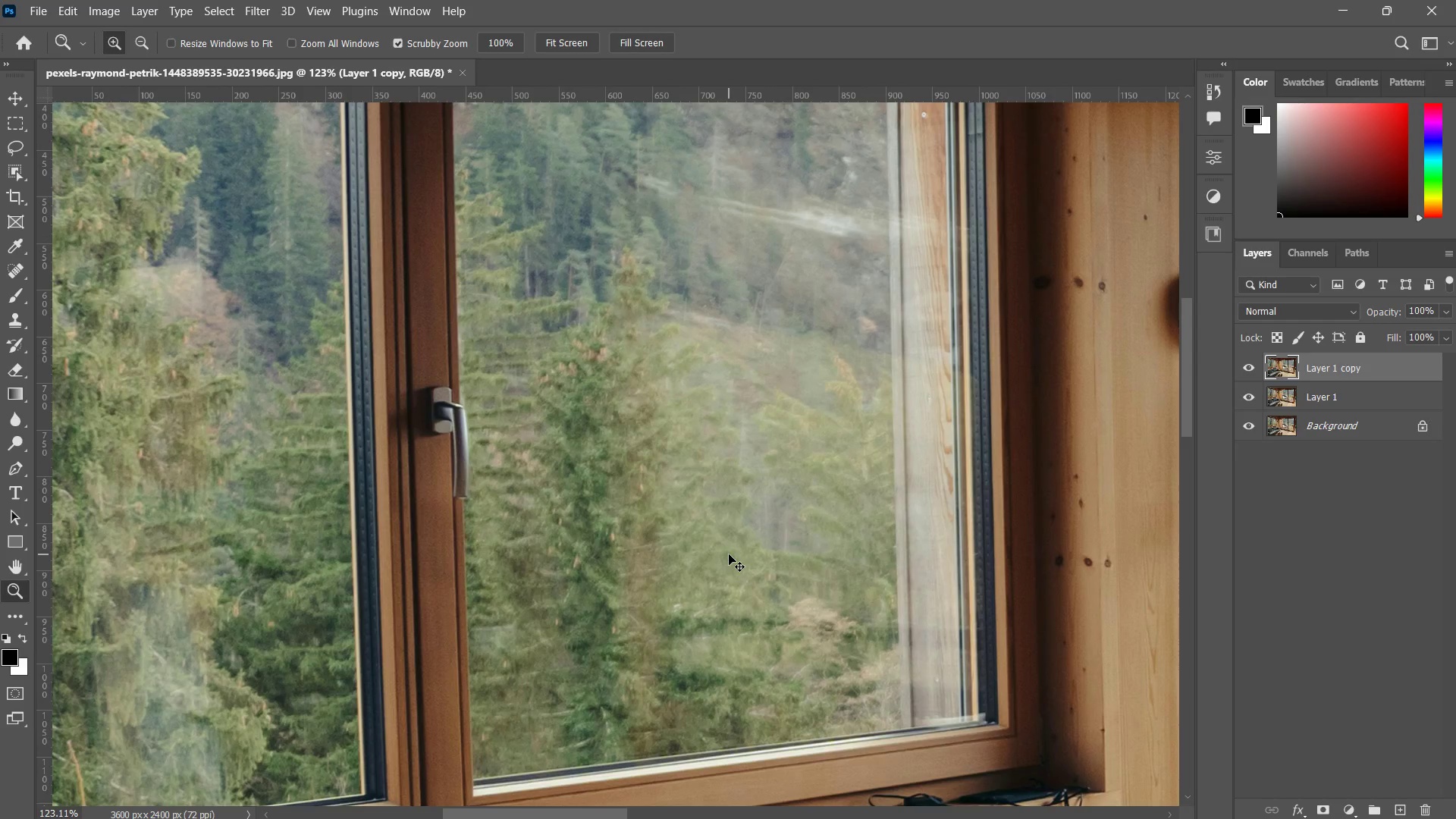 
key(Control+Z)
 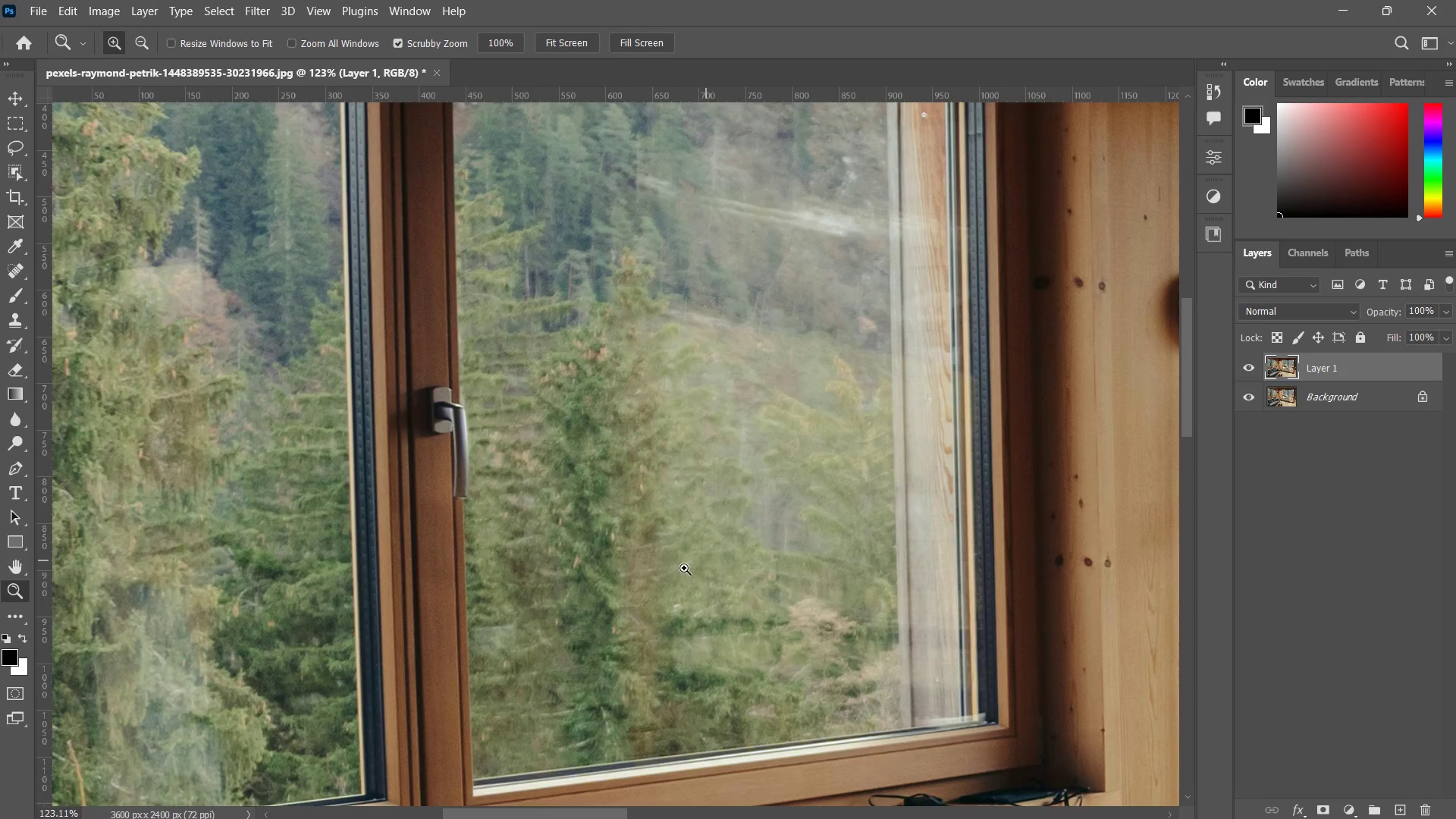 
type(ZZP)
 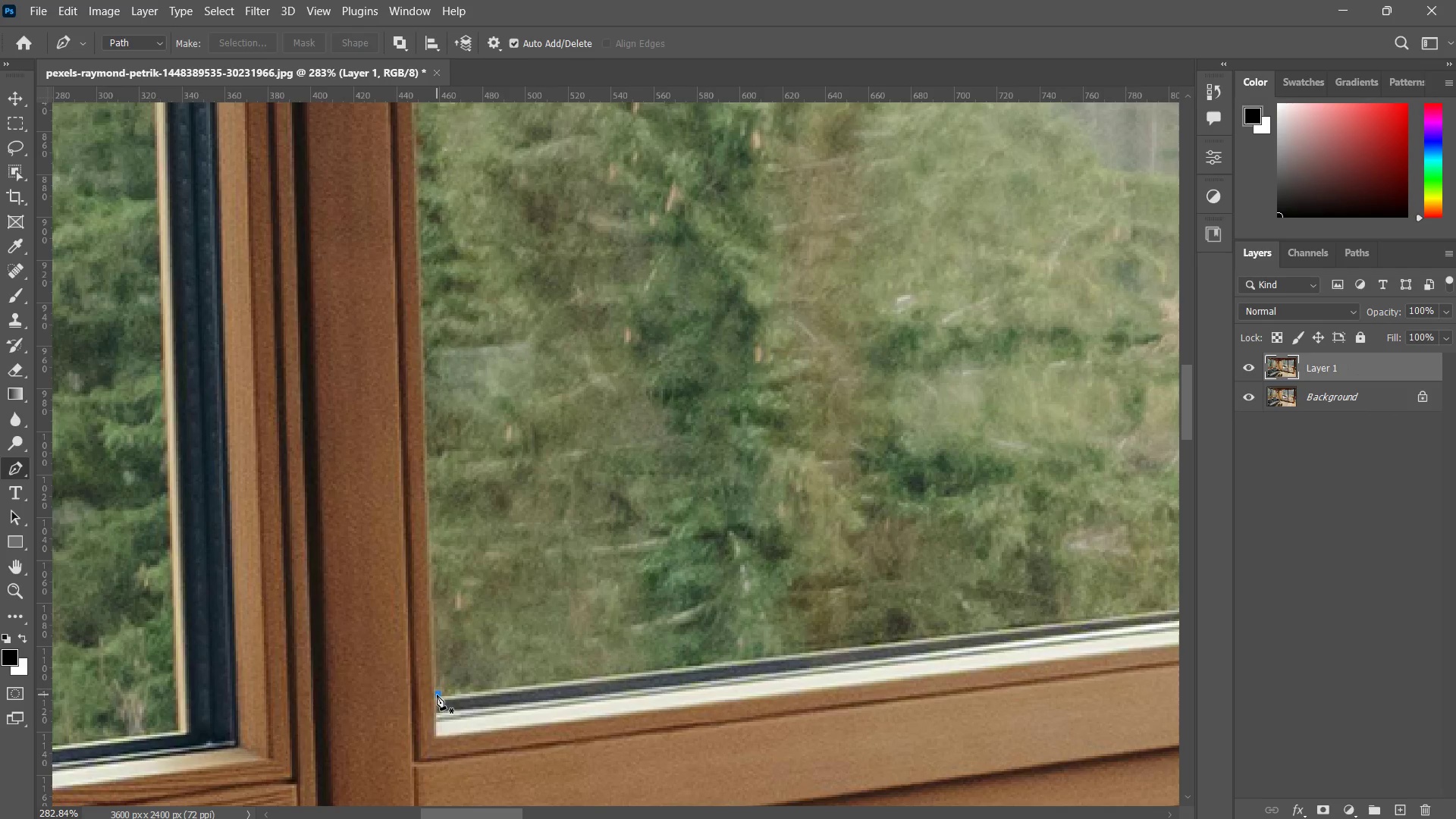 
left_click_drag(start_coordinate=[670, 574], to_coordinate=[717, 544])
 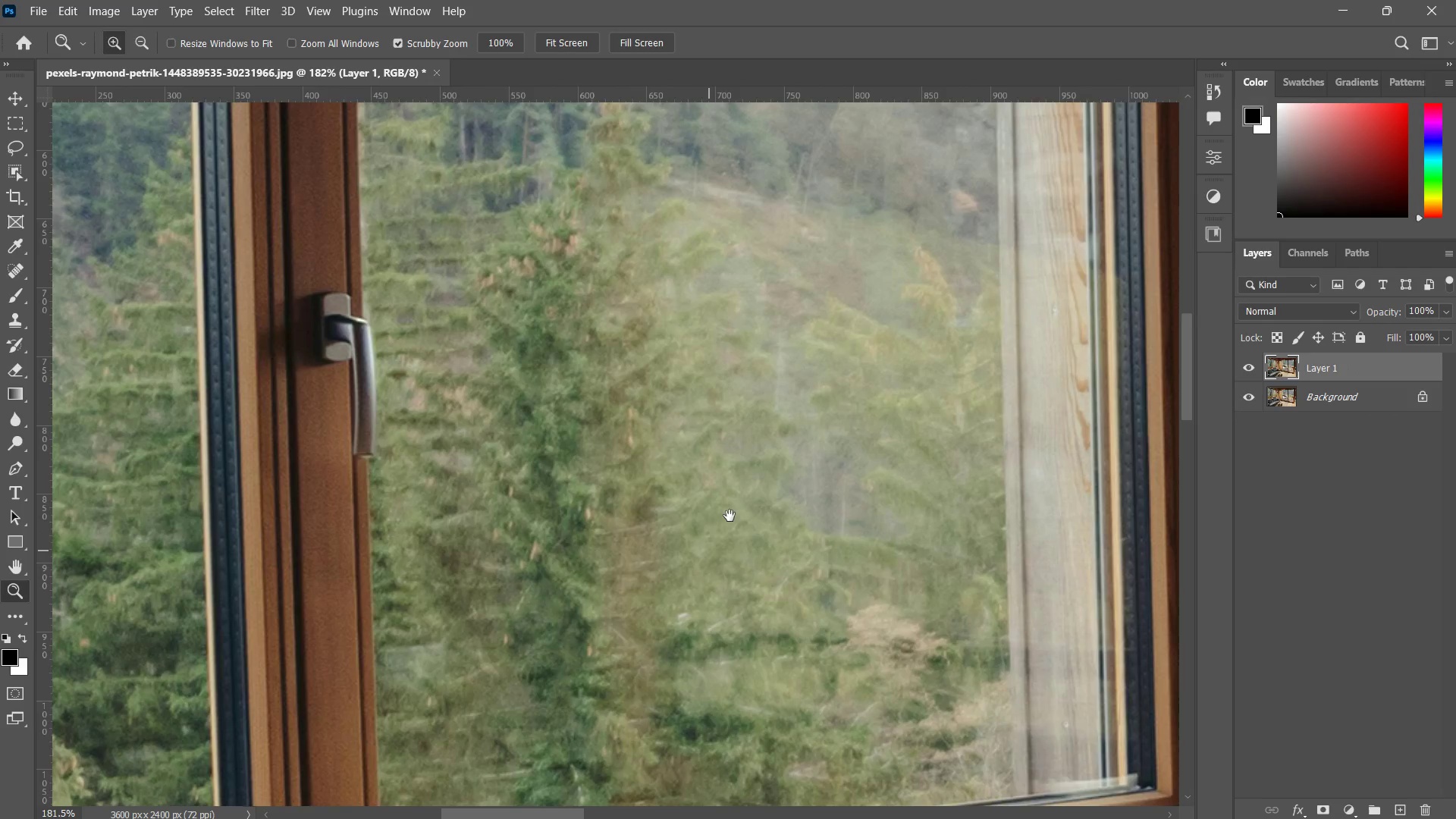 
hold_key(key=Space, duration=0.36)
 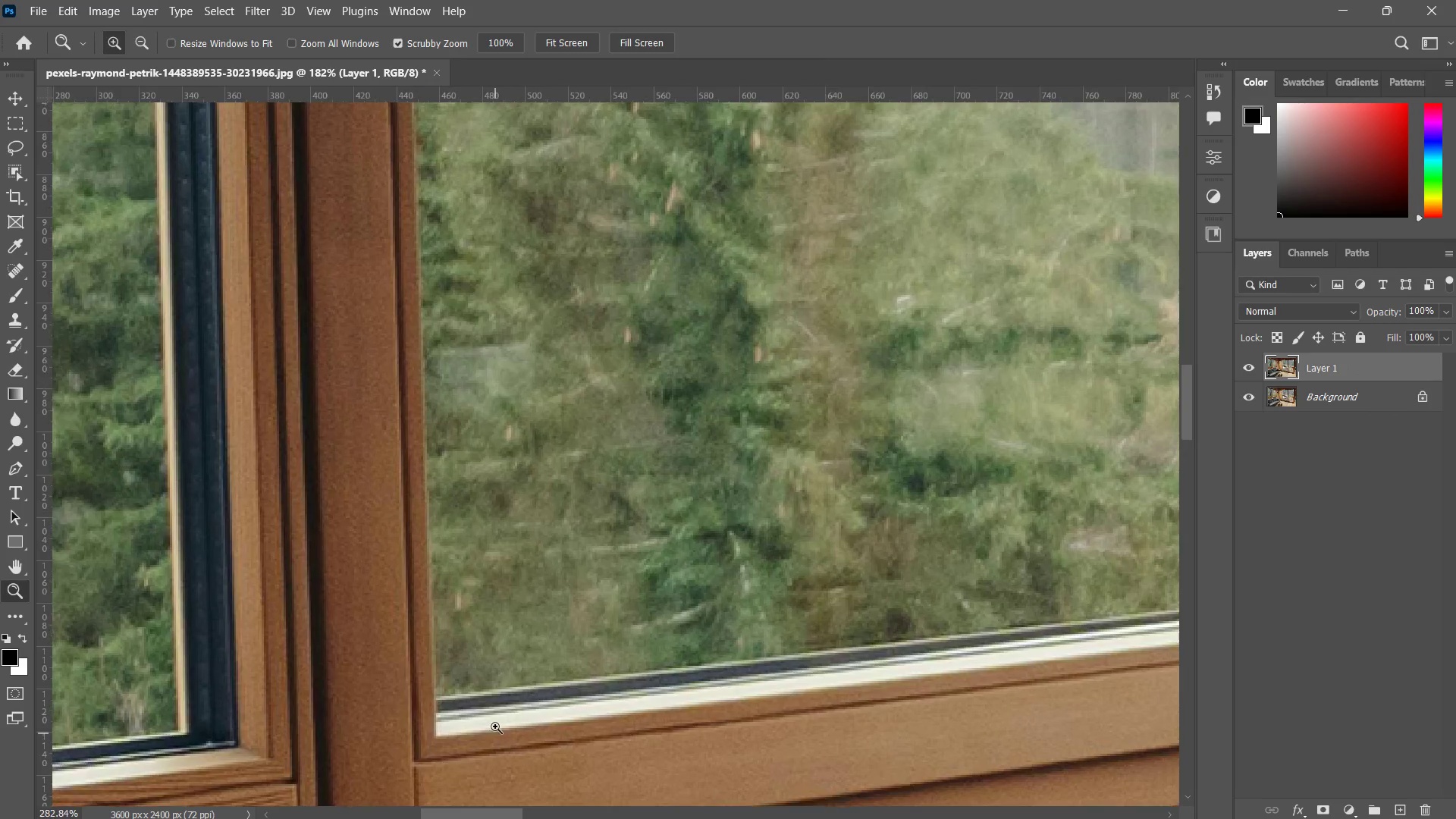 
left_click_drag(start_coordinate=[698, 578], to_coordinate=[747, 459])
 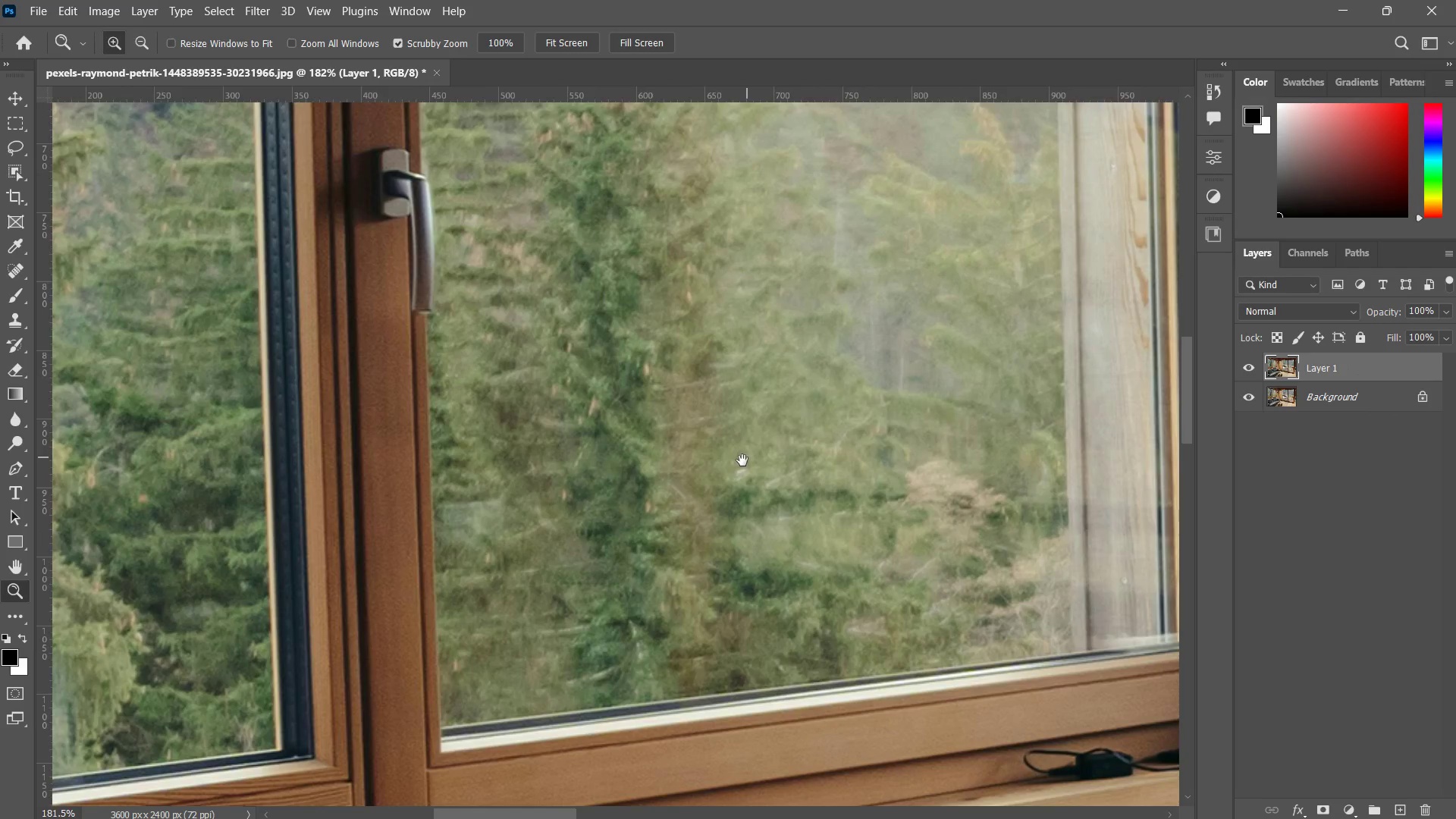 
left_click_drag(start_coordinate=[461, 756], to_coordinate=[495, 734])
 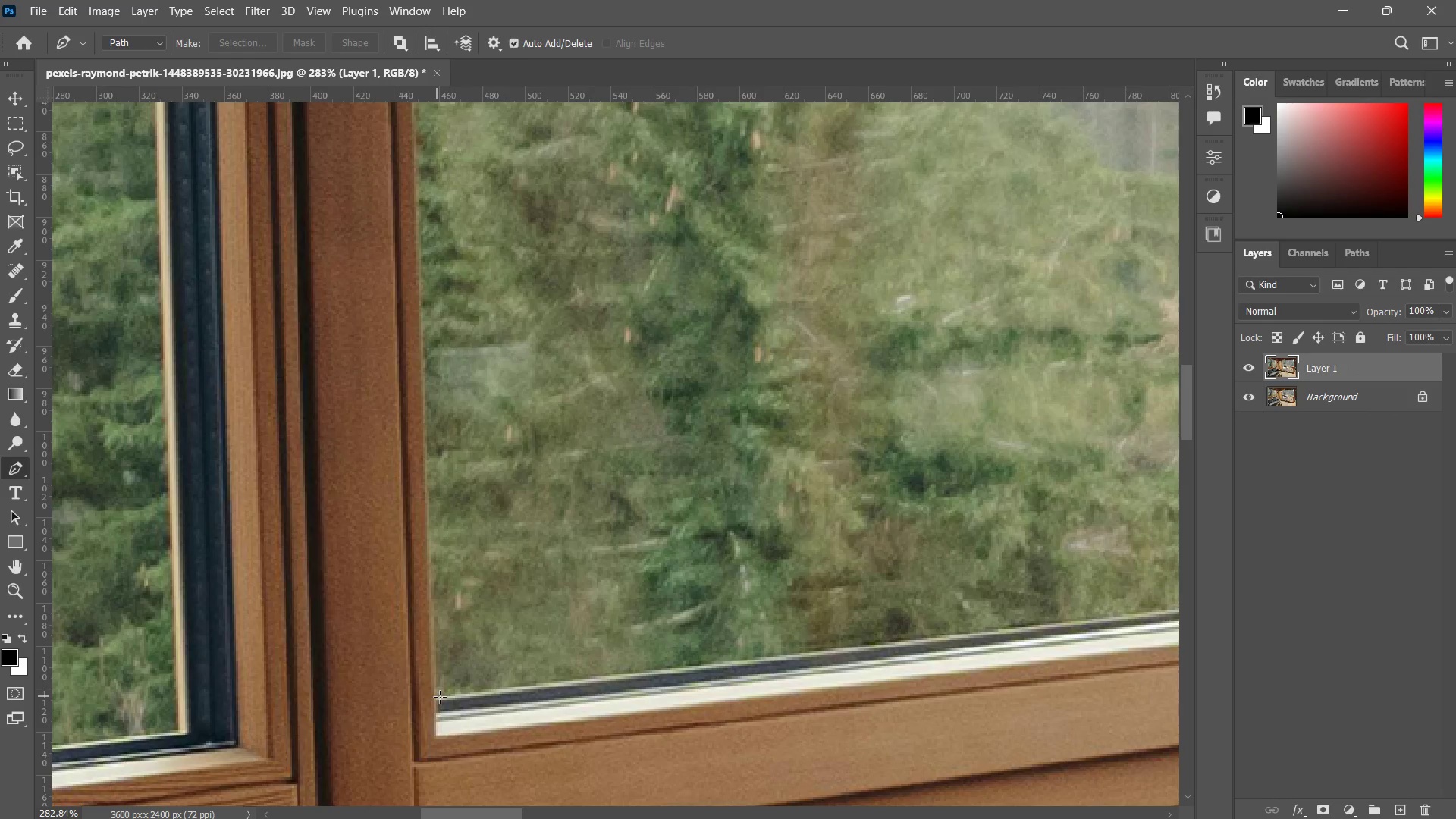 
left_click([437, 695])
 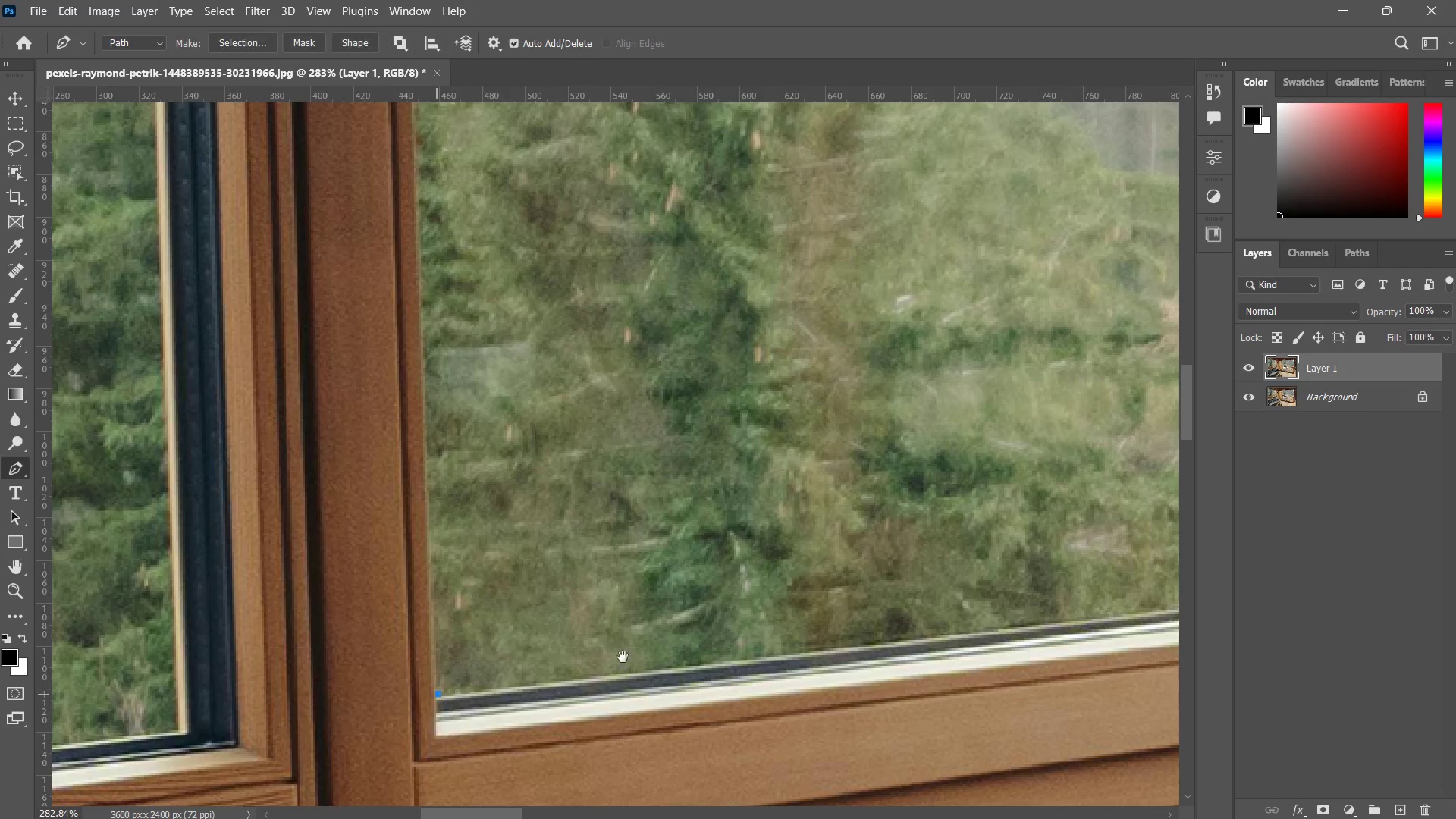 
hold_key(key=Space, duration=1.01)
 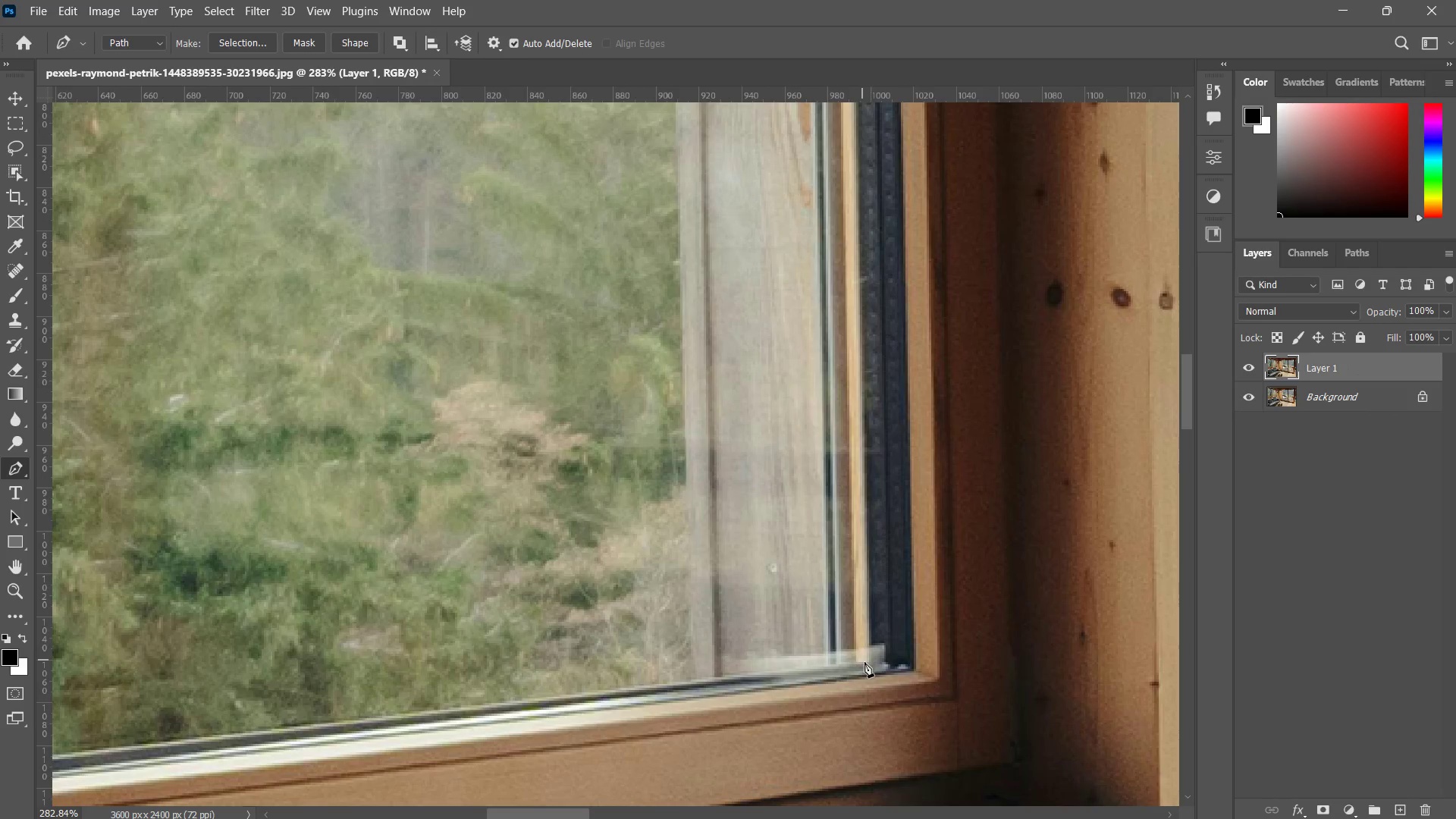 
left_click_drag(start_coordinate=[946, 582], to_coordinate=[646, 651])
 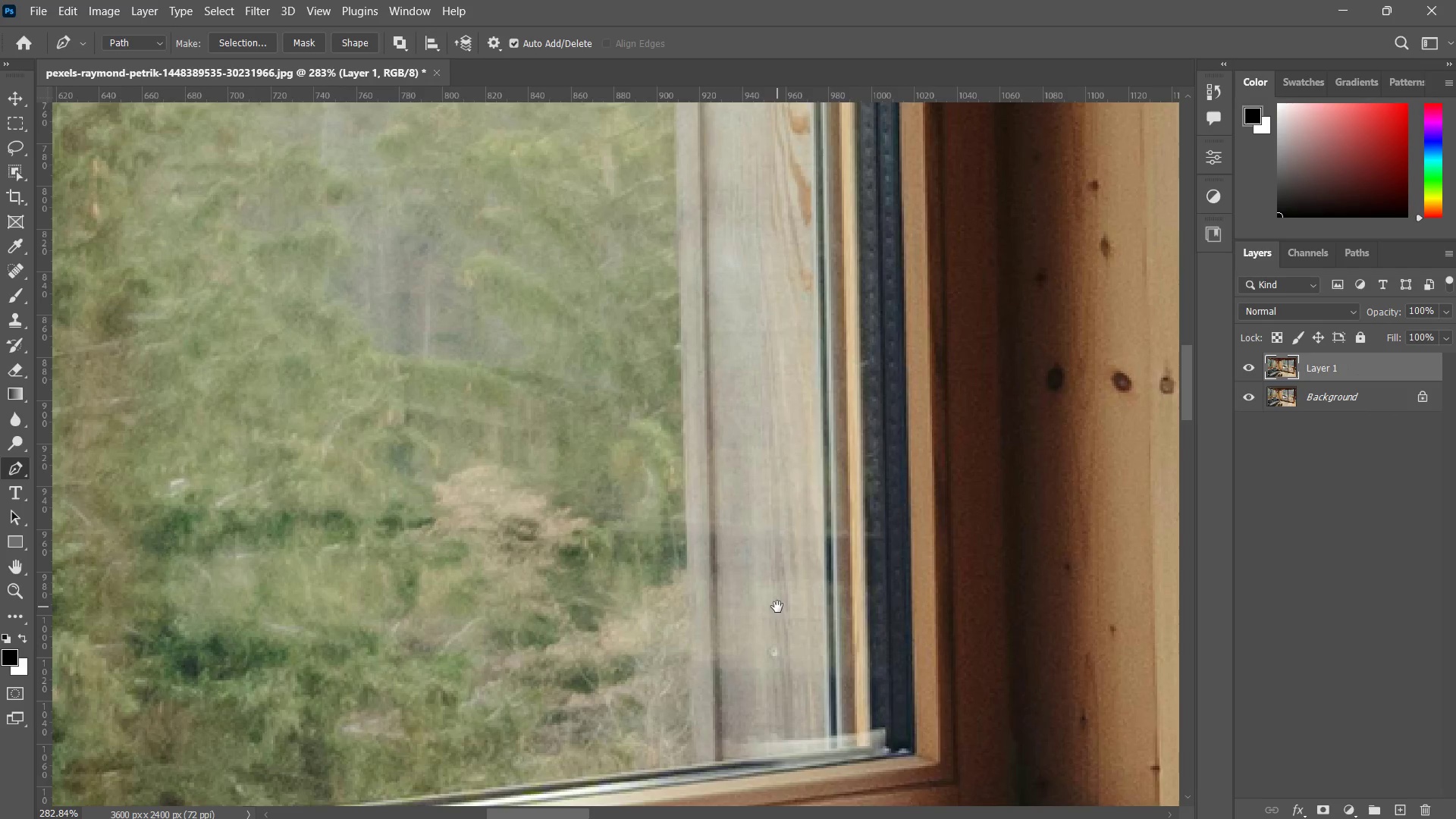 
left_click_drag(start_coordinate=[802, 580], to_coordinate=[780, 517])
 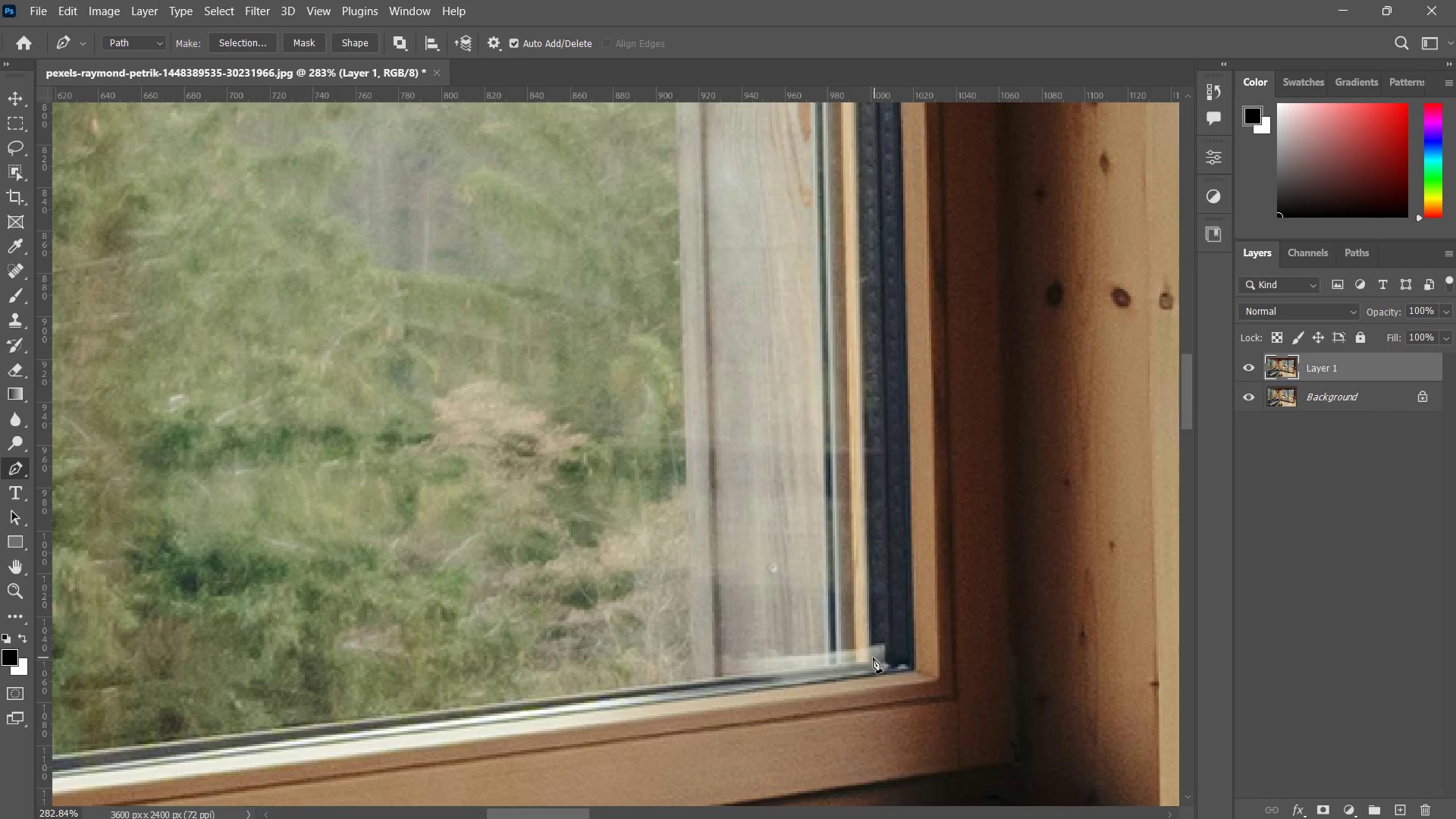 
left_click([868, 661])
 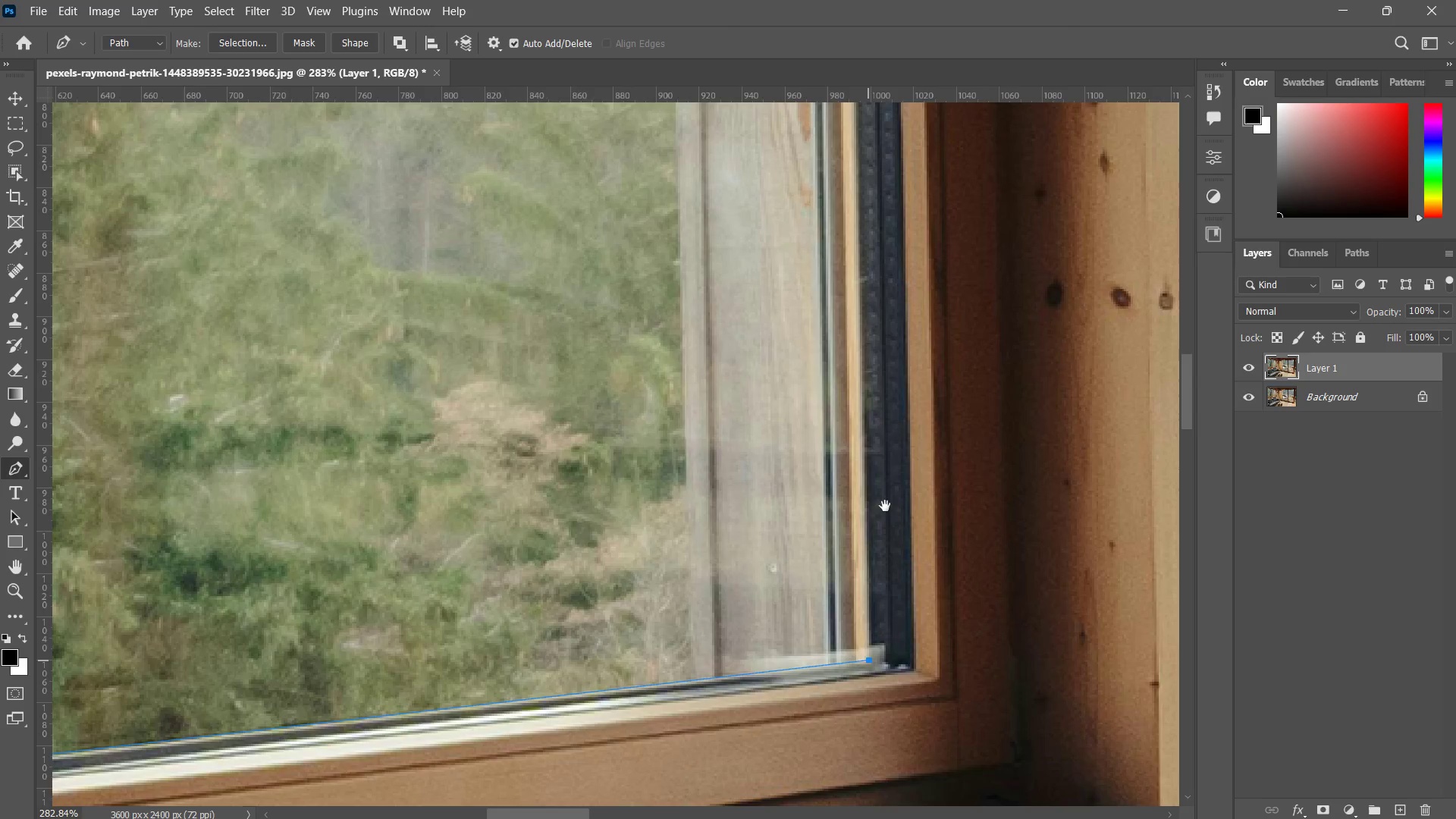 
hold_key(key=Space, duration=1.16)
 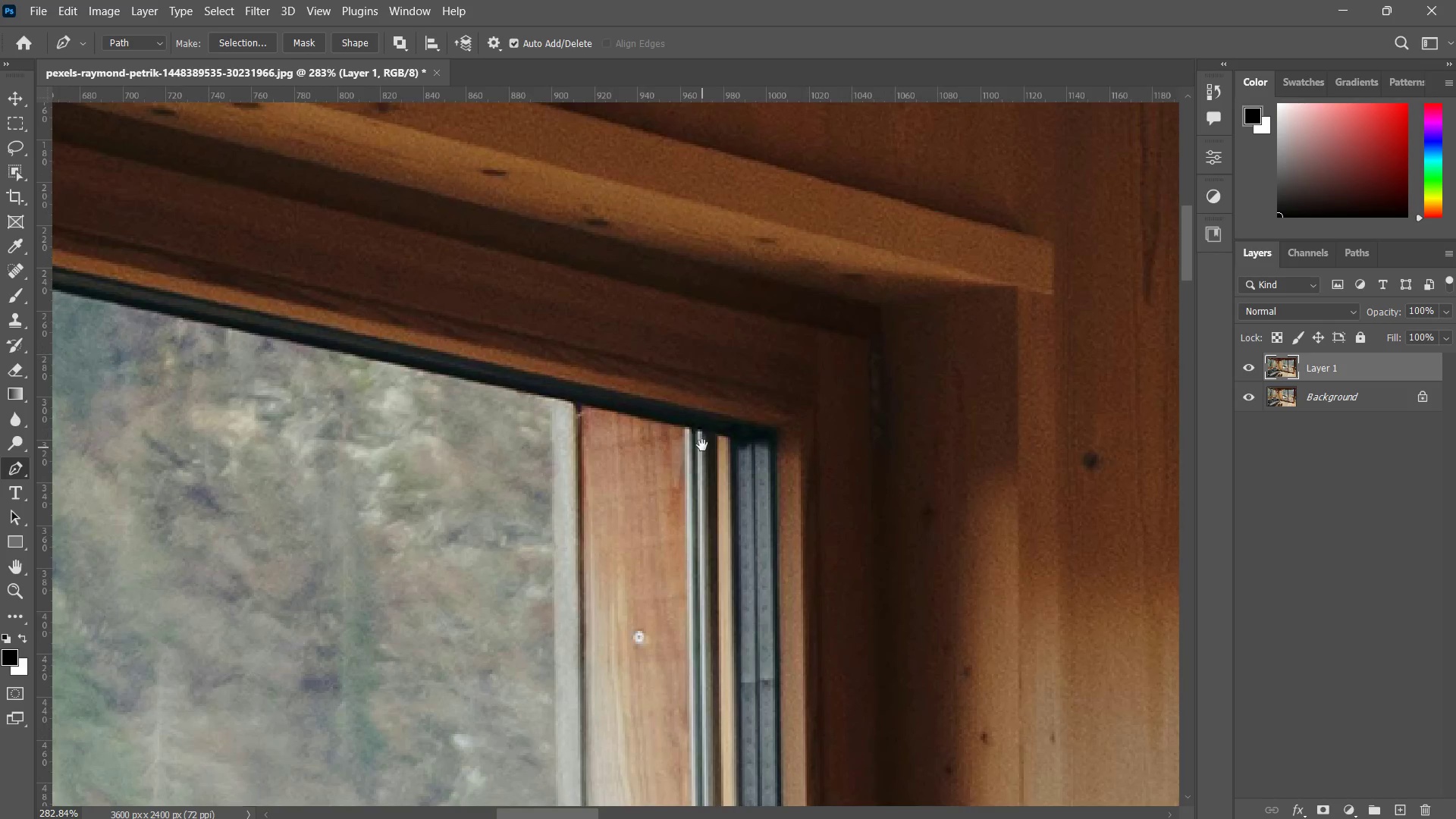 
left_click_drag(start_coordinate=[885, 472], to_coordinate=[855, 728])
 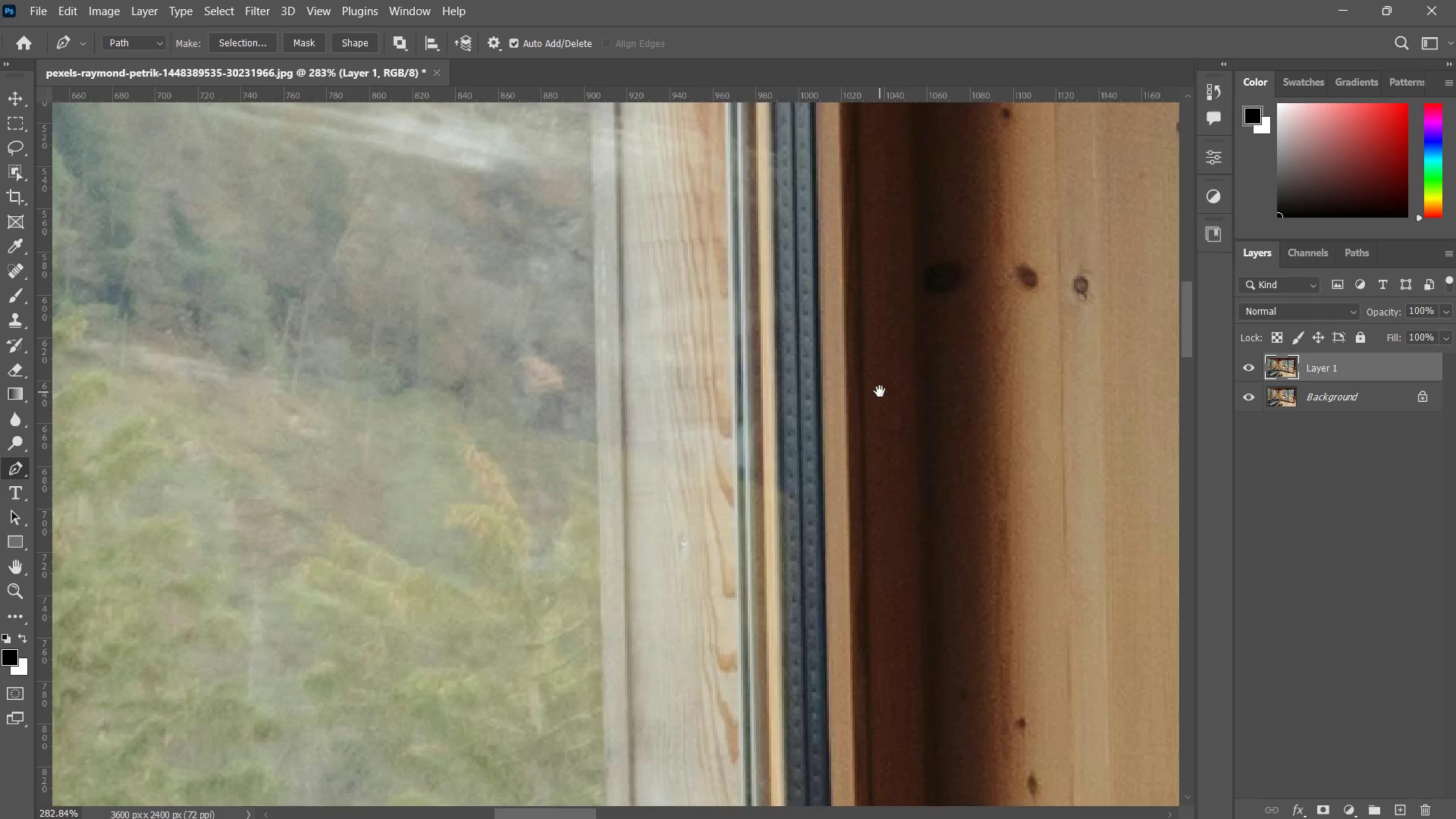 
left_click_drag(start_coordinate=[879, 390], to_coordinate=[841, 617])
 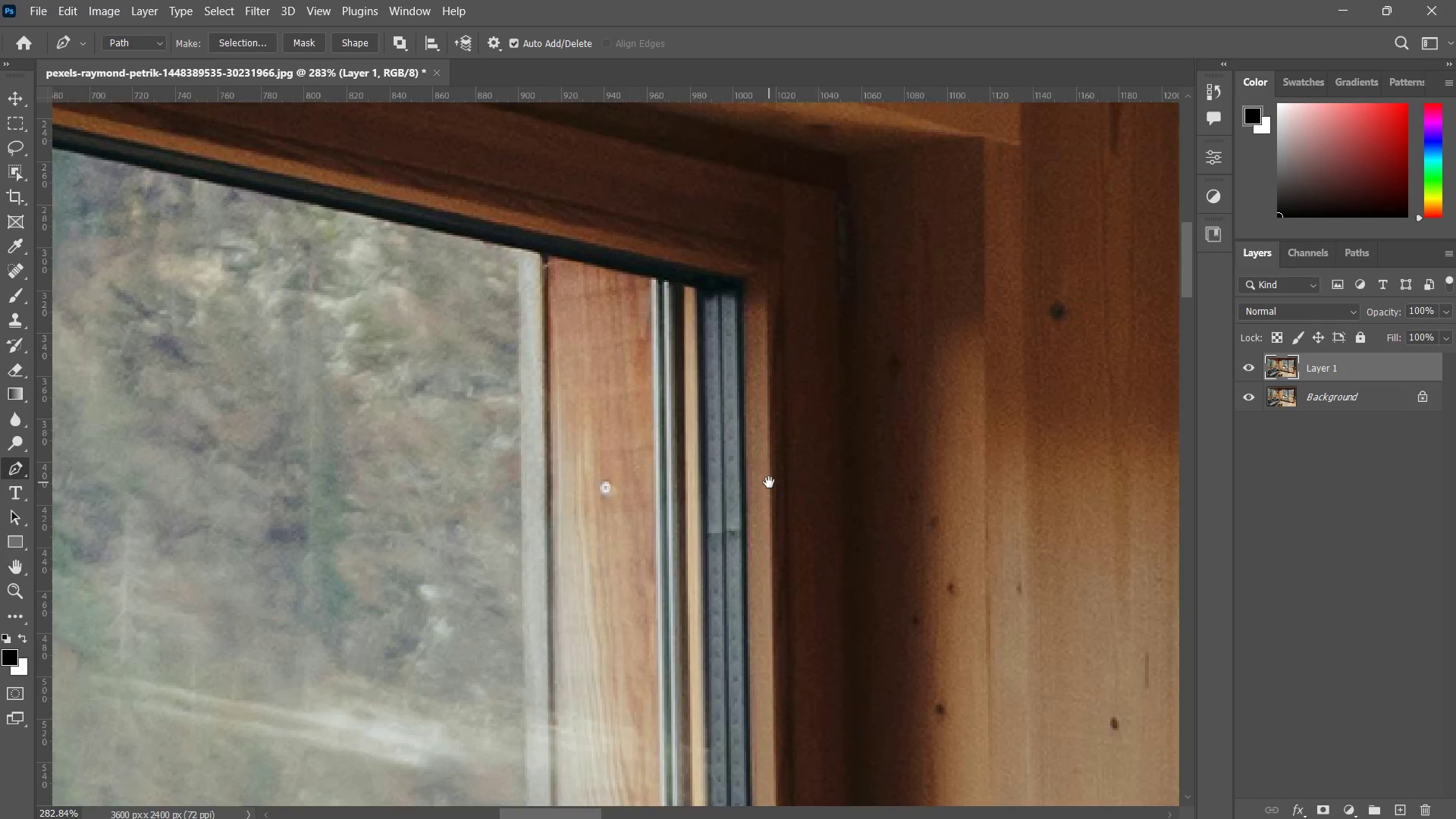 
left_click_drag(start_coordinate=[759, 438], to_coordinate=[769, 482])
 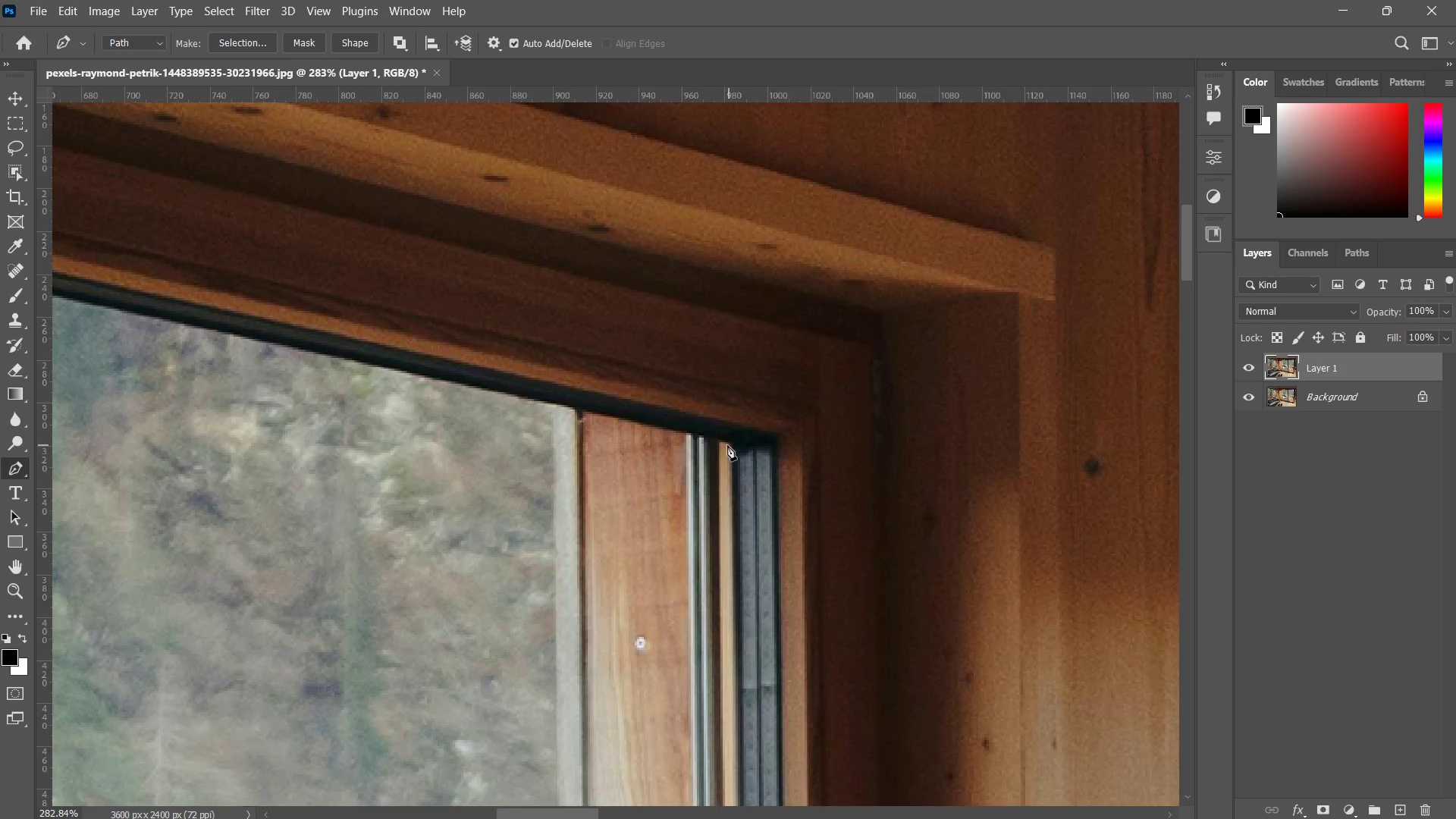 
left_click([728, 444])
 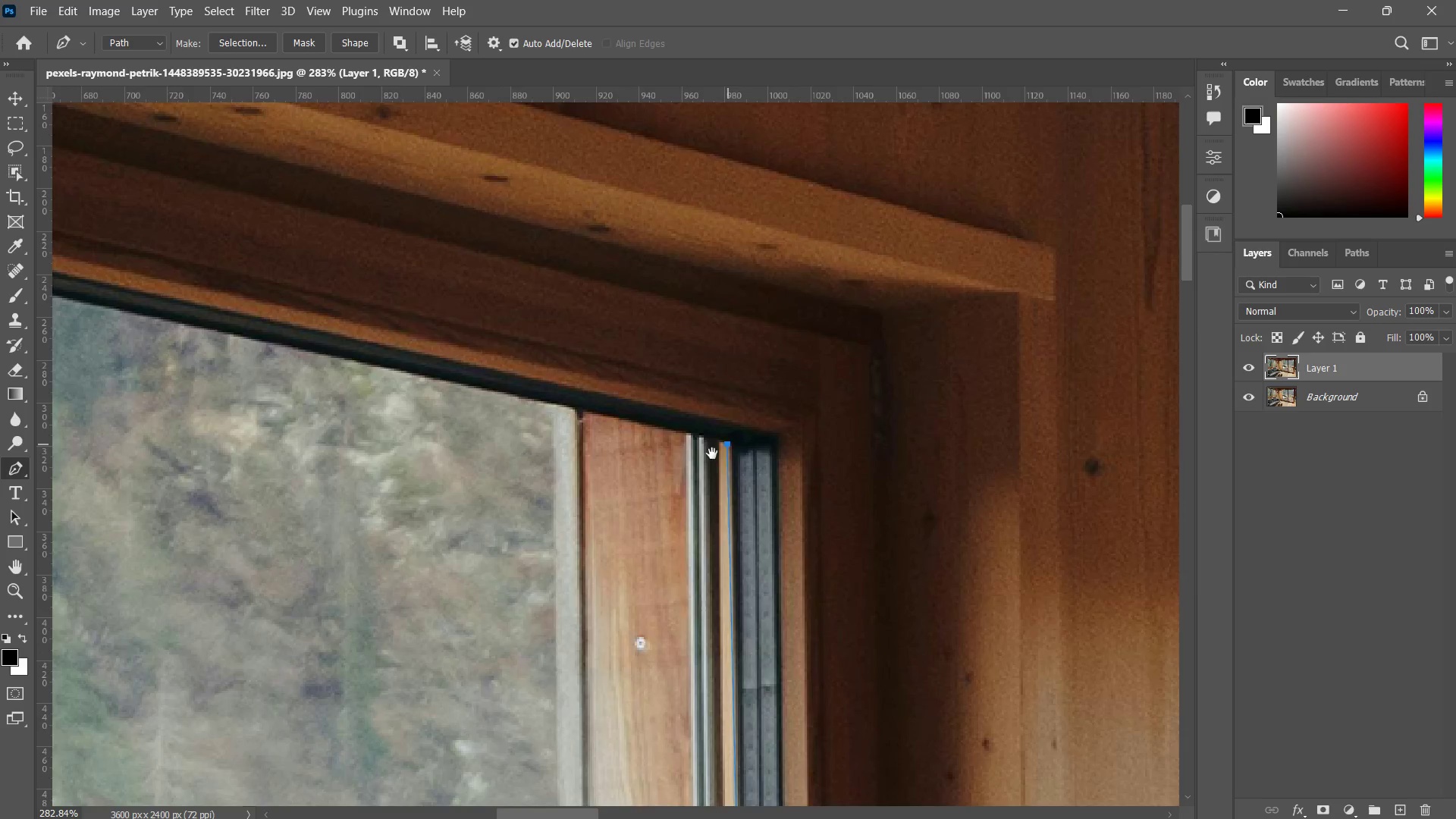 
hold_key(key=Space, duration=1.12)
 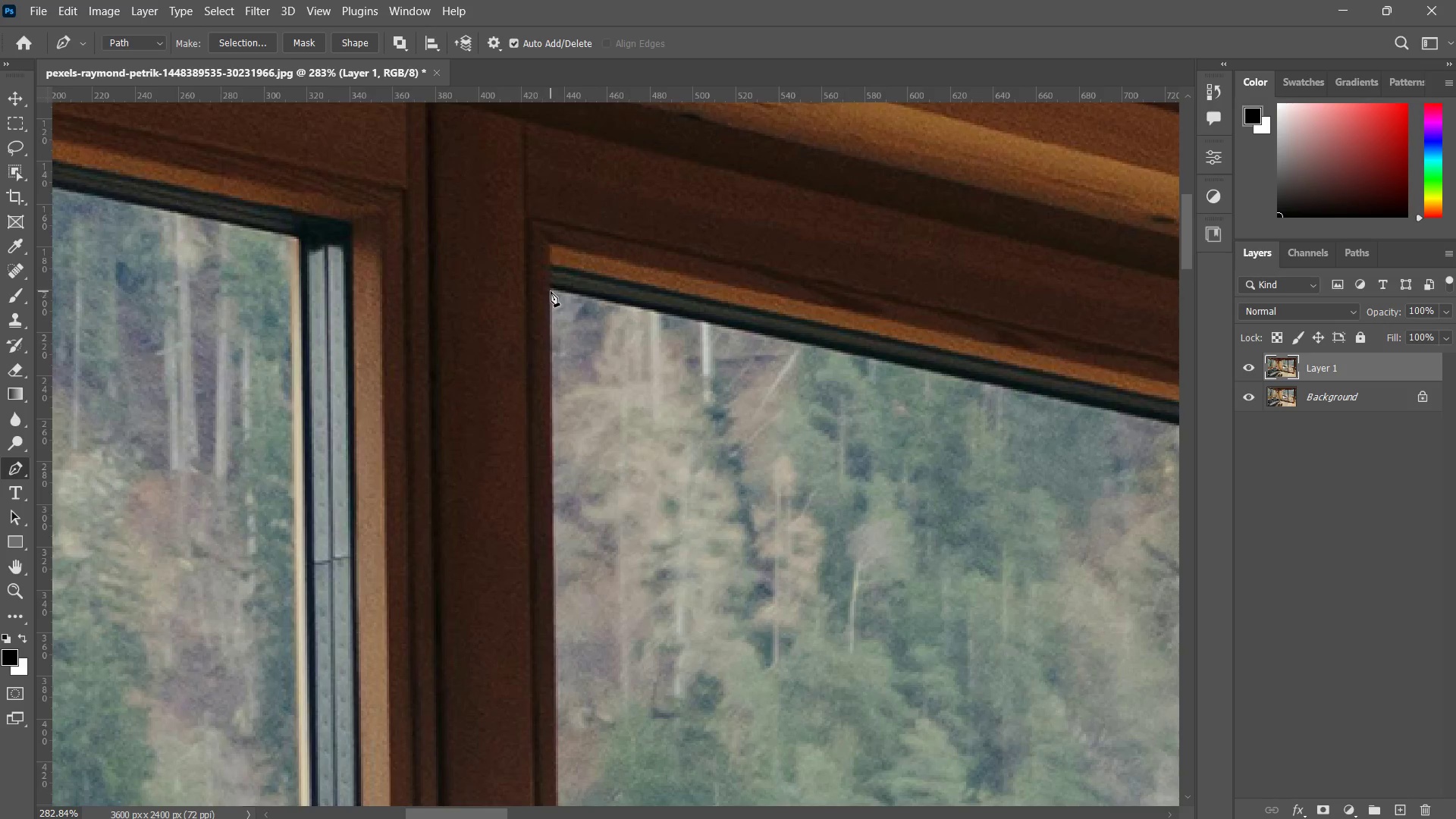 
left_click_drag(start_coordinate=[418, 397], to_coordinate=[832, 350])
 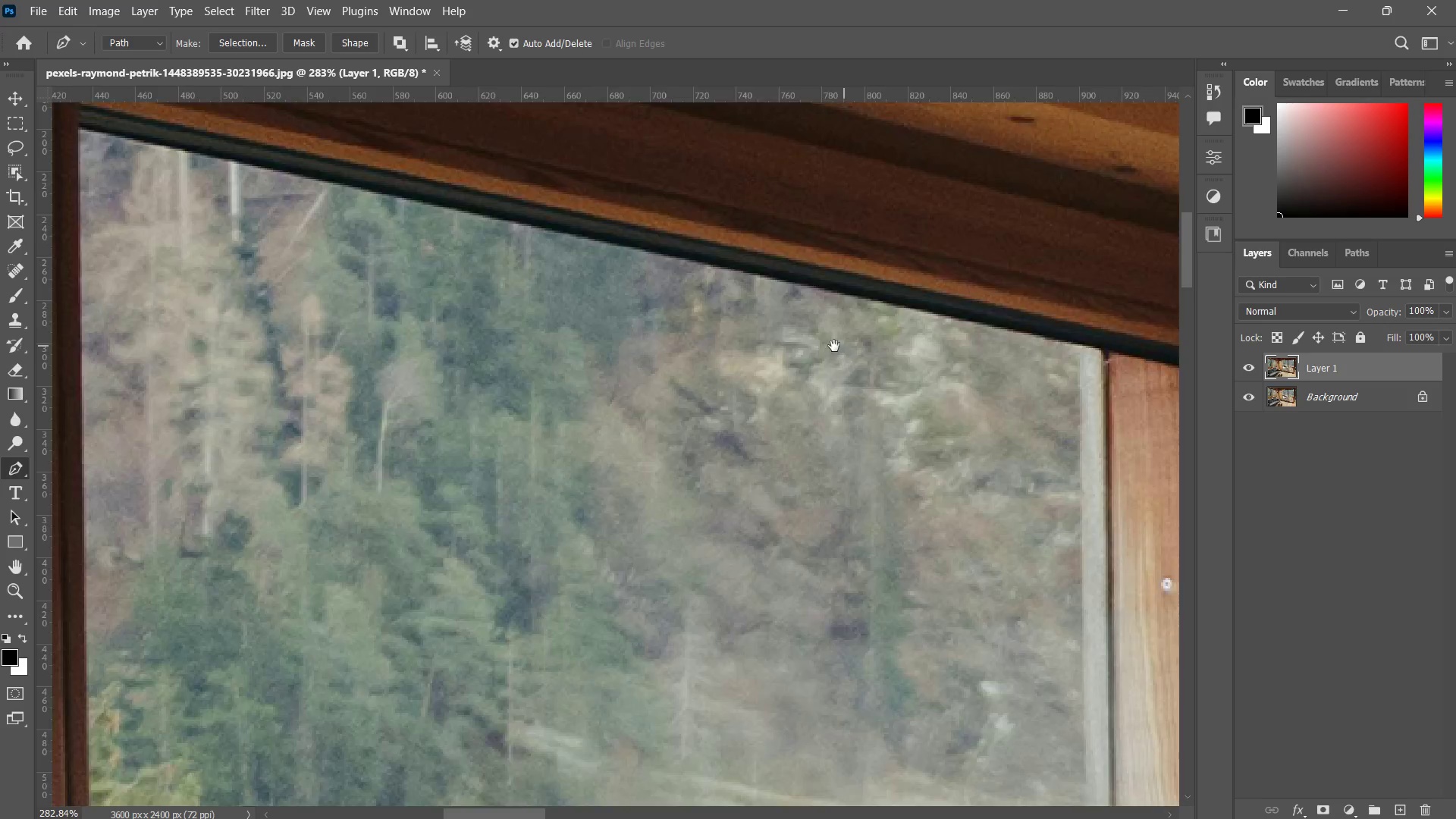 
left_click_drag(start_coordinate=[500, 341], to_coordinate=[358, 572])
 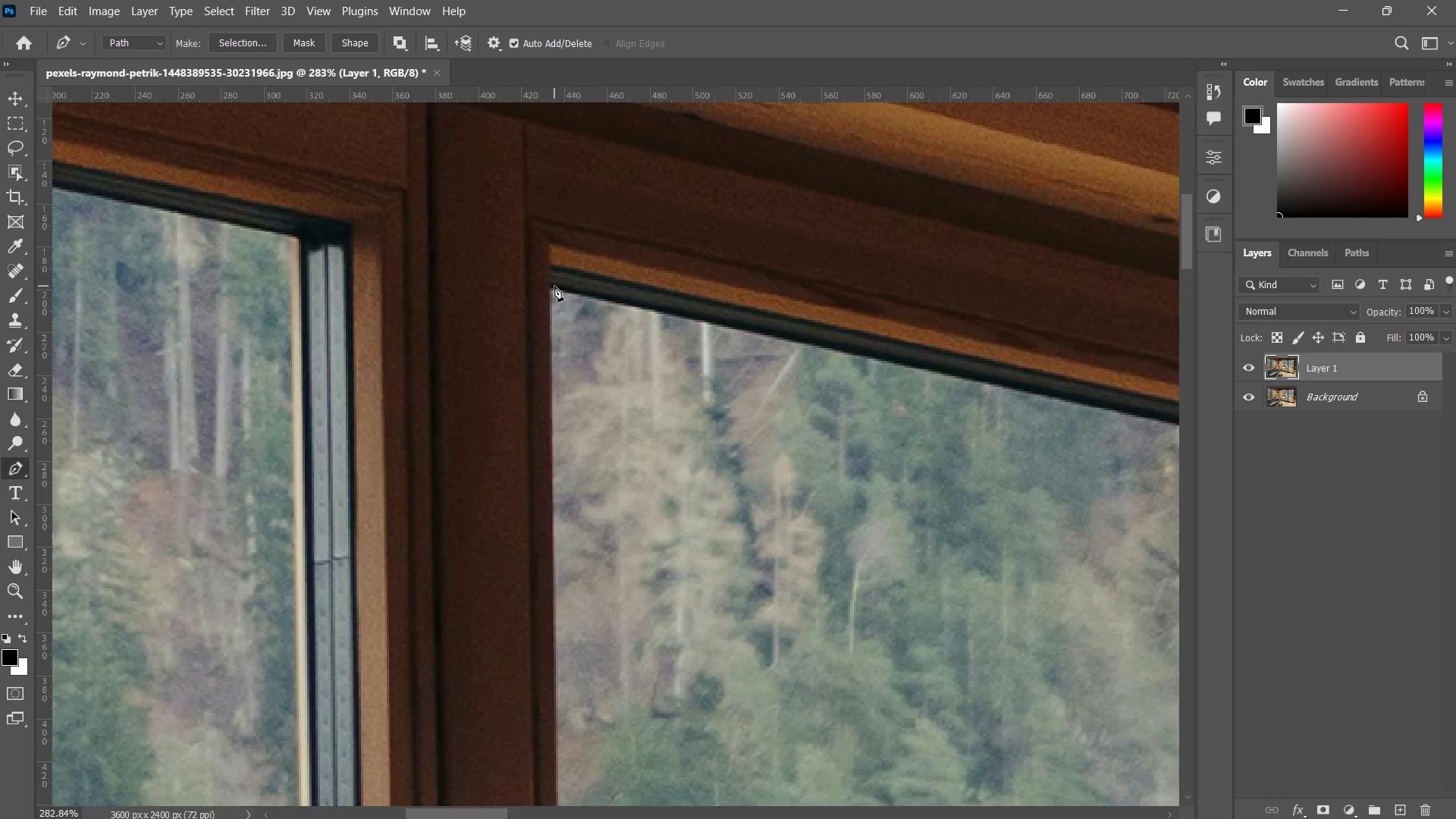 
left_click([551, 286])
 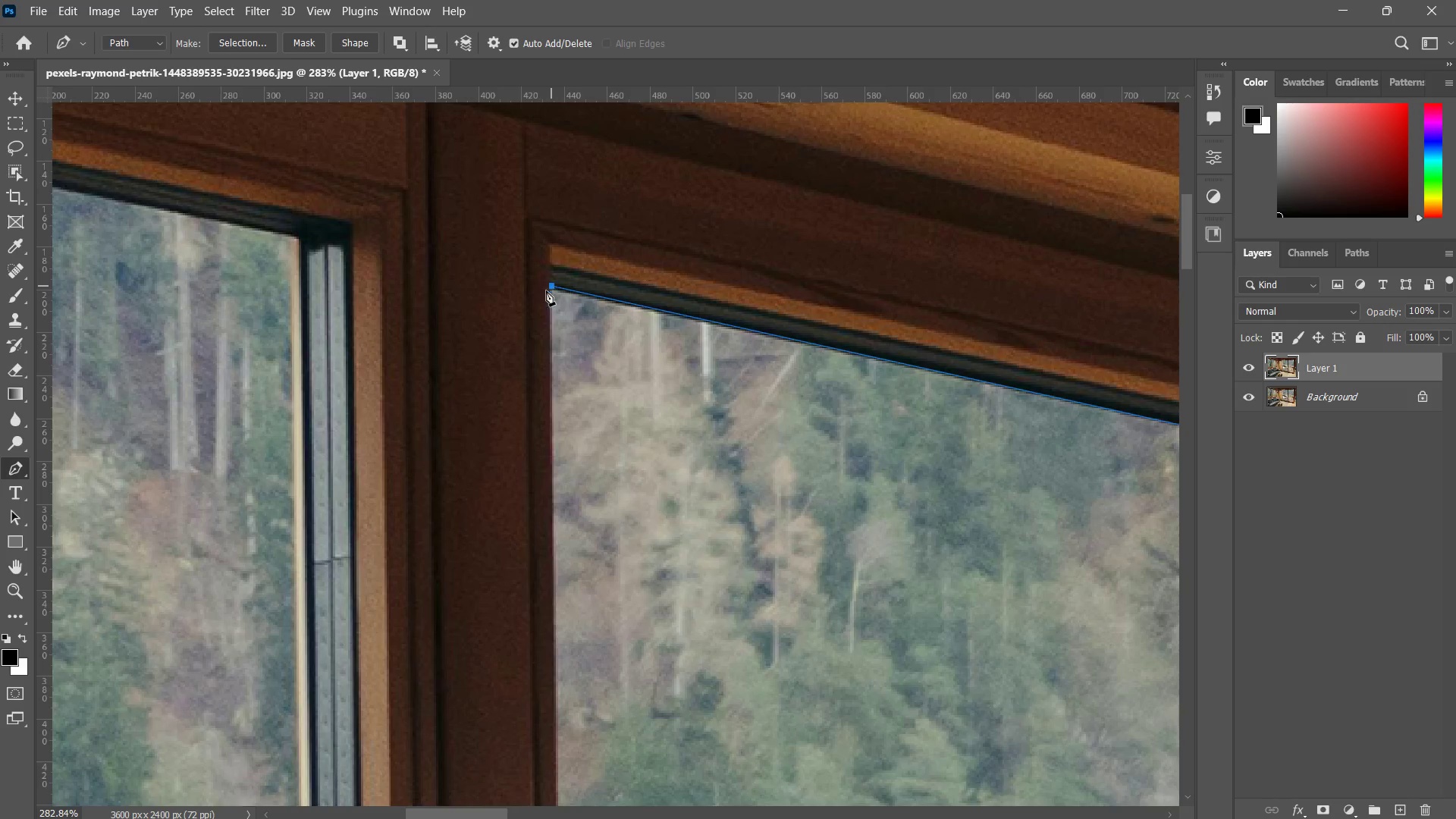 
hold_key(key=Space, duration=1.5)
 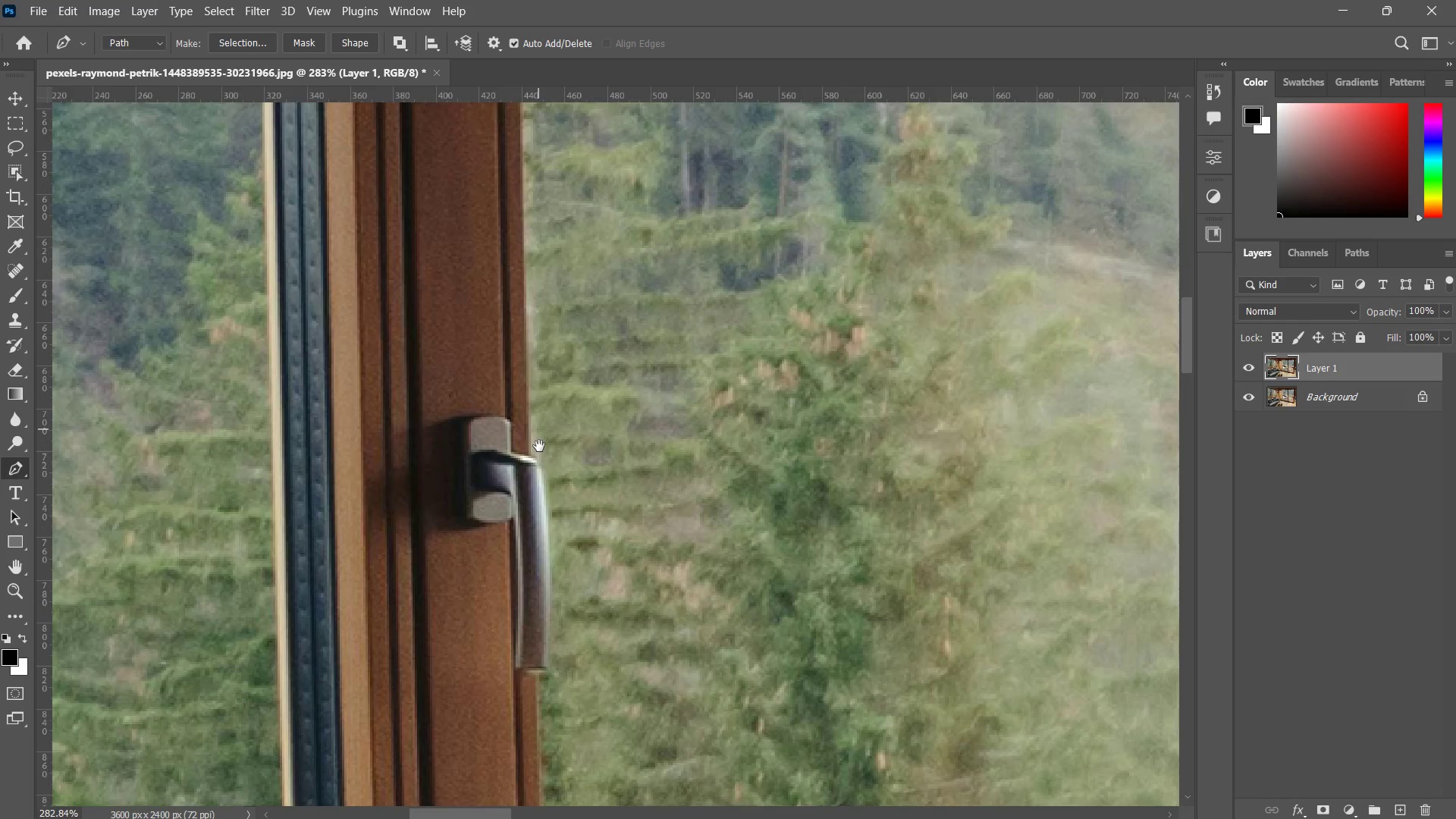 
left_click_drag(start_coordinate=[549, 474], to_coordinate=[592, 140])
 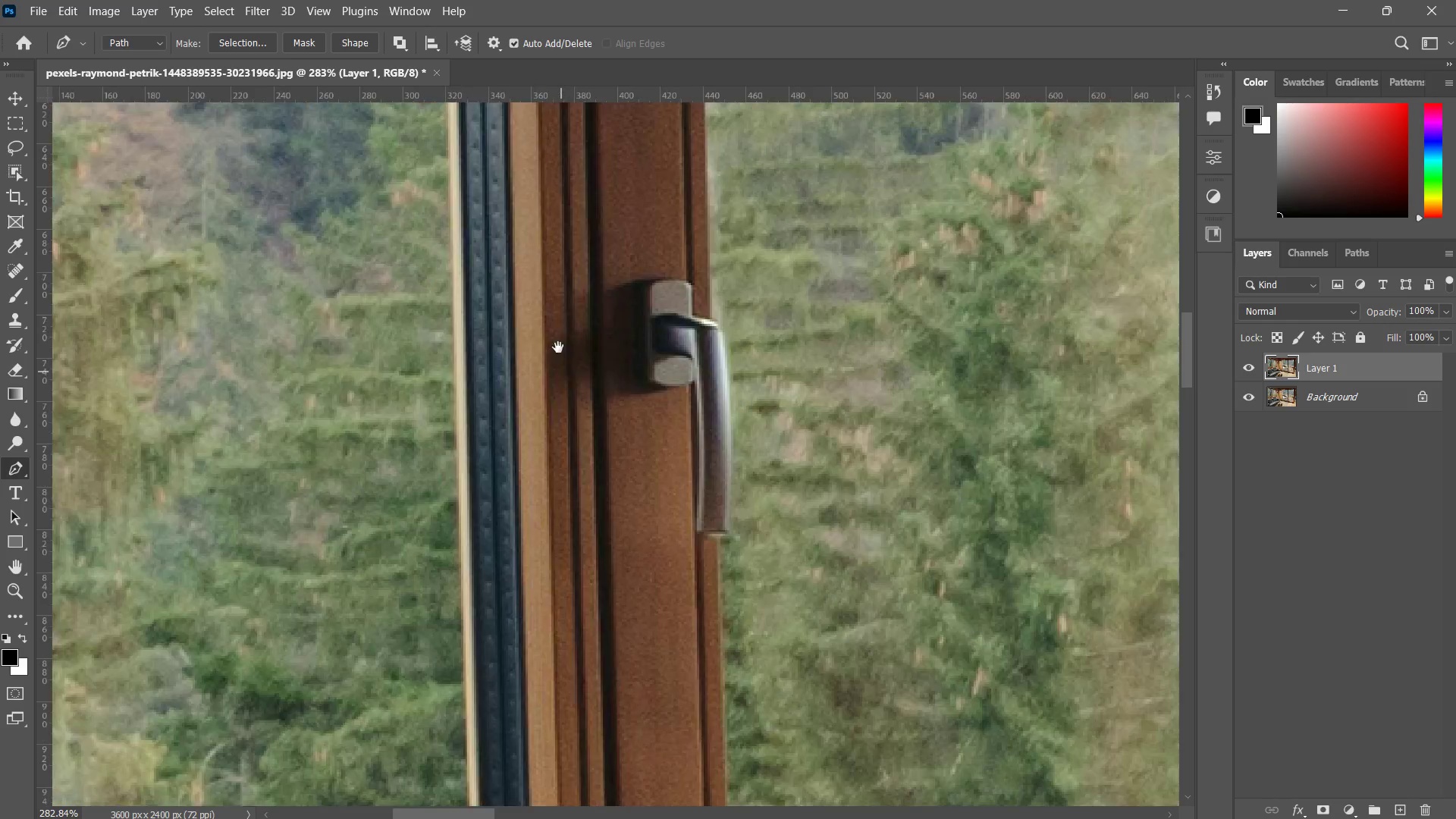 
left_click_drag(start_coordinate=[566, 482], to_coordinate=[526, 272])
 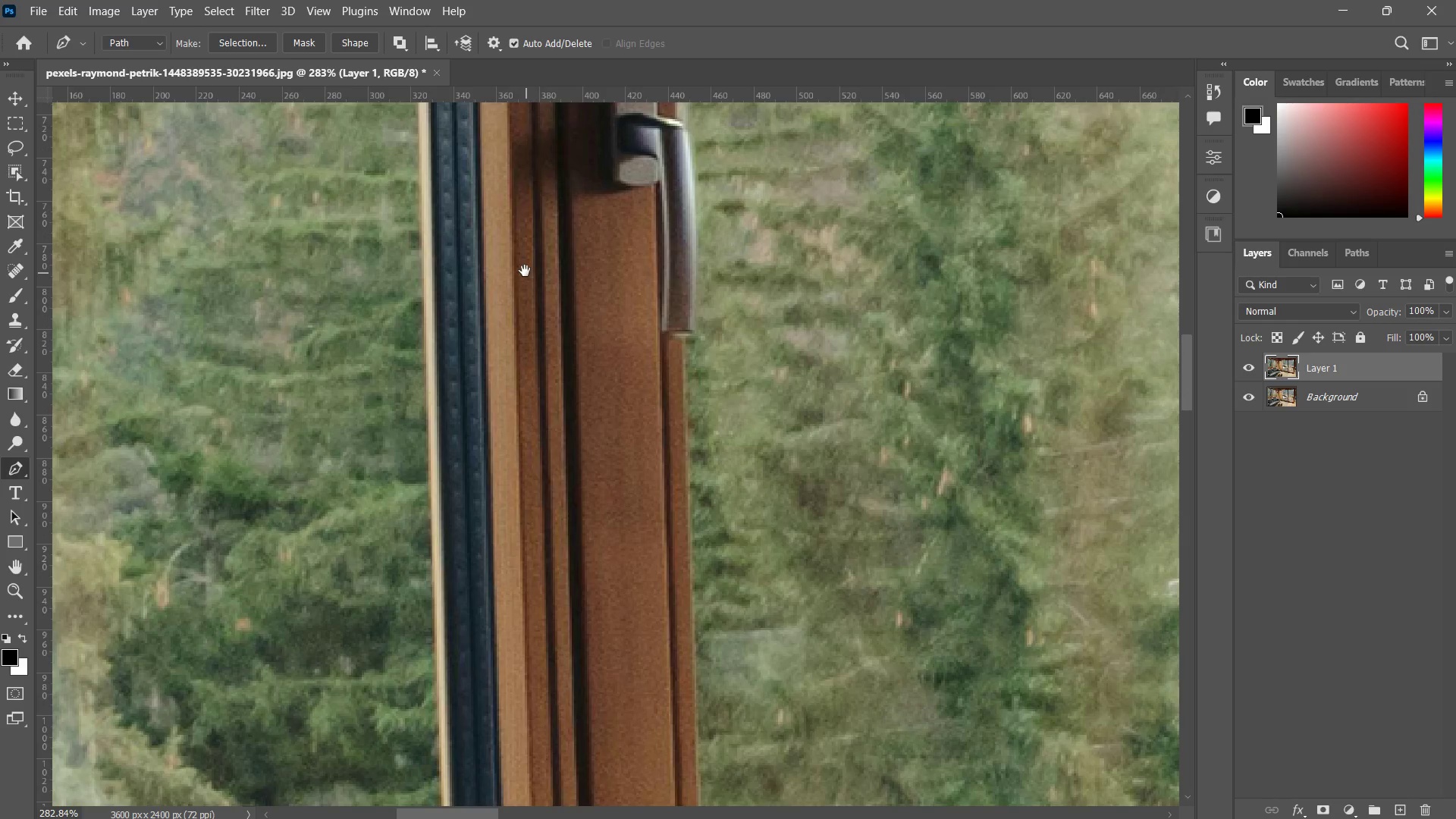 
left_click_drag(start_coordinate=[544, 470], to_coordinate=[498, 726])
 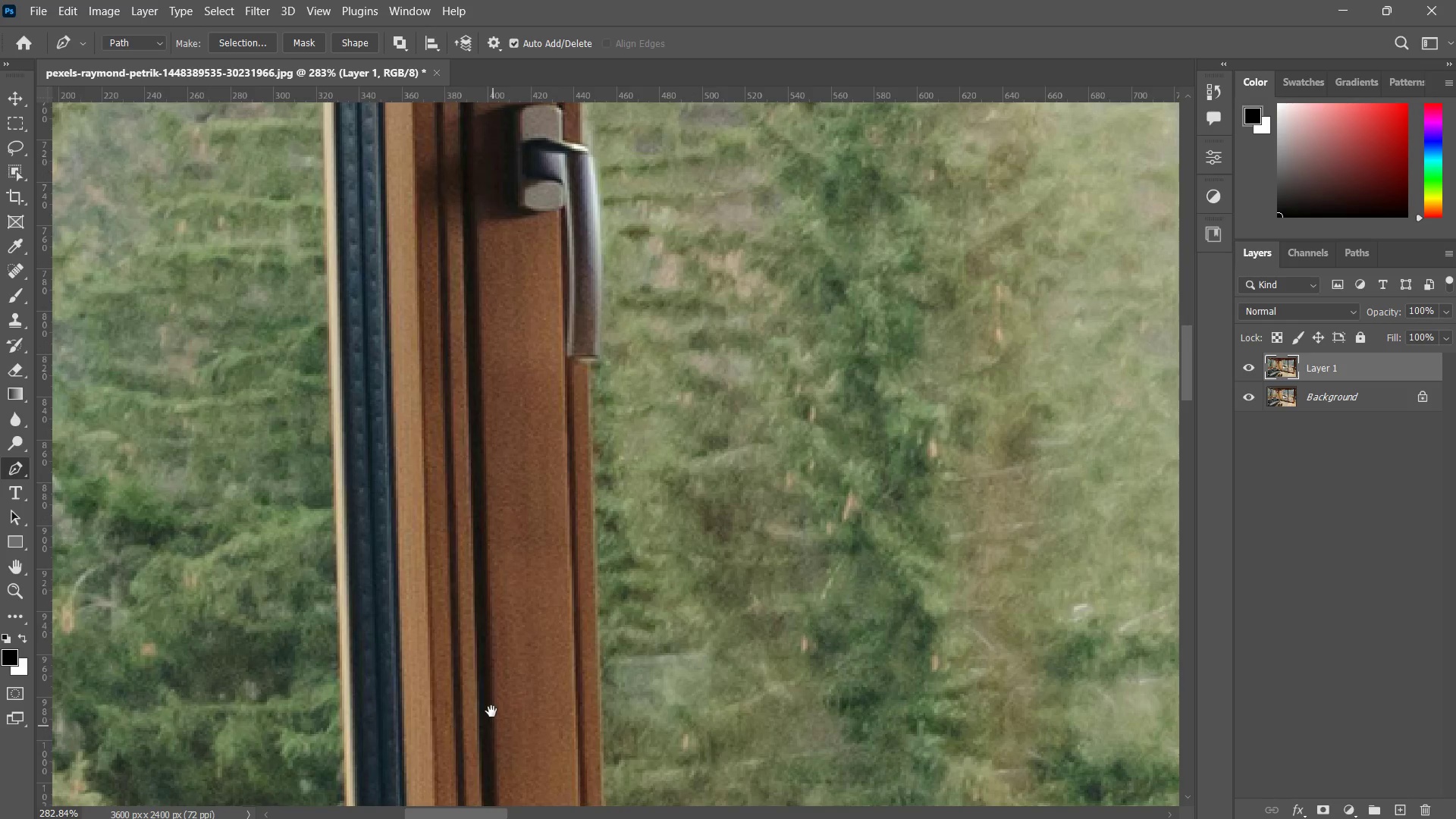 
left_click_drag(start_coordinate=[550, 466], to_coordinate=[538, 421])
 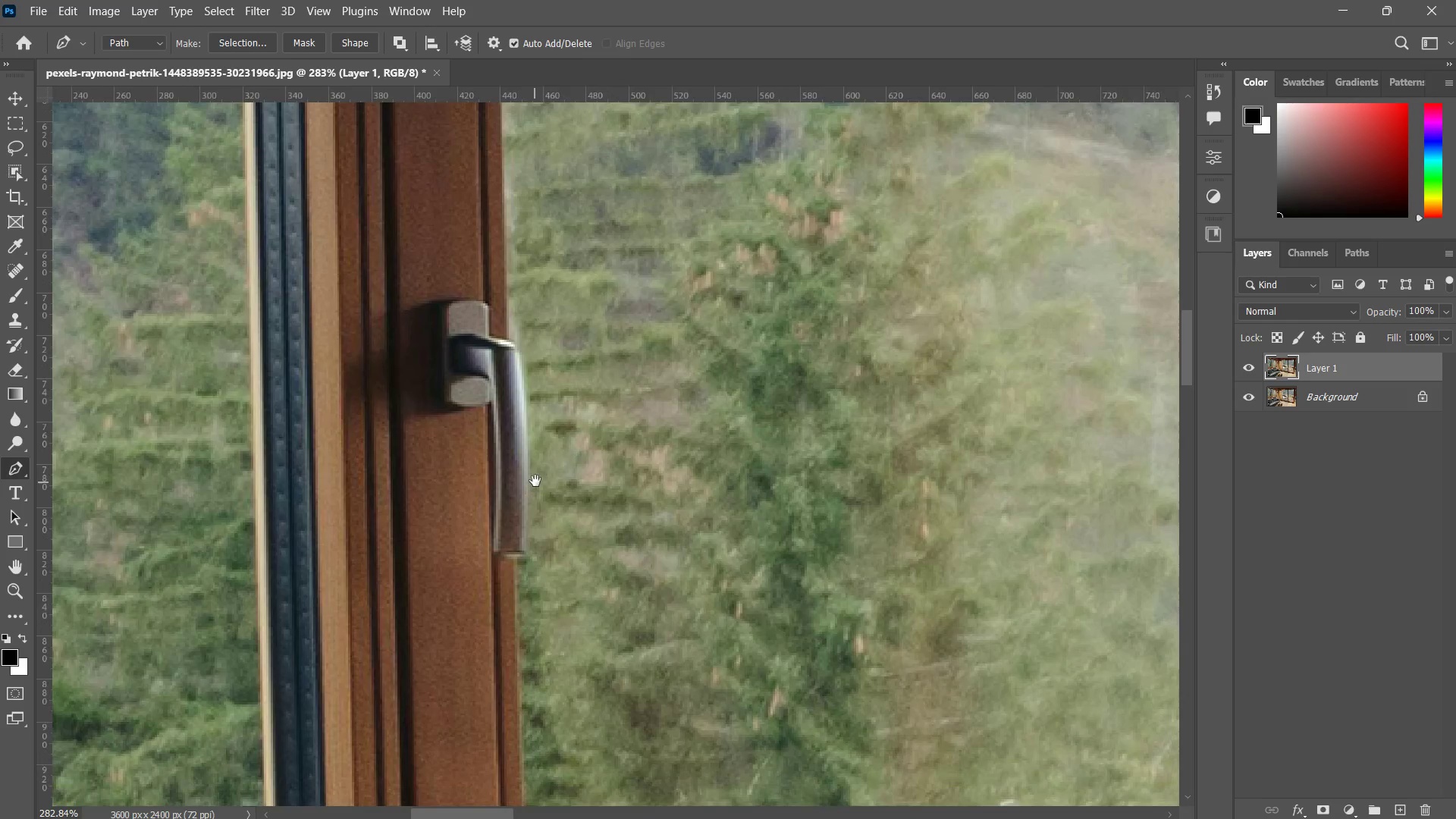 
hold_key(key=Space, duration=0.56)
 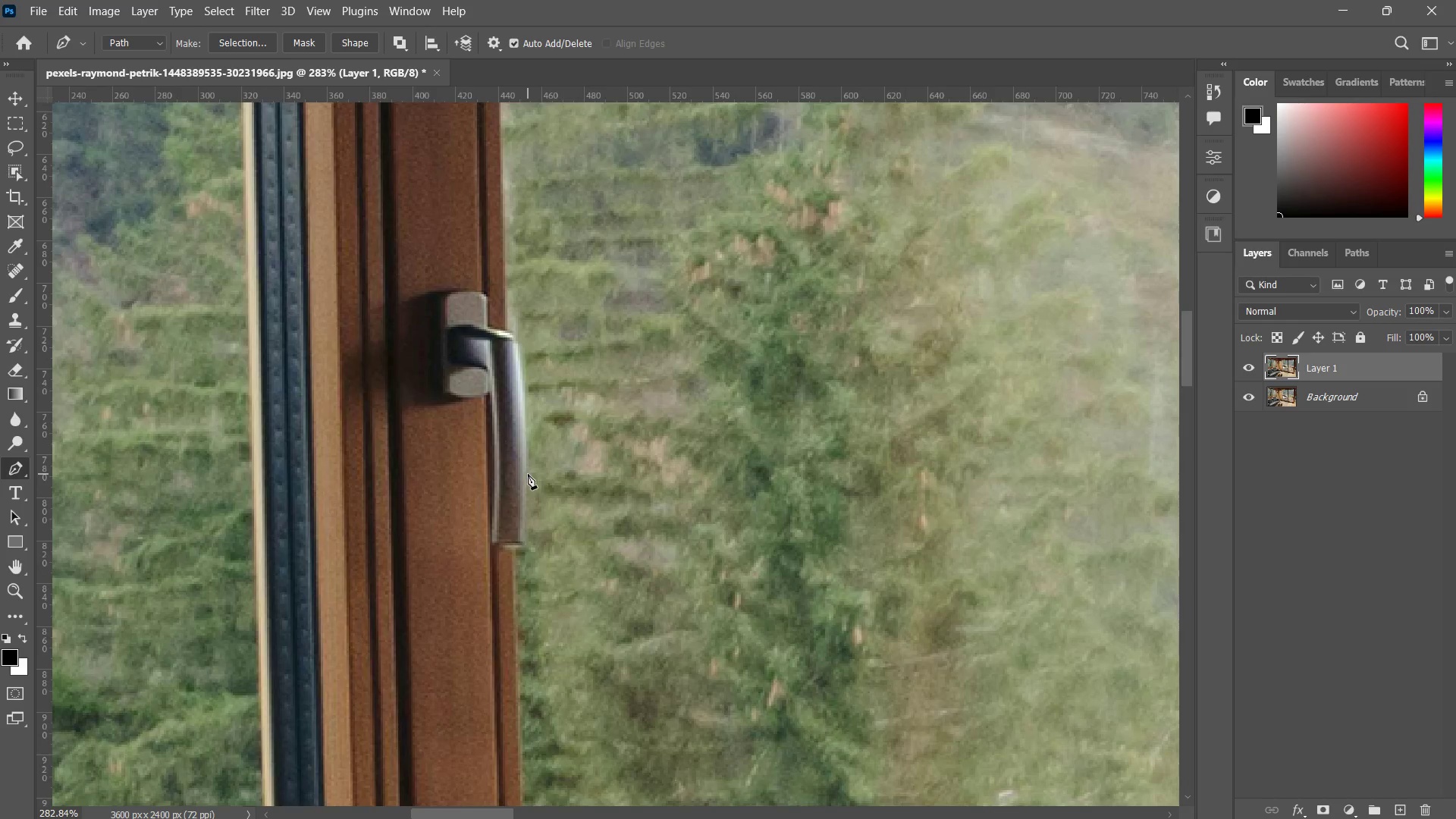 
left_click([528, 472])
 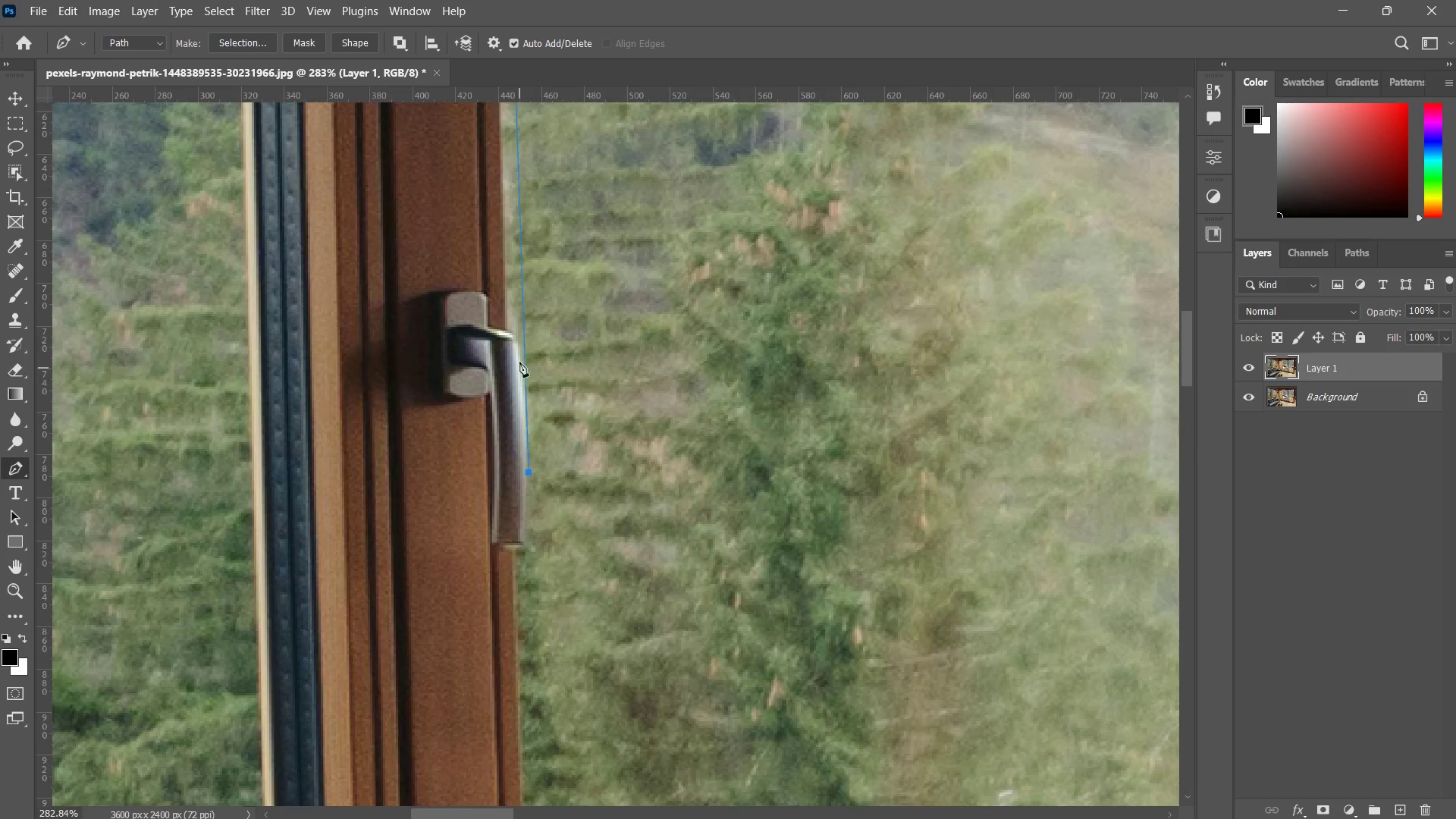 
key(Control+ControlLeft)
 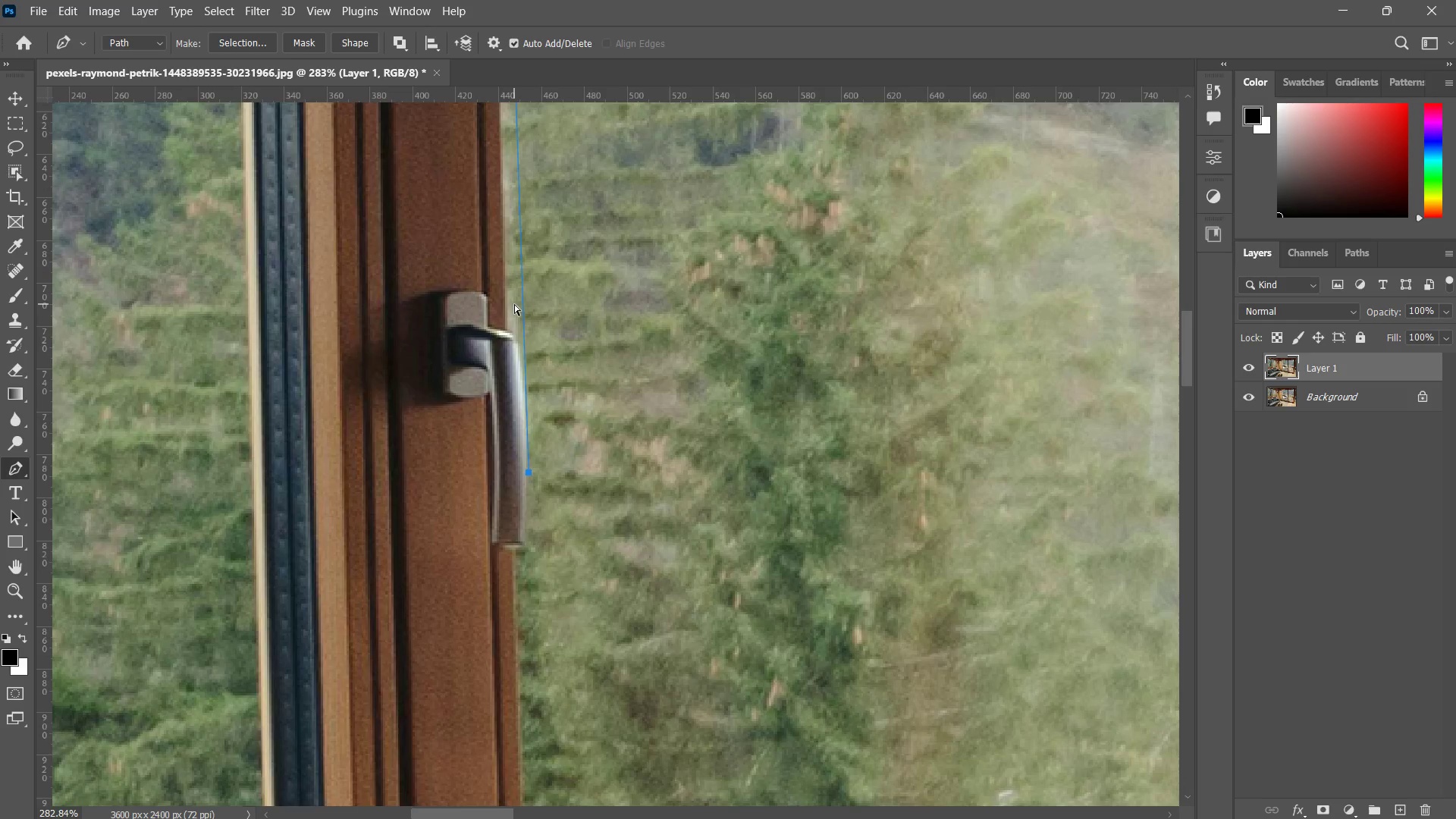 
key(Control+Z)
 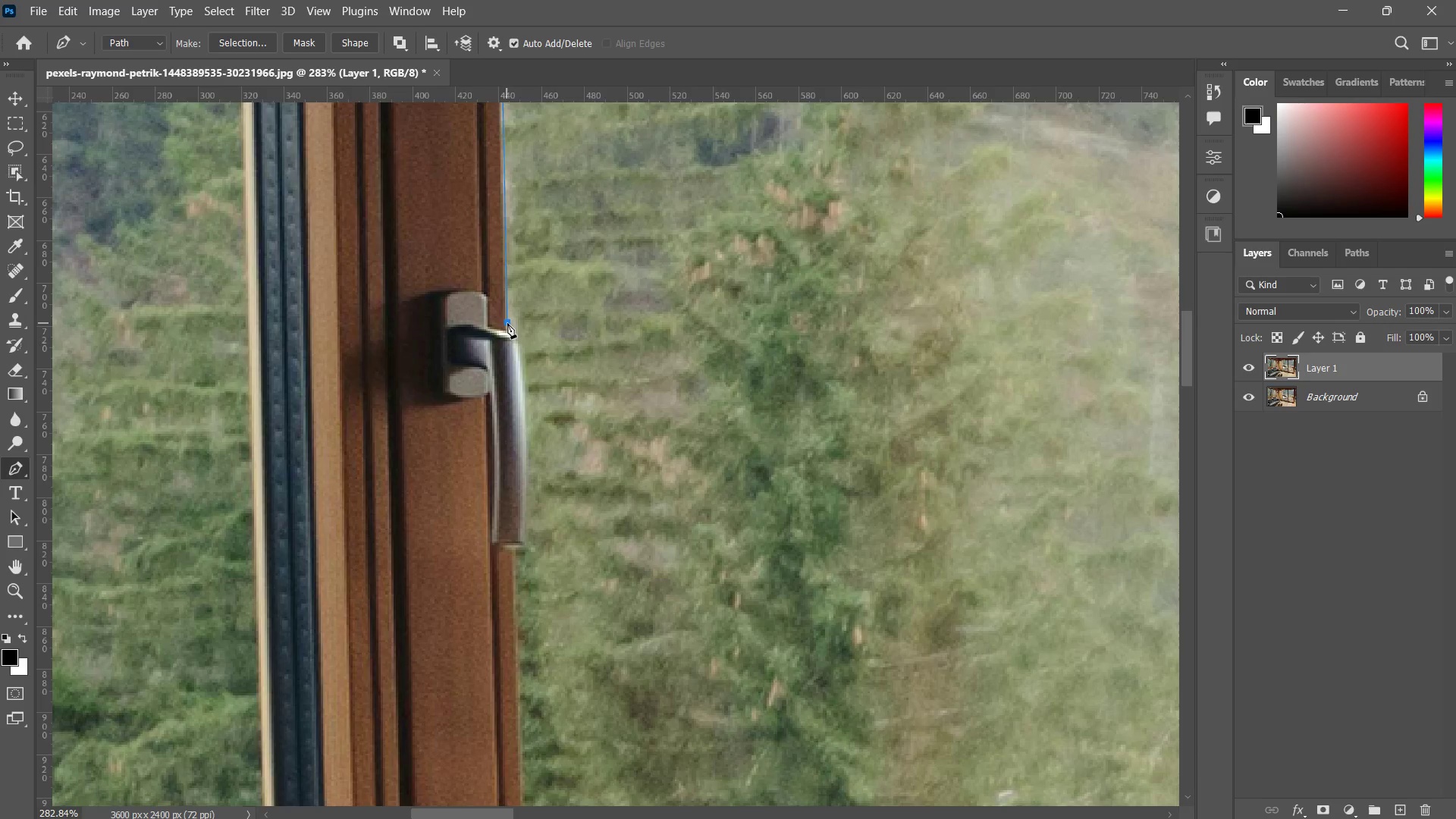 
hold_key(key=Space, duration=1.02)
 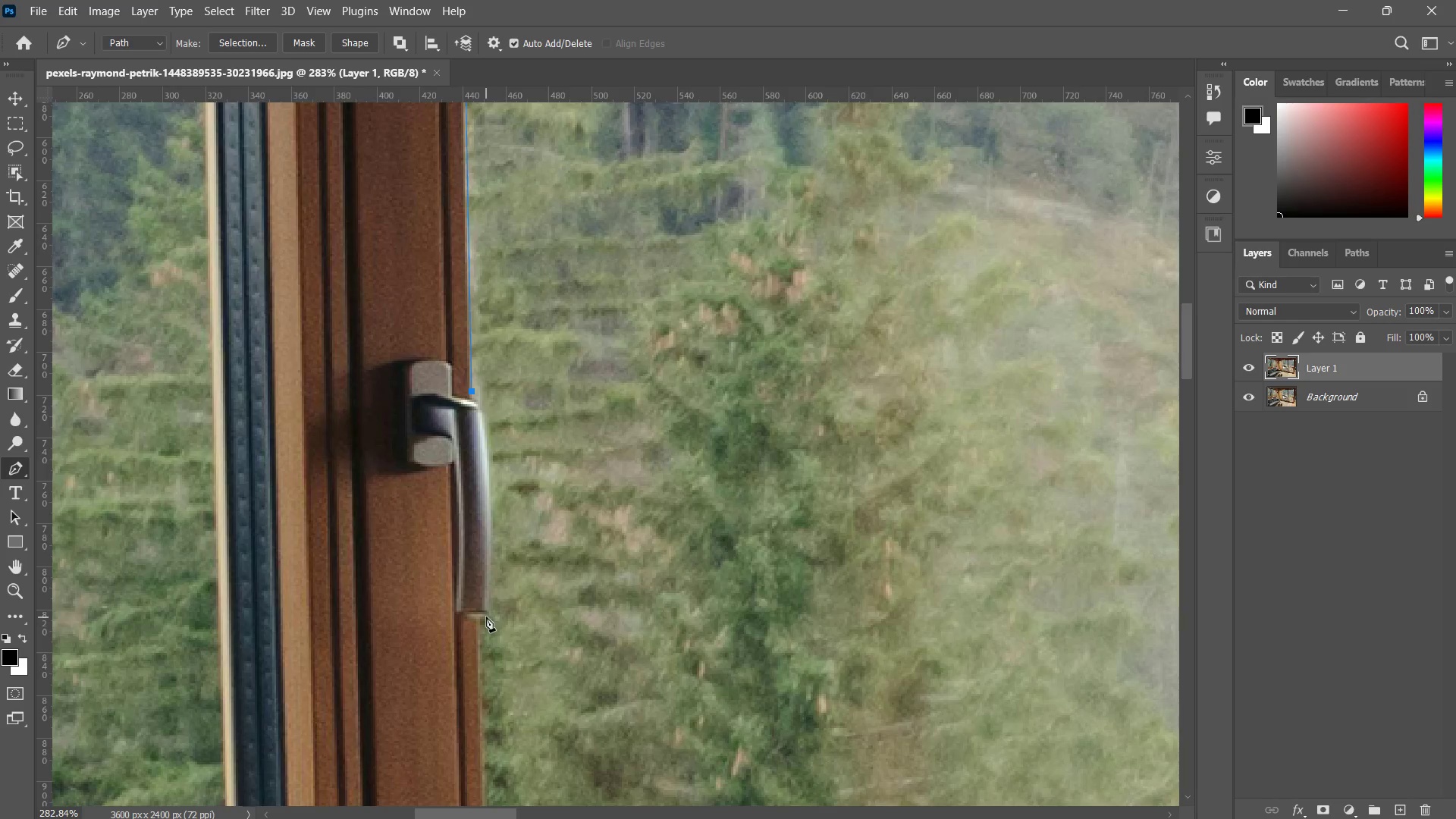 
left_click_drag(start_coordinate=[523, 315], to_coordinate=[488, 384])
 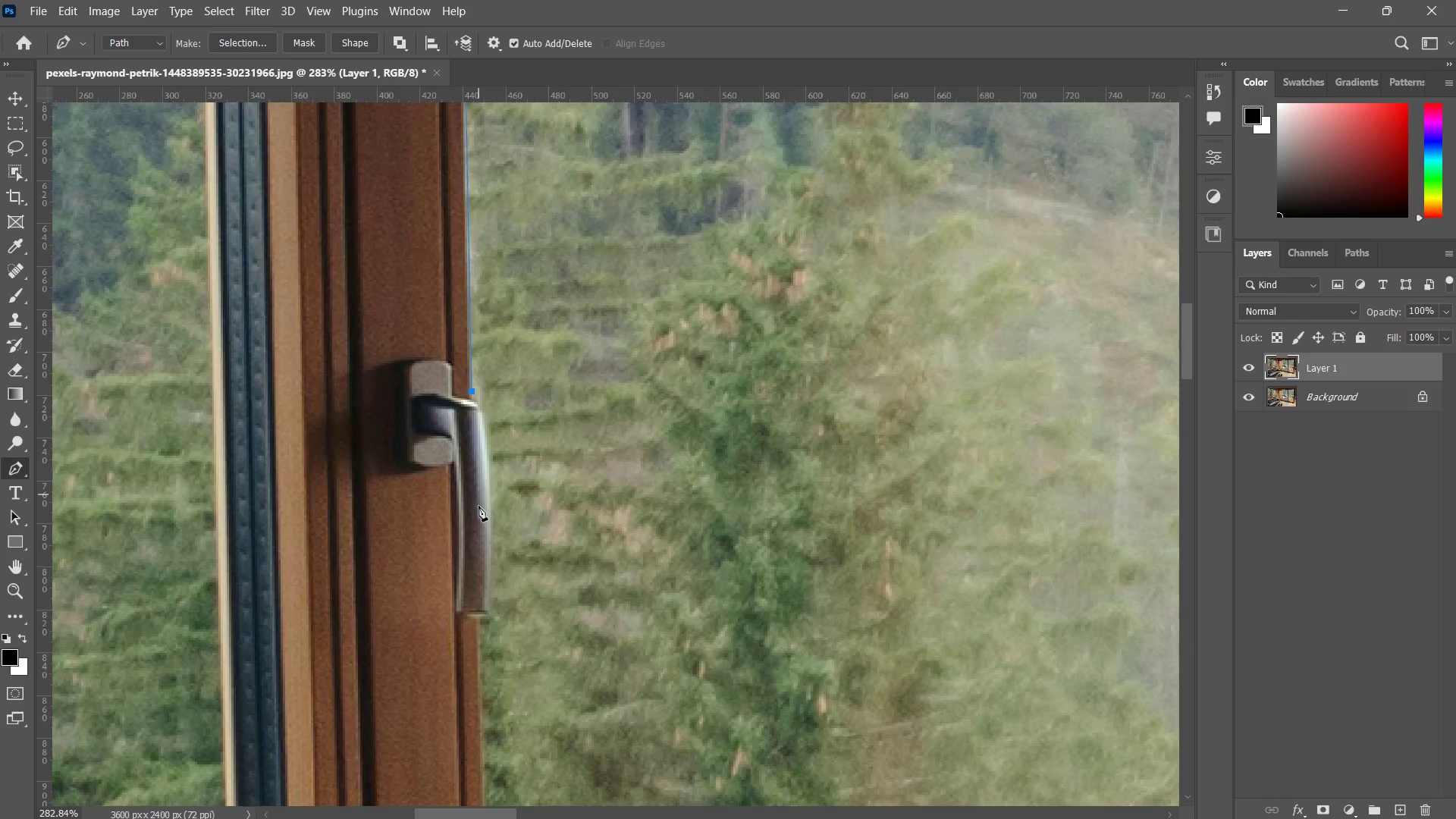 
hold_key(key=Space, duration=7.23)
 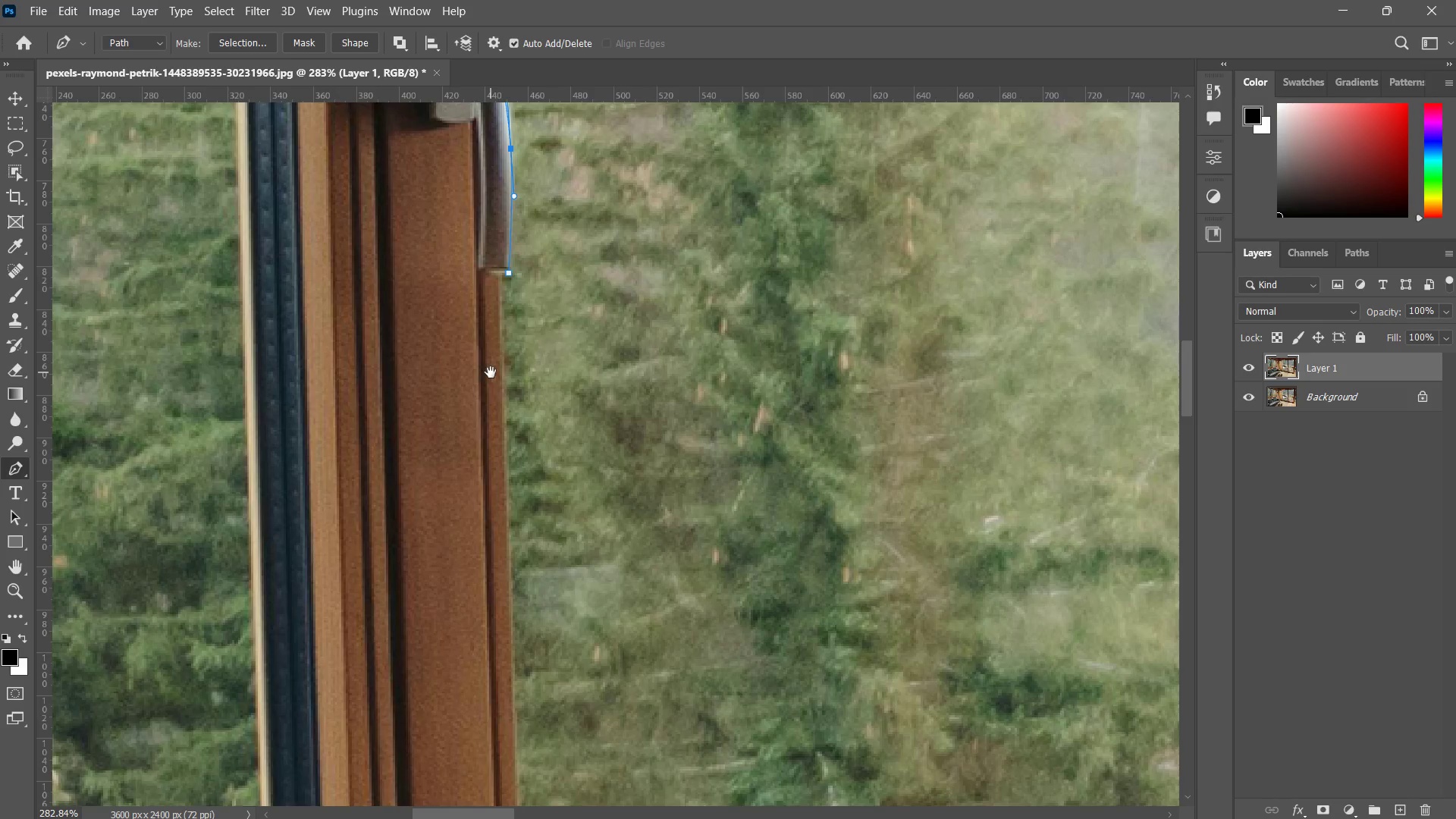 
left_click([486, 529])
 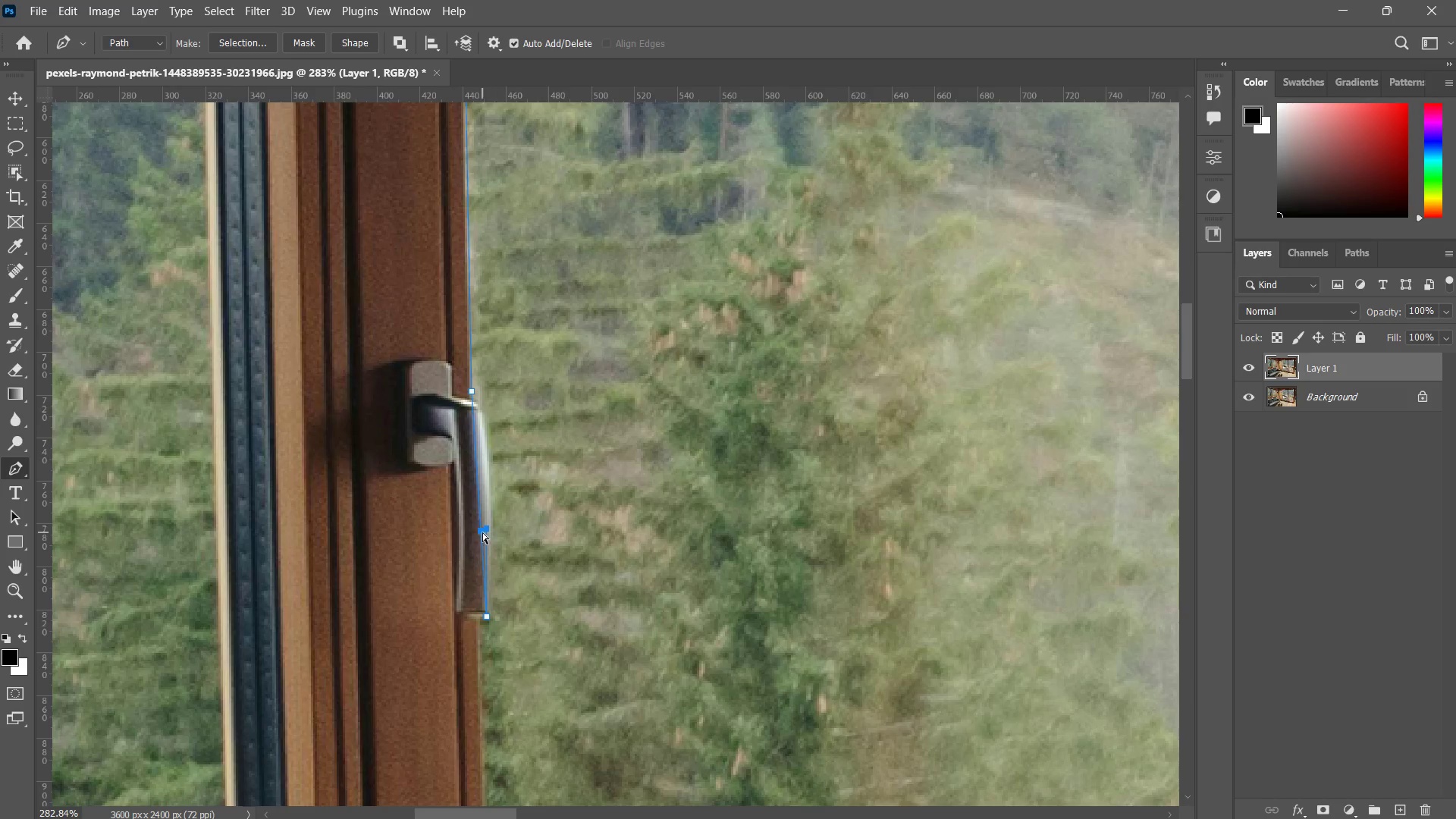 
key(Control+ControlLeft)
 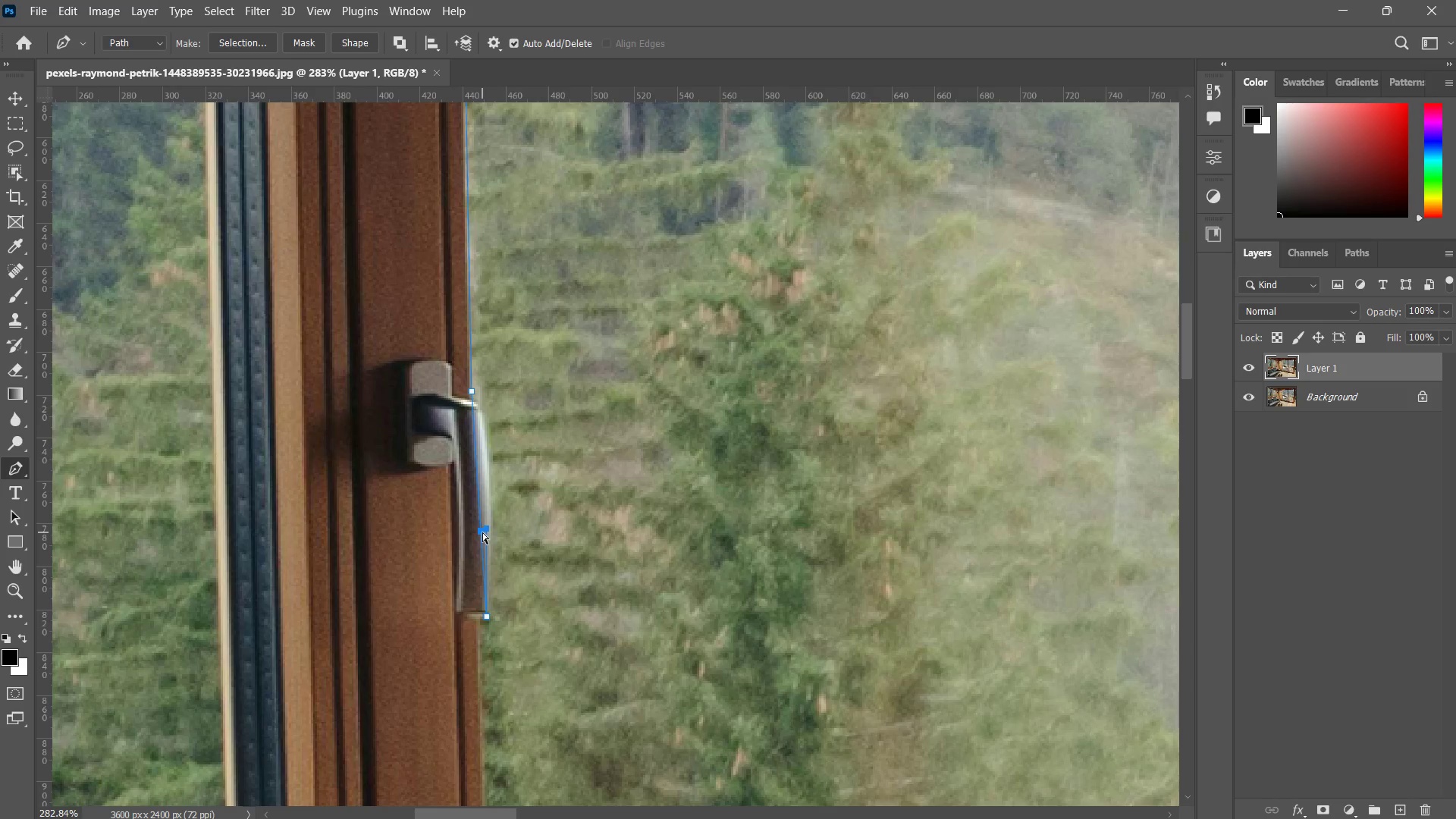 
key(Control+Z)
 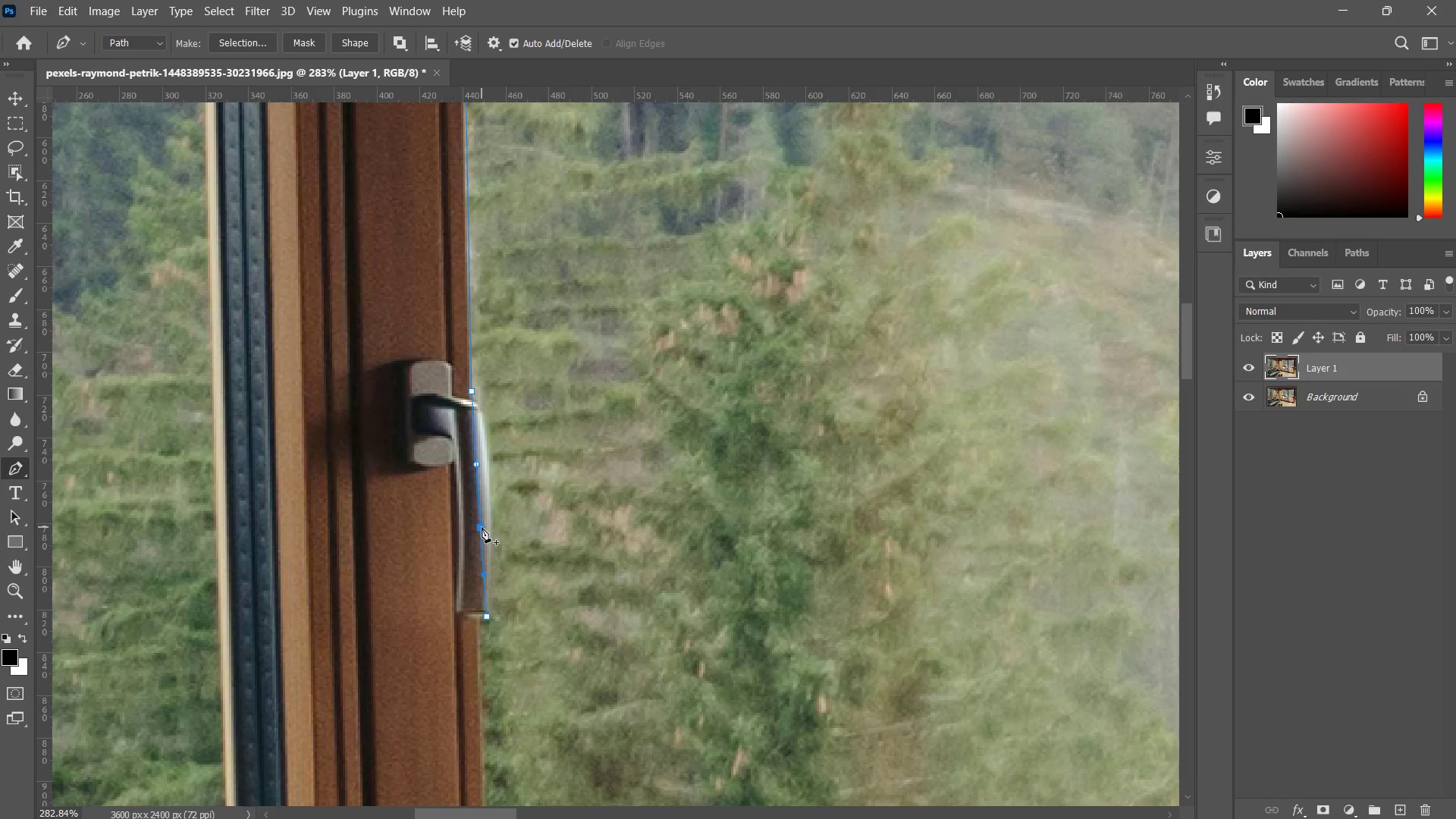 
left_click_drag(start_coordinate=[482, 520], to_coordinate=[485, 466])
 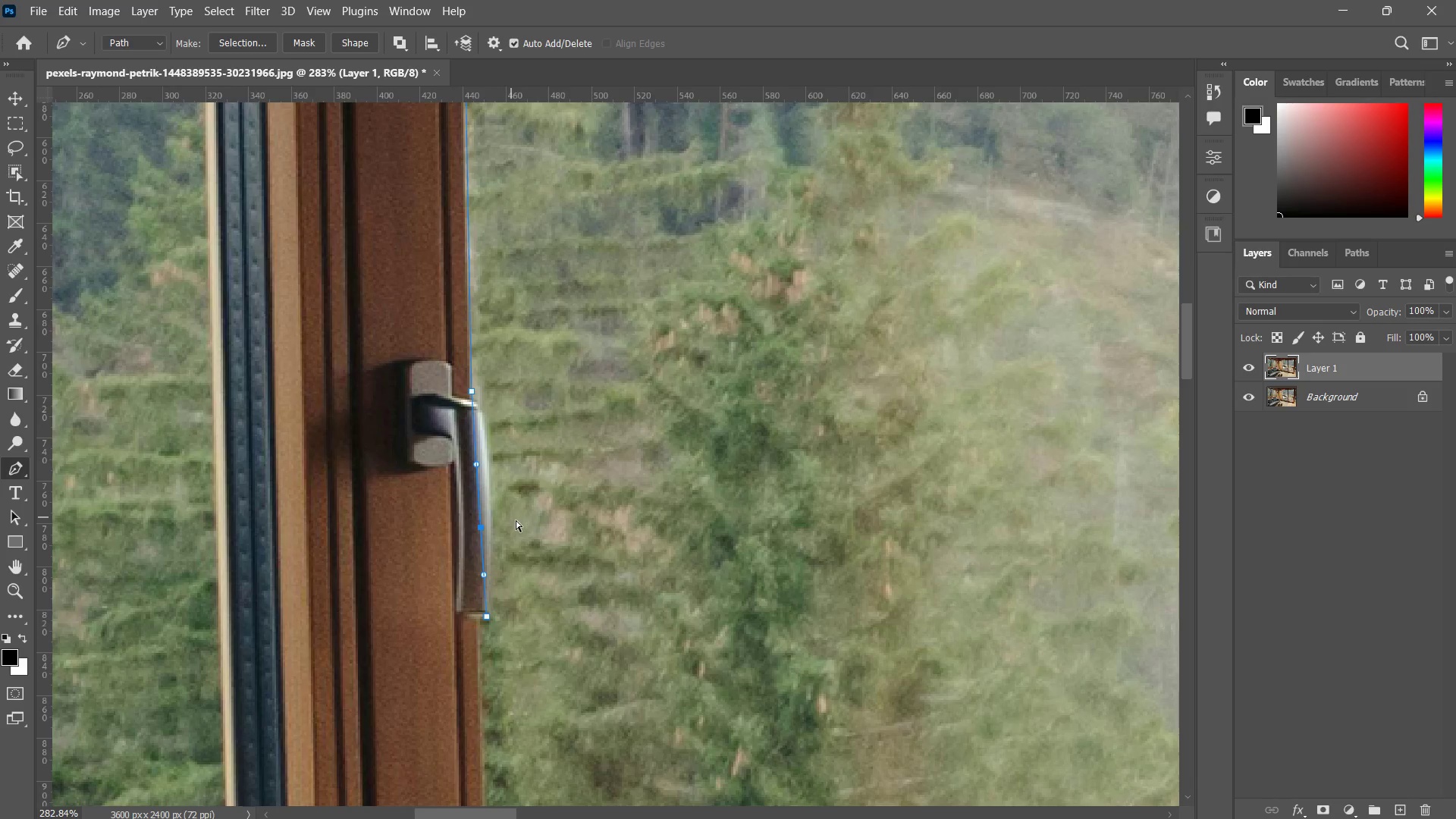 
key(Control+Z)
 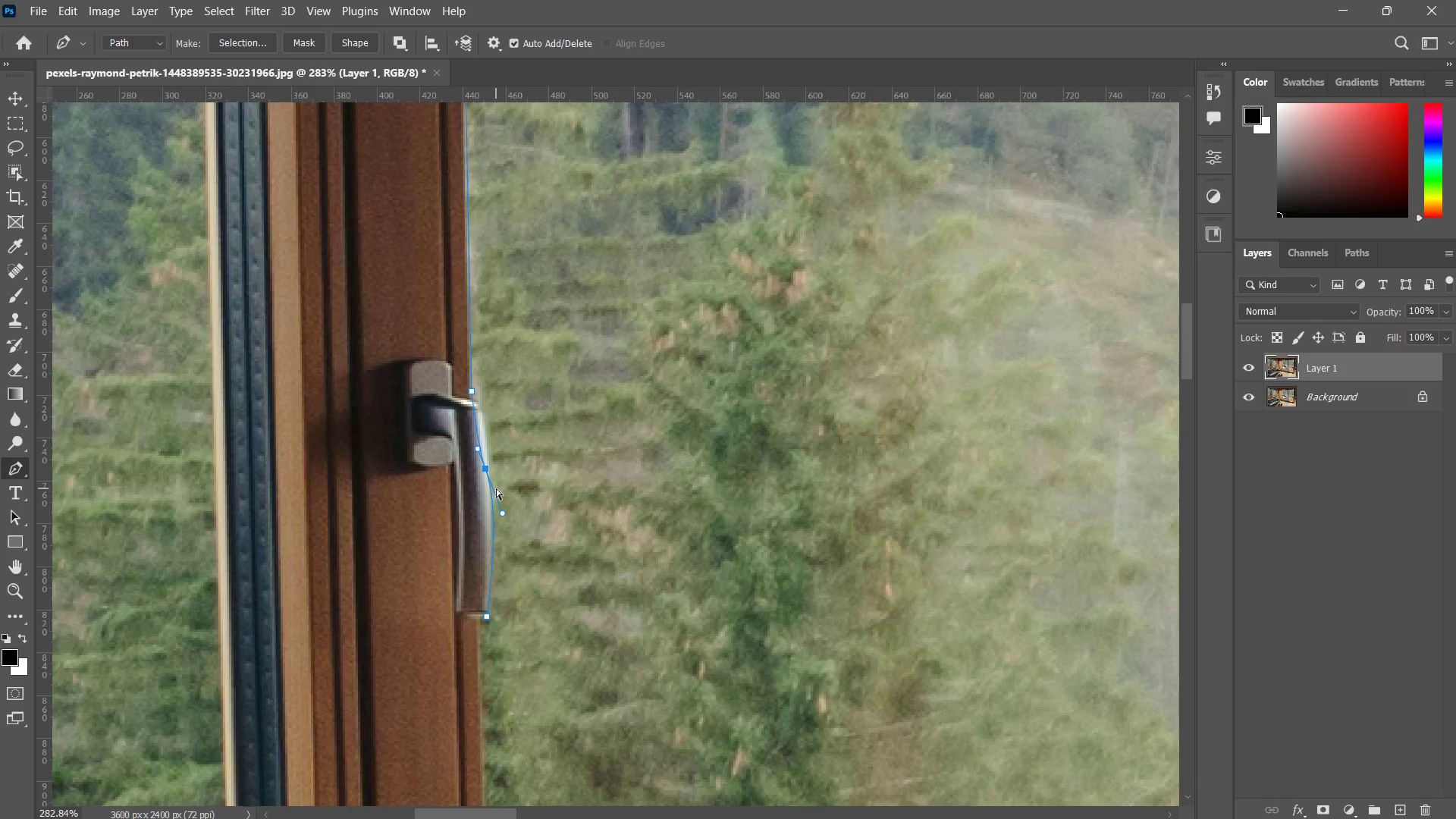 
key(Control+Z)
 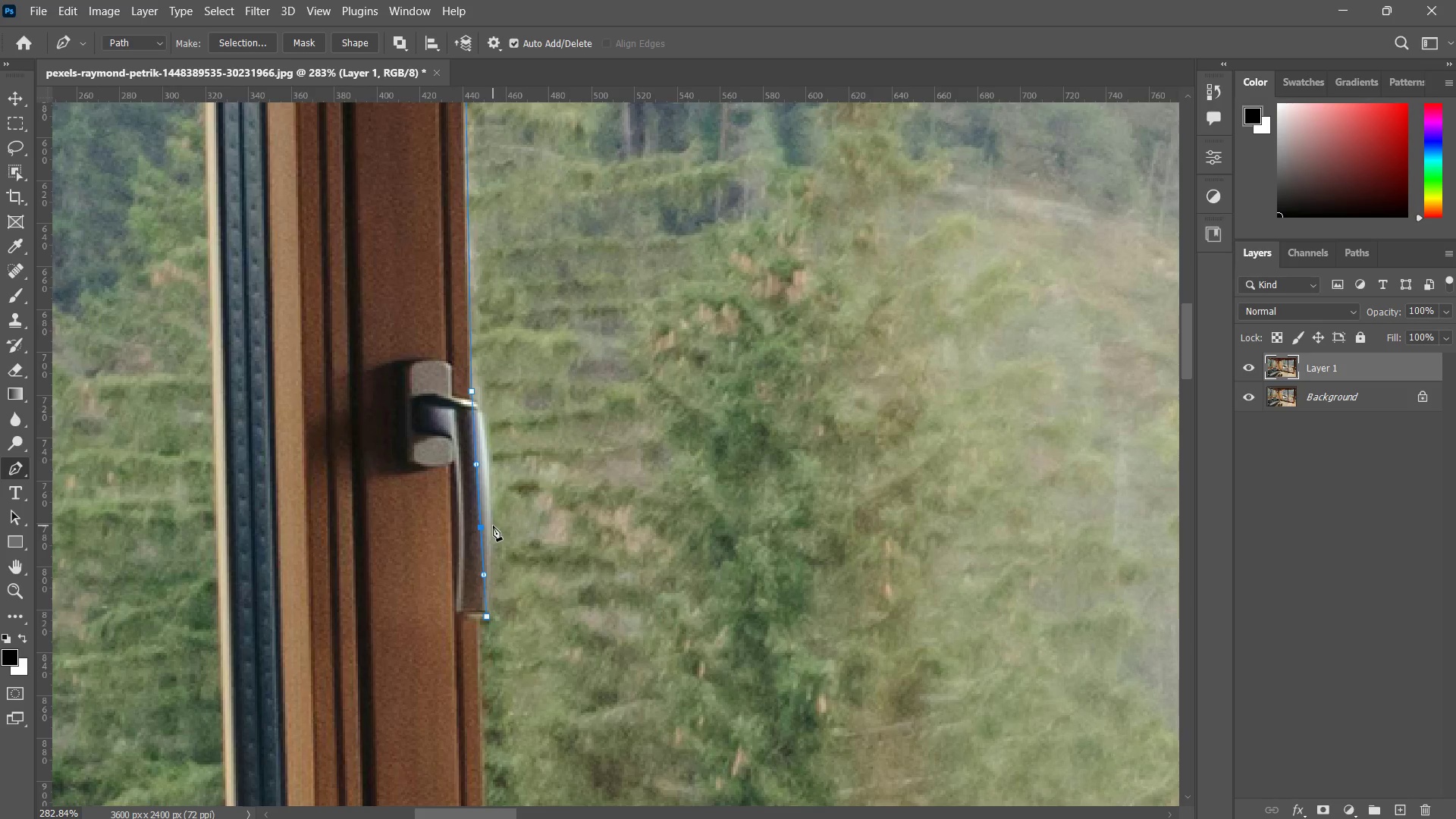 
hold_key(key=ControlLeft, duration=2.05)
left_click_drag(start_coordinate=[482, 528], to_coordinate=[491, 493])
 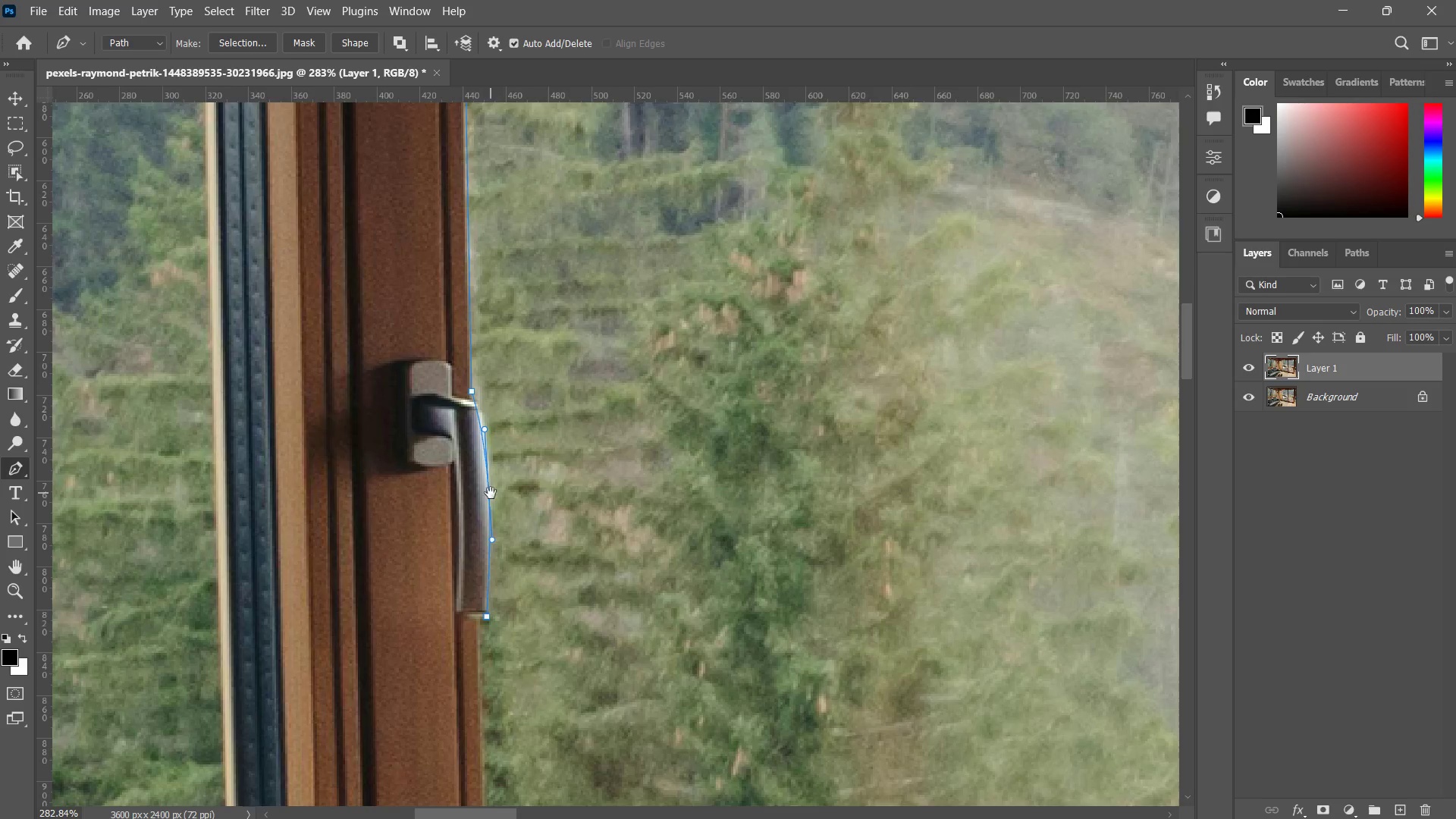 
hold_key(key=Space, duration=0.84)
 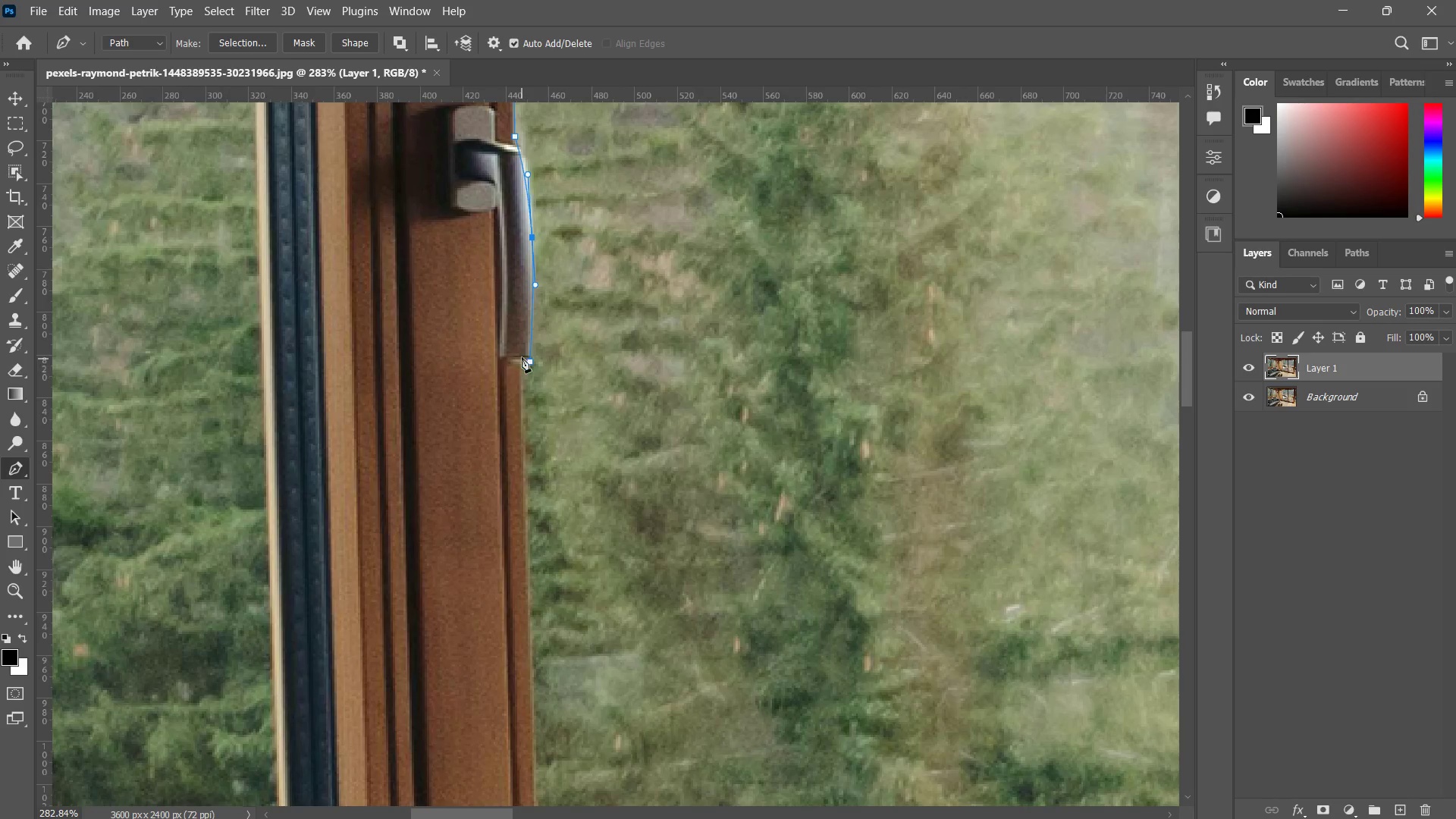 
left_click_drag(start_coordinate=[482, 518], to_coordinate=[494, 343])
 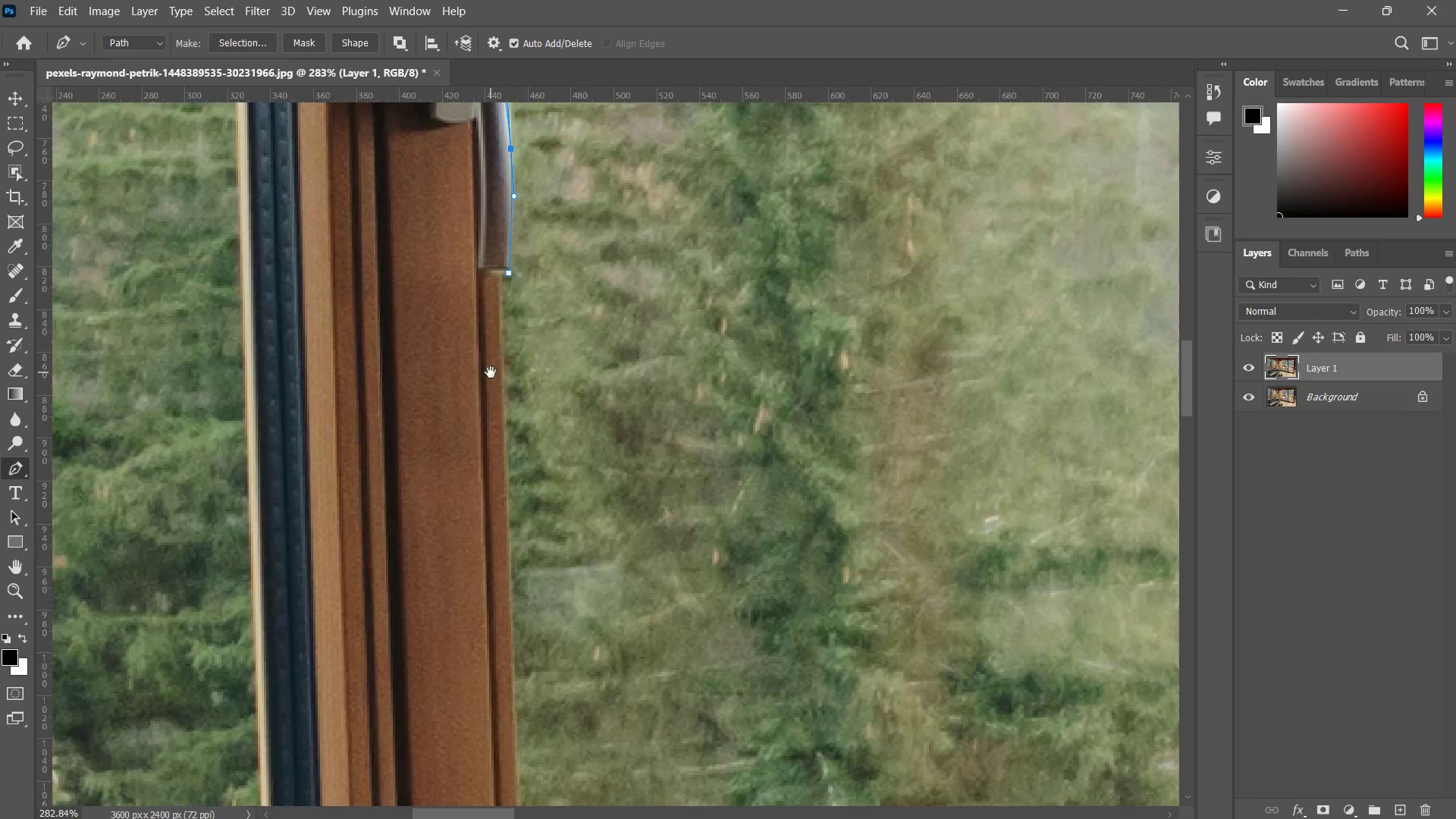 
left_click_drag(start_coordinate=[488, 368], to_coordinate=[501, 419])
 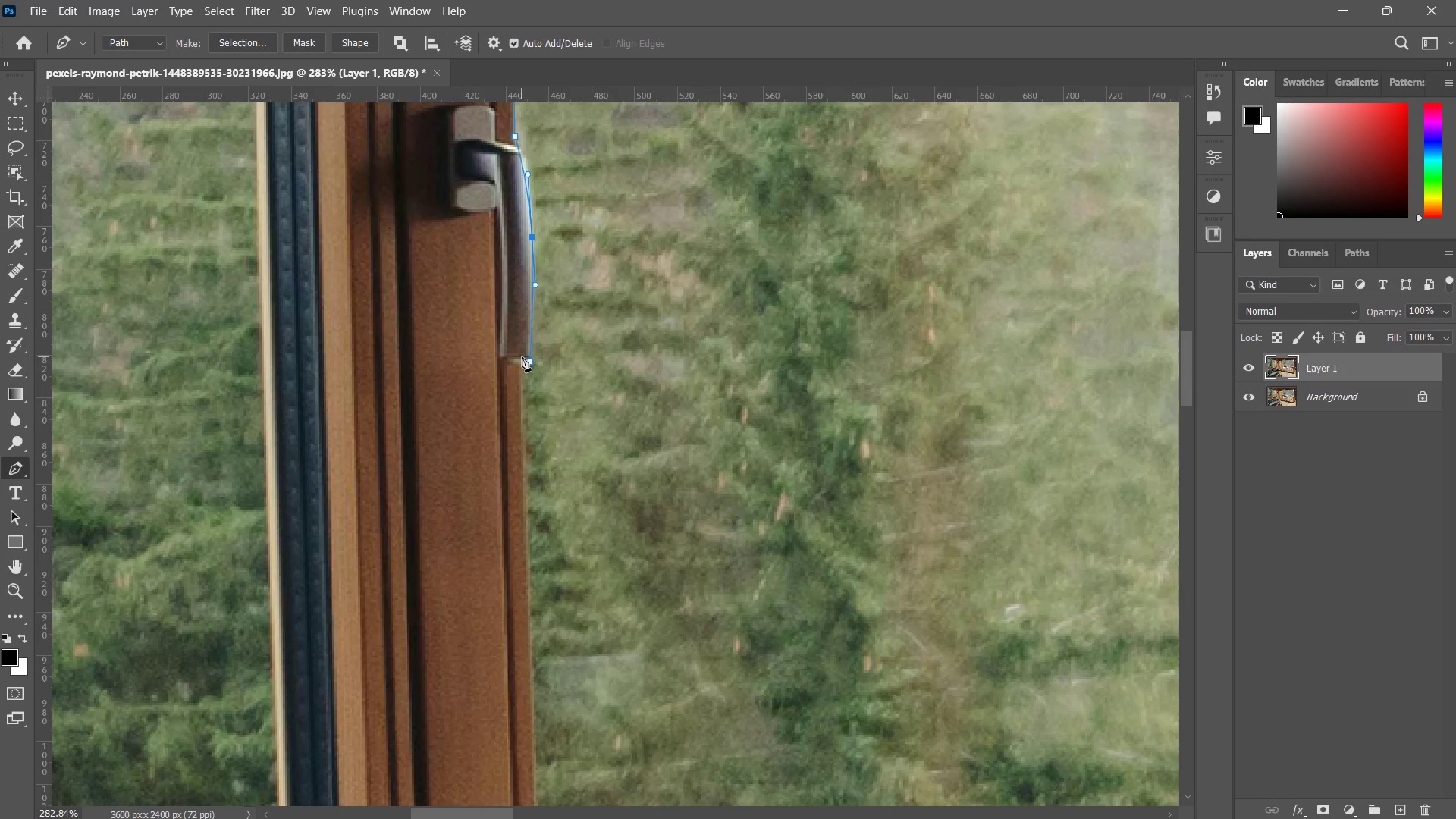 
left_click([522, 364])
 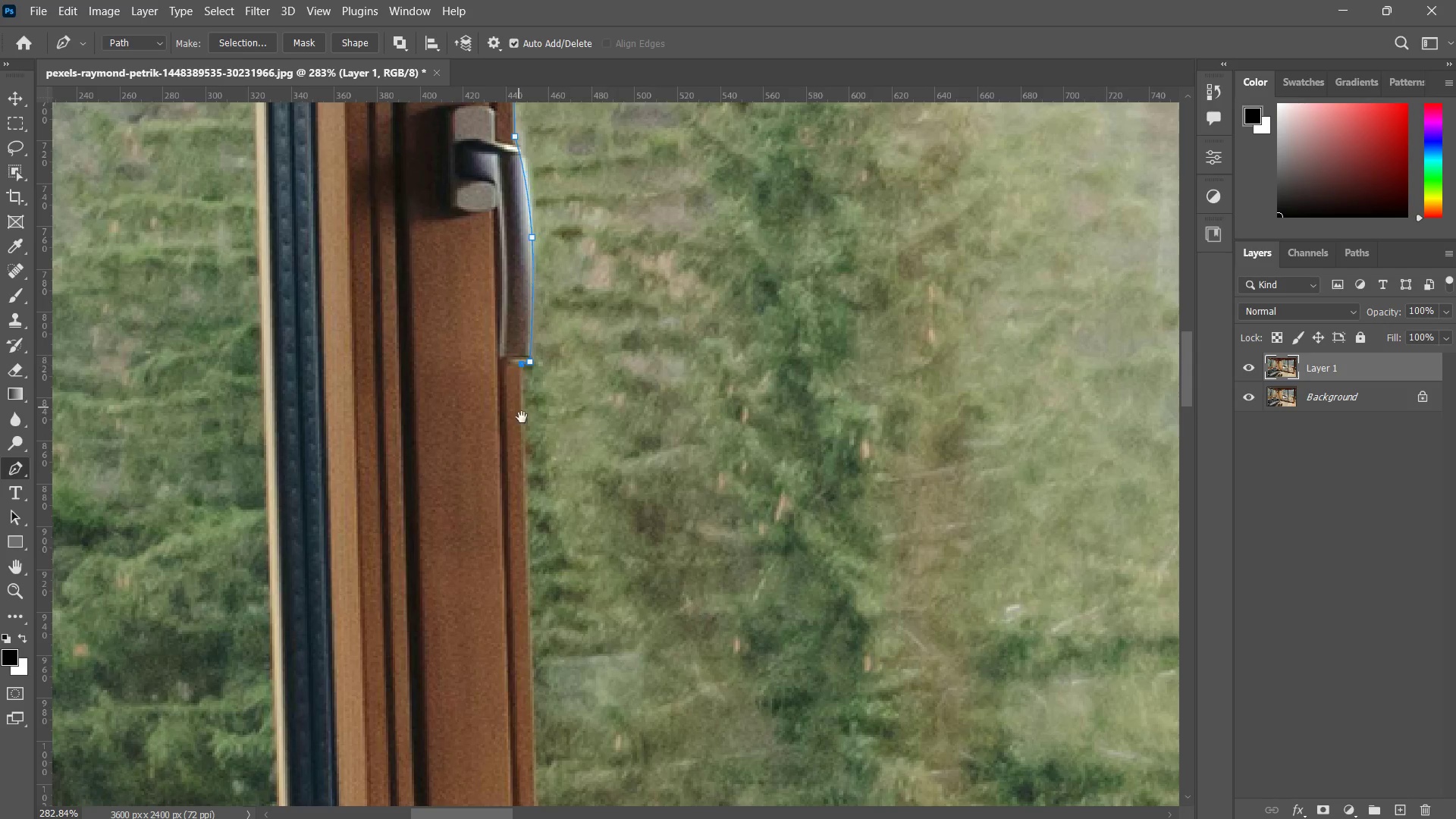 
hold_key(key=Space, duration=0.91)
 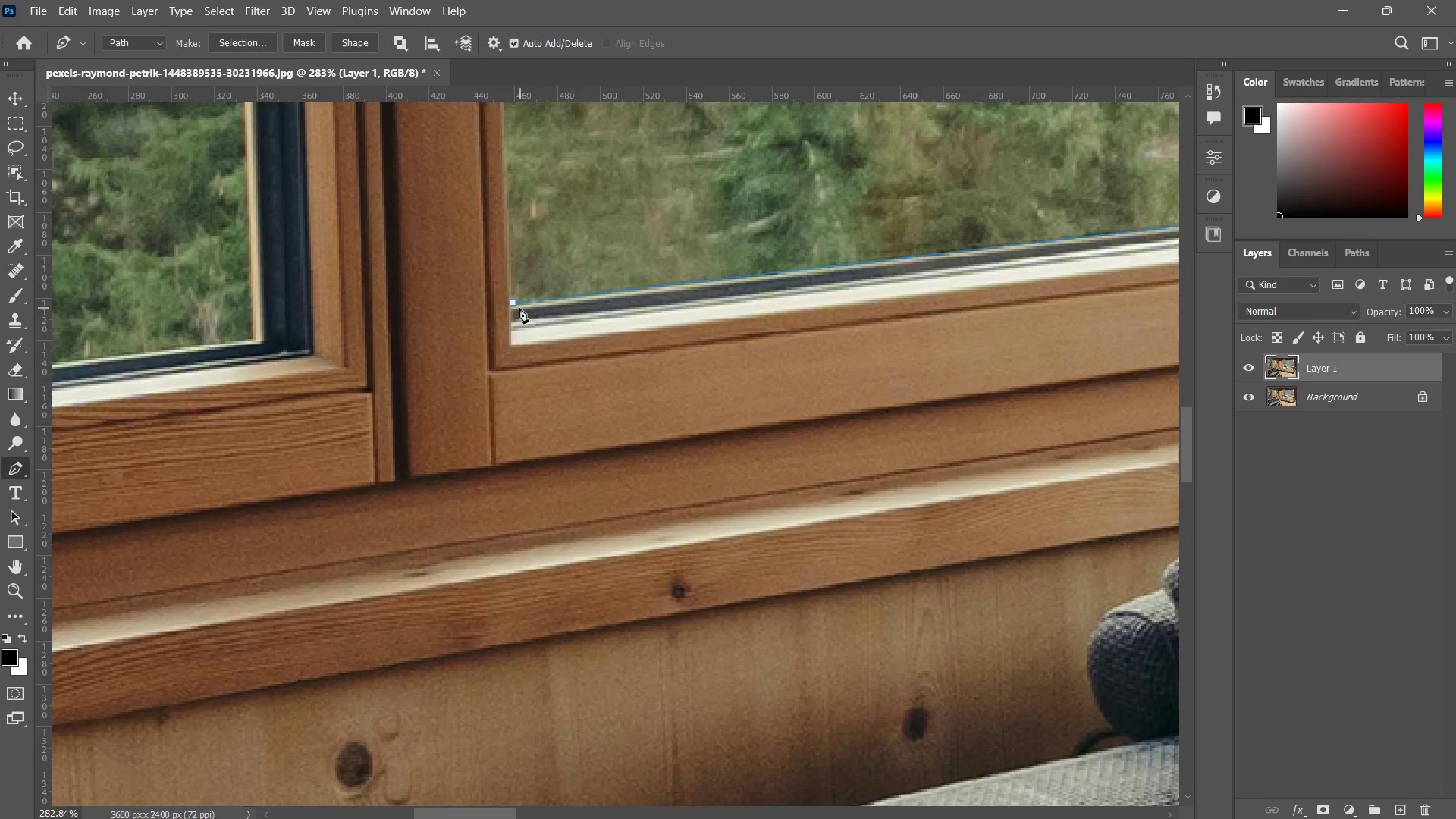 
left_click_drag(start_coordinate=[544, 508], to_coordinate=[535, 328])
 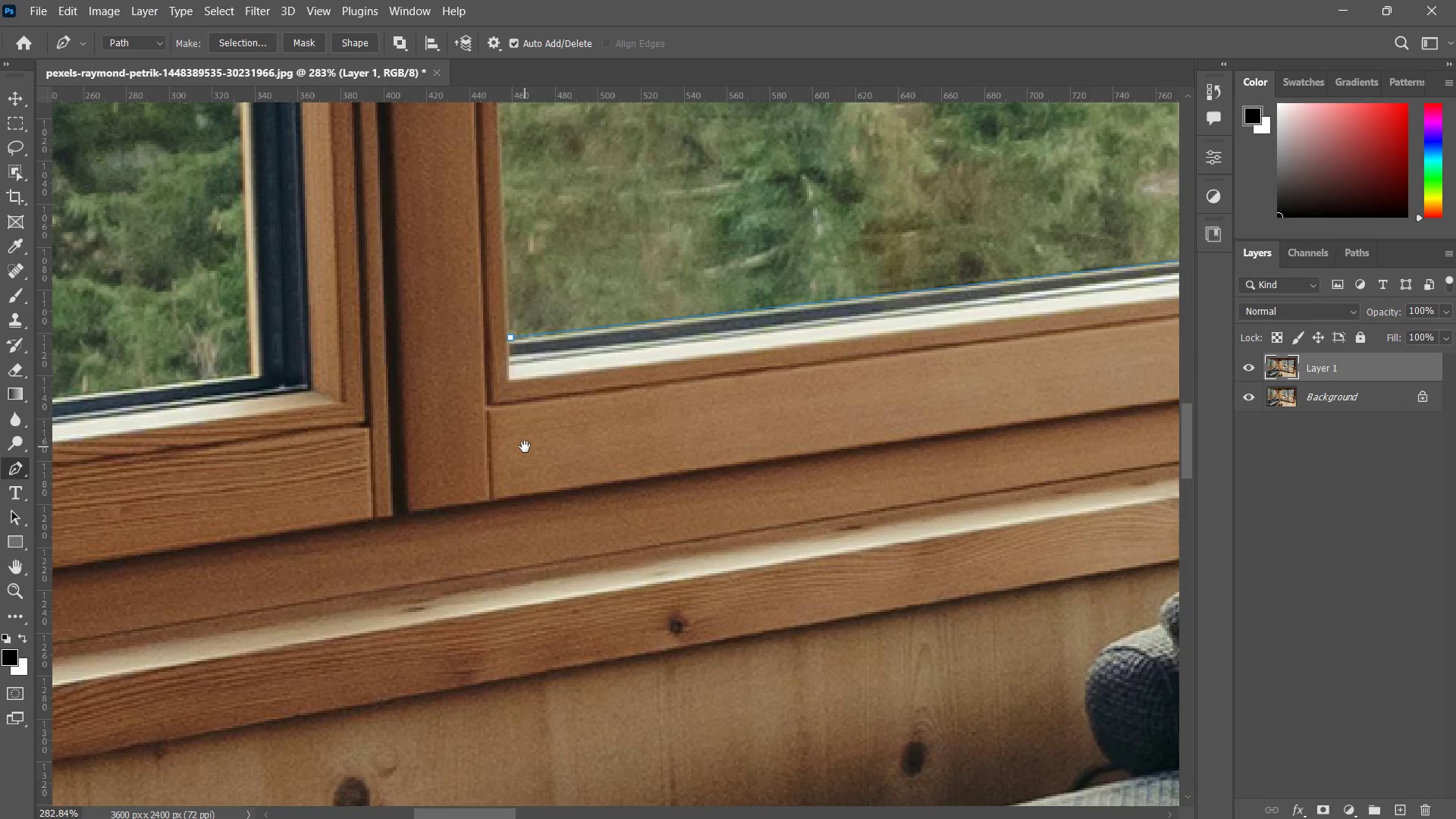 
left_click_drag(start_coordinate=[525, 479], to_coordinate=[527, 444])
 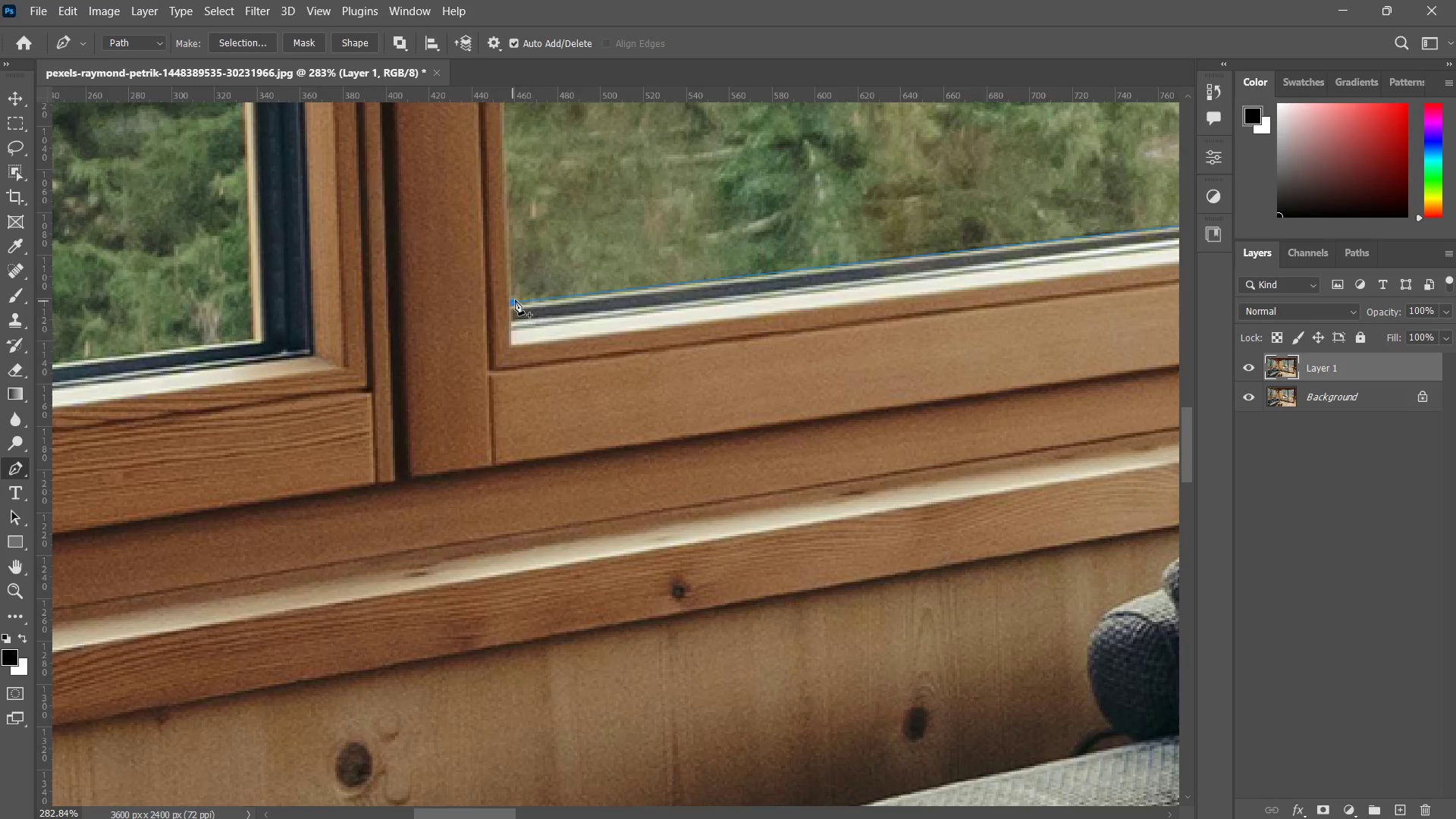 
left_click([513, 301])
 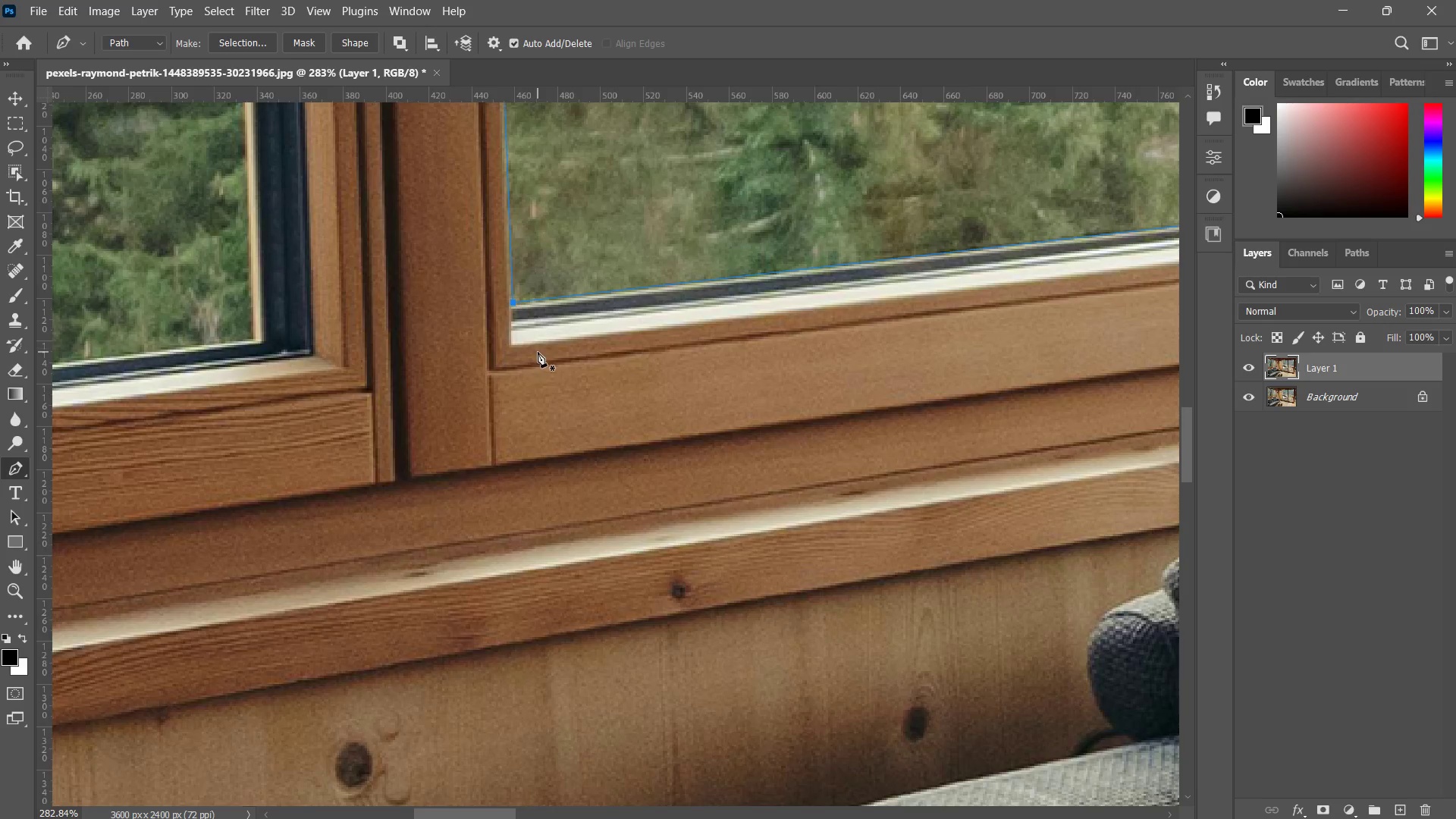 
type(zzp)
 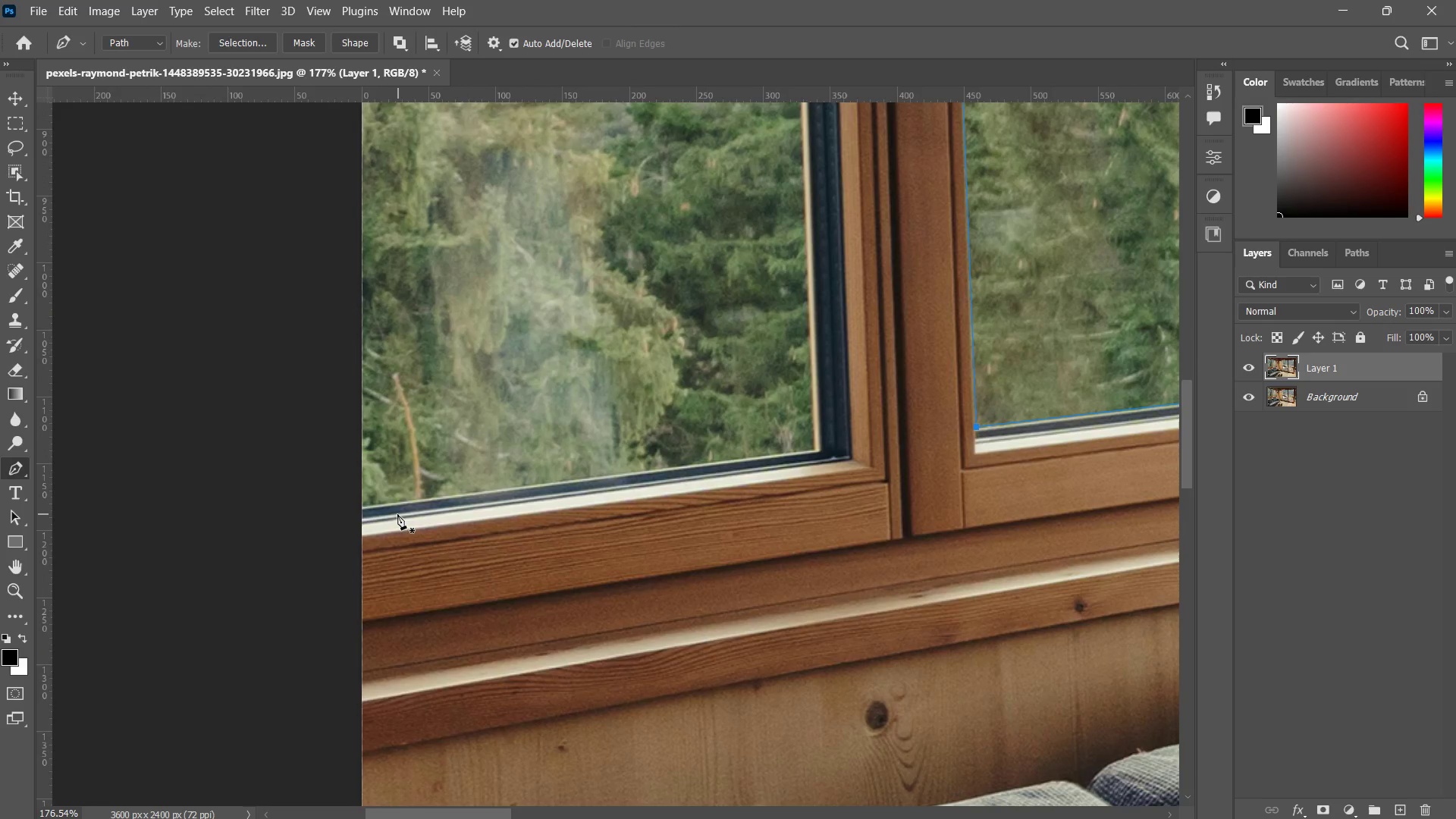 
left_click_drag(start_coordinate=[541, 367], to_coordinate=[460, 459])
 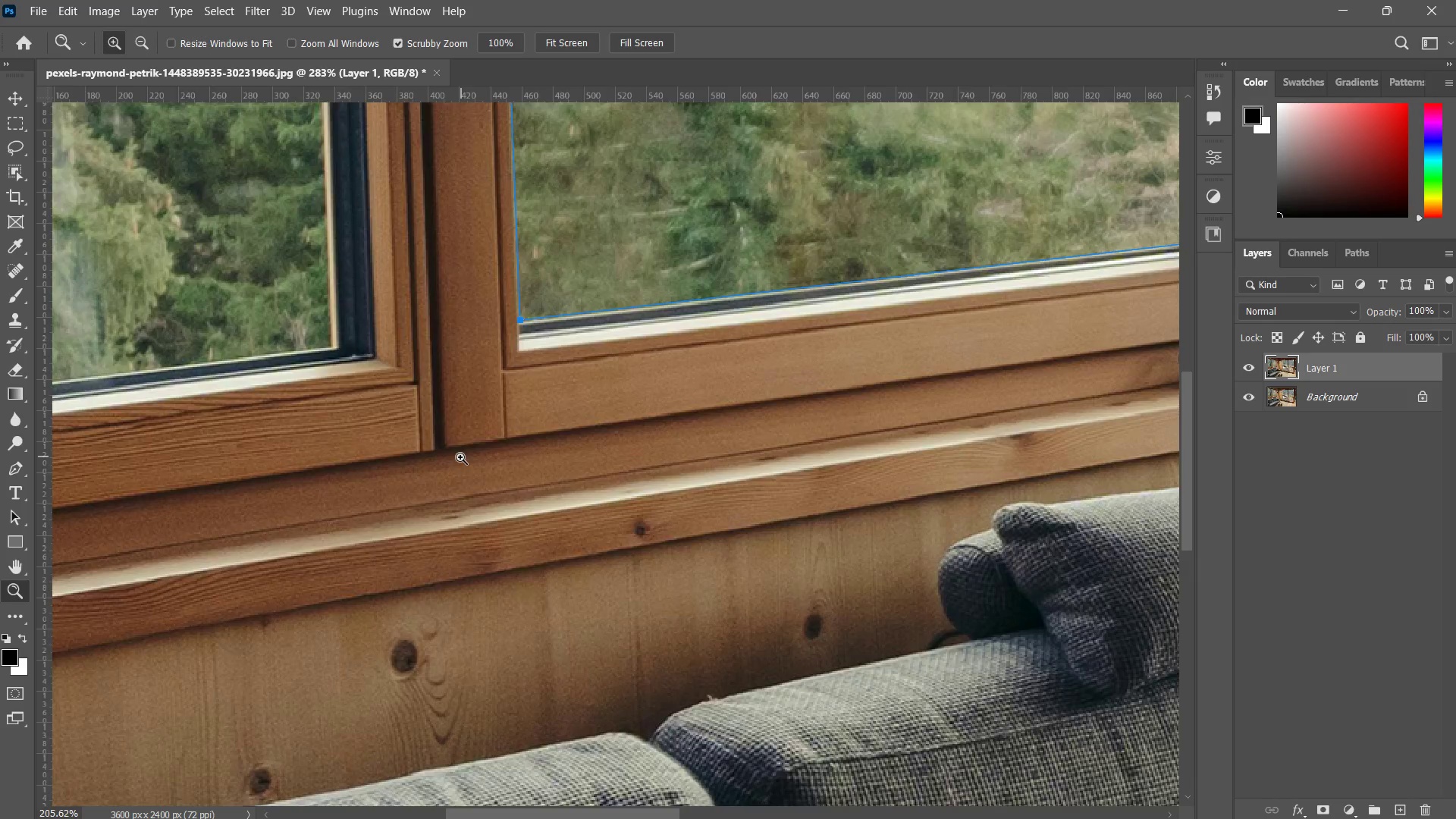 
hold_key(key=Space, duration=0.48)
 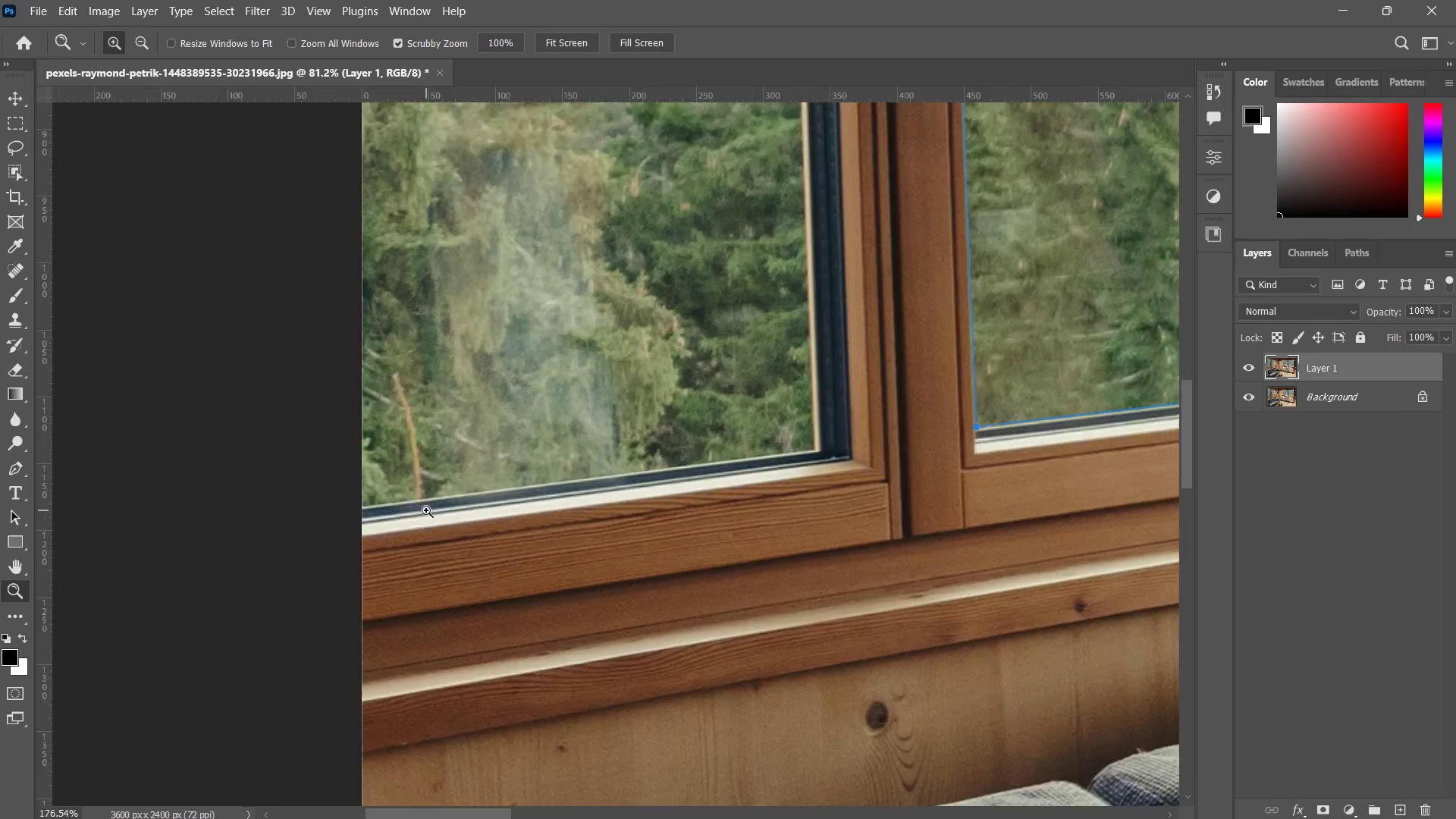 
left_click_drag(start_coordinate=[445, 445], to_coordinate=[526, 540])
 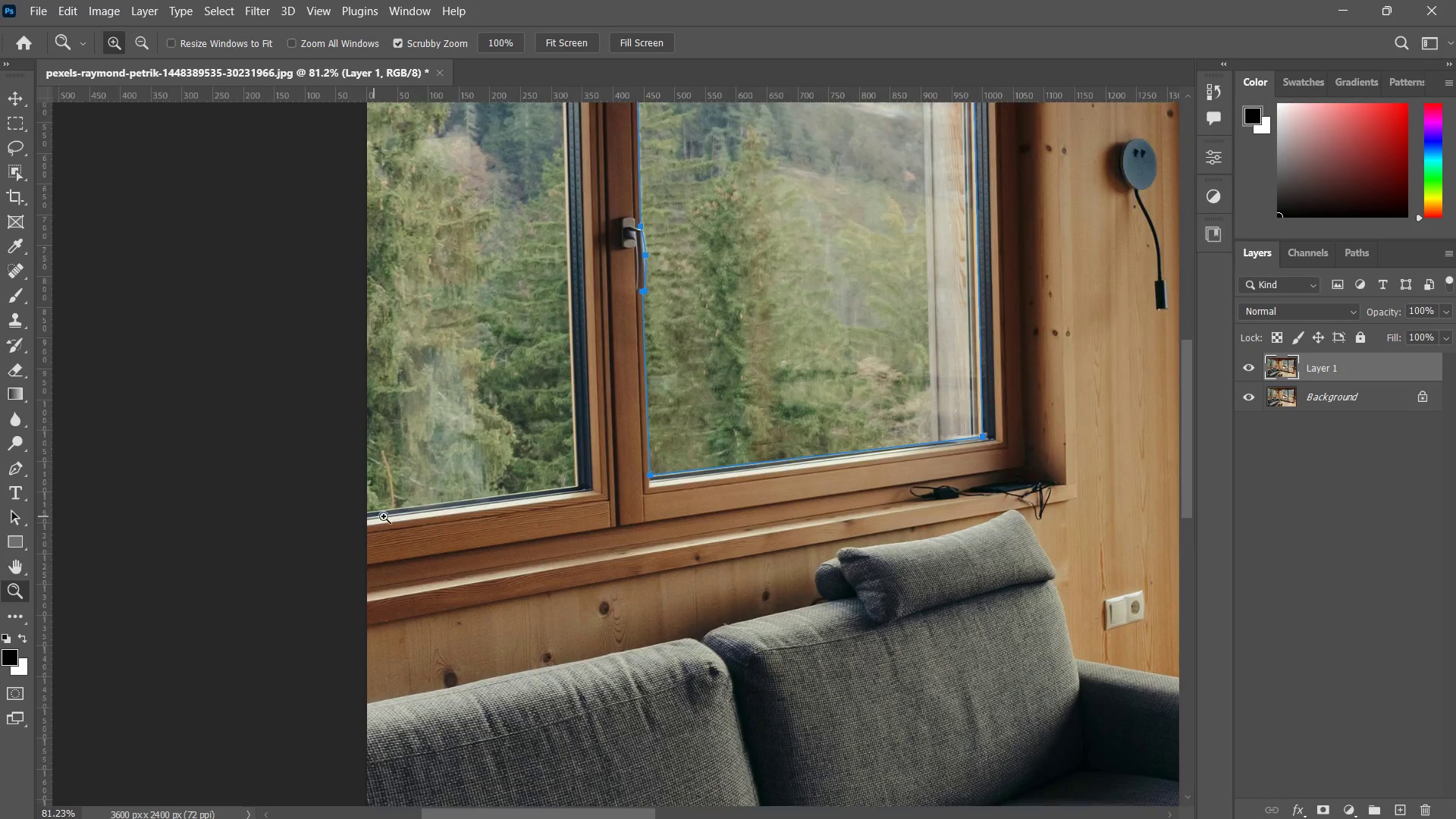 
left_click_drag(start_coordinate=[371, 516], to_coordinate=[426, 510])
 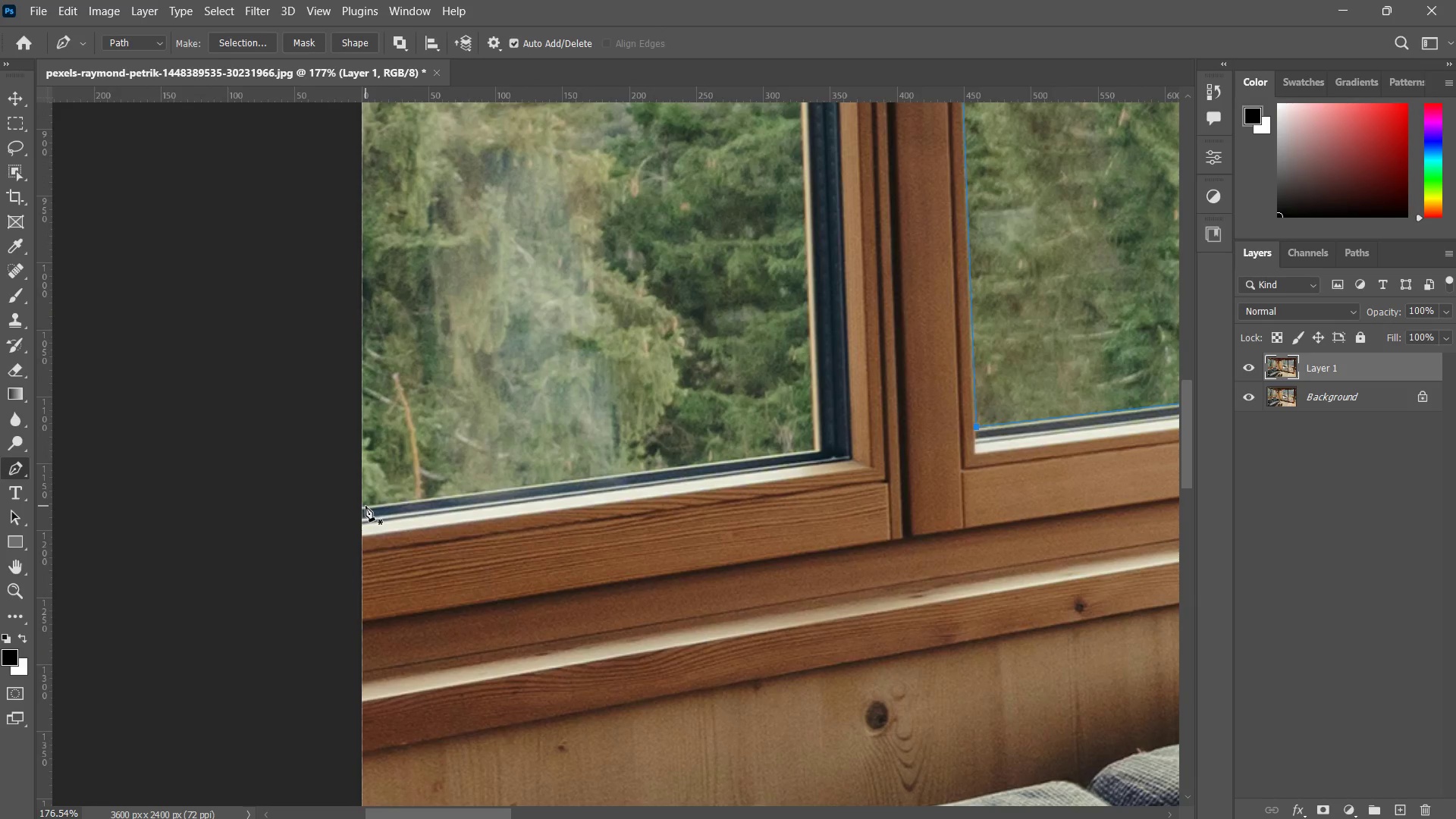 
left_click([362, 506])
 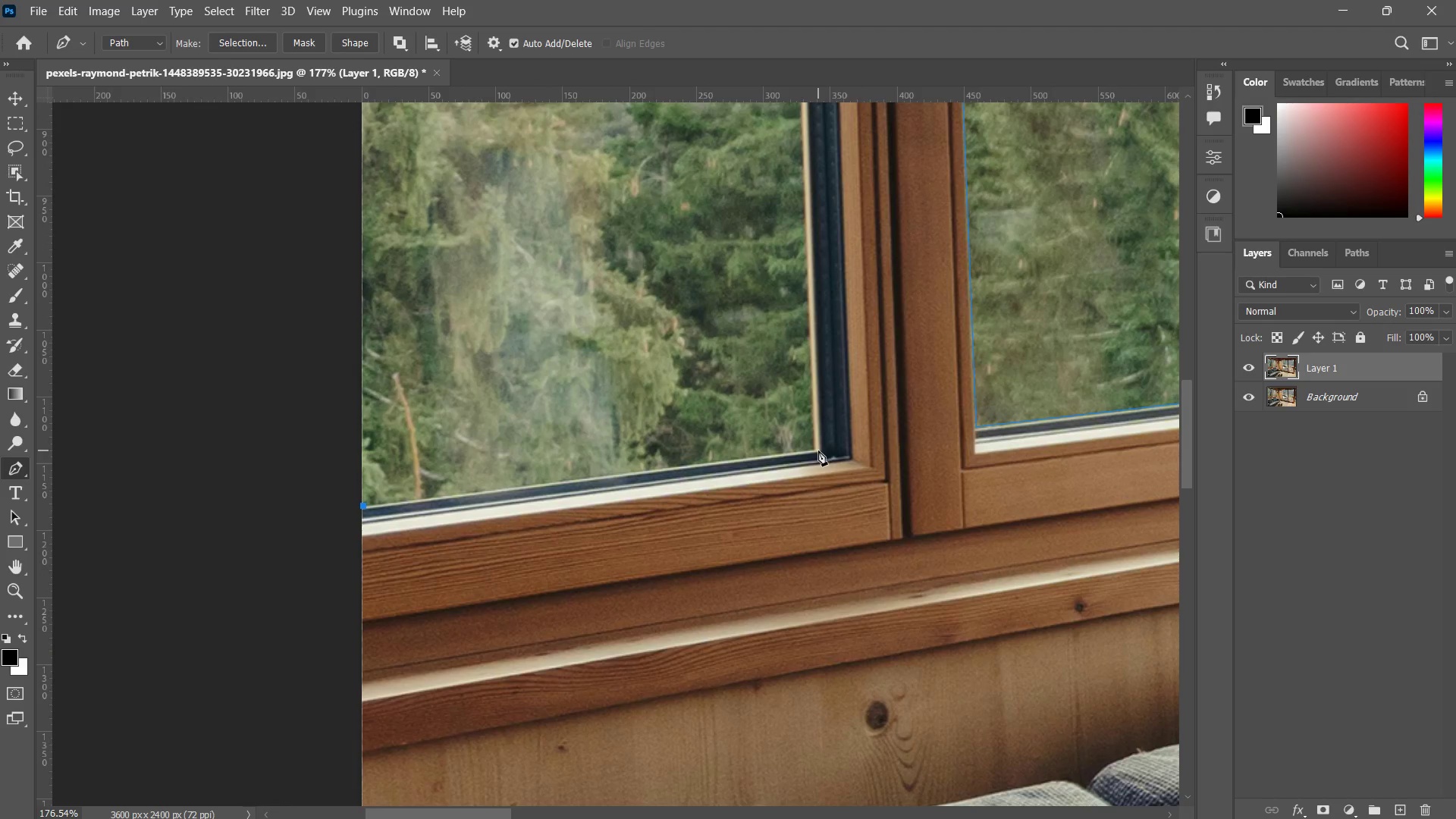 
left_click([819, 450])
 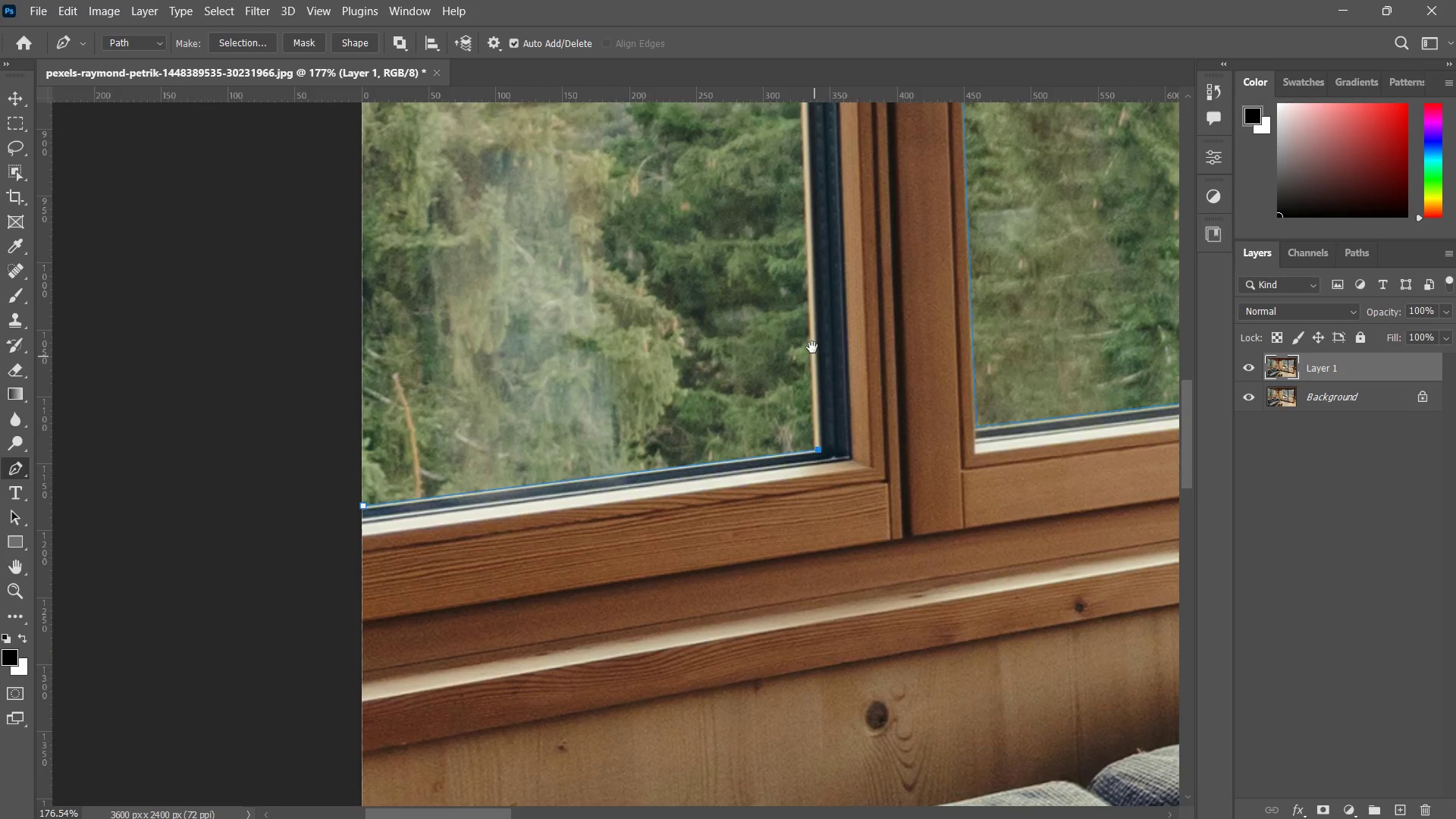 
hold_key(key=Space, duration=1.2)
 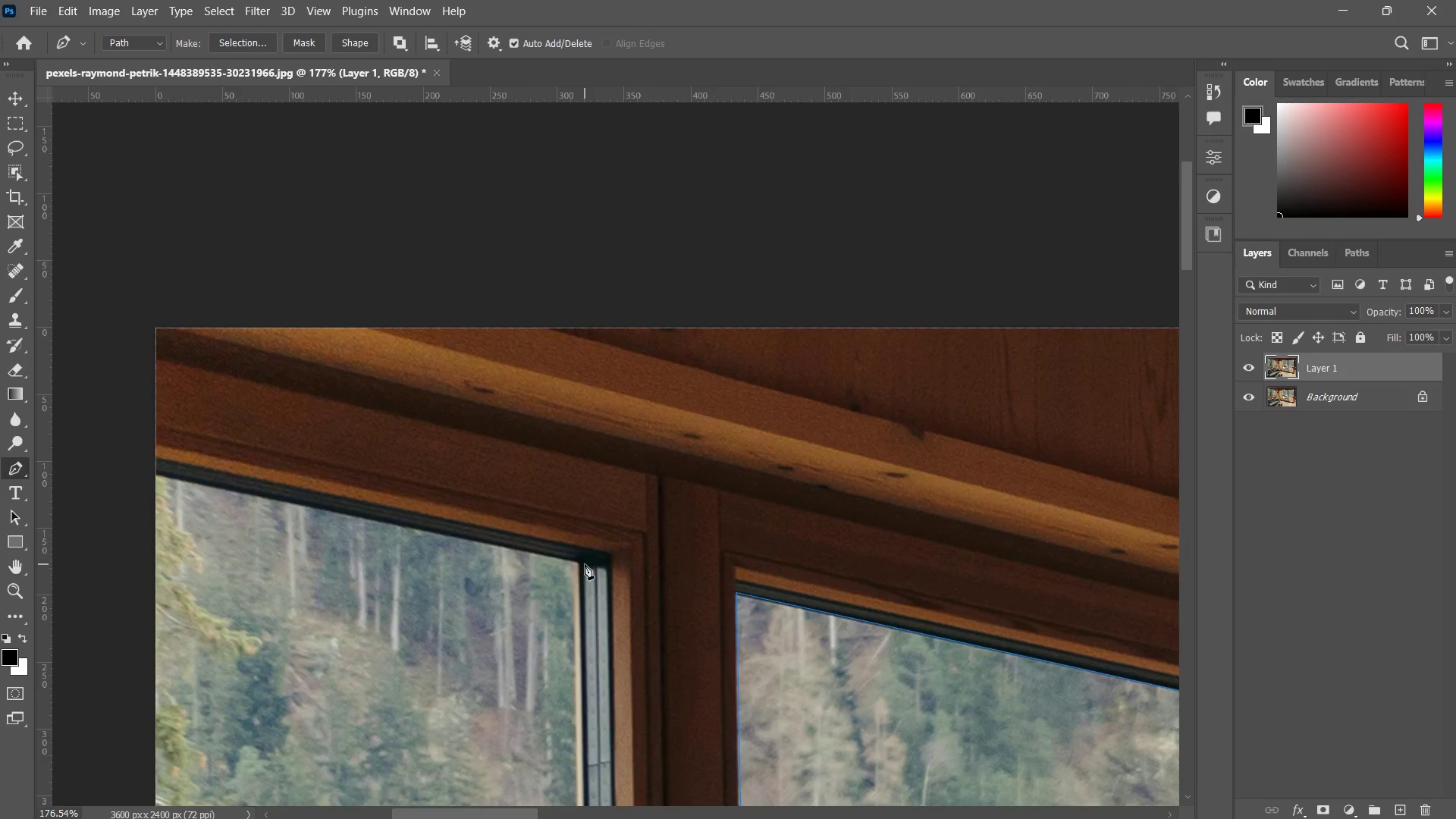 
left_click_drag(start_coordinate=[811, 330], to_coordinate=[775, 526])
 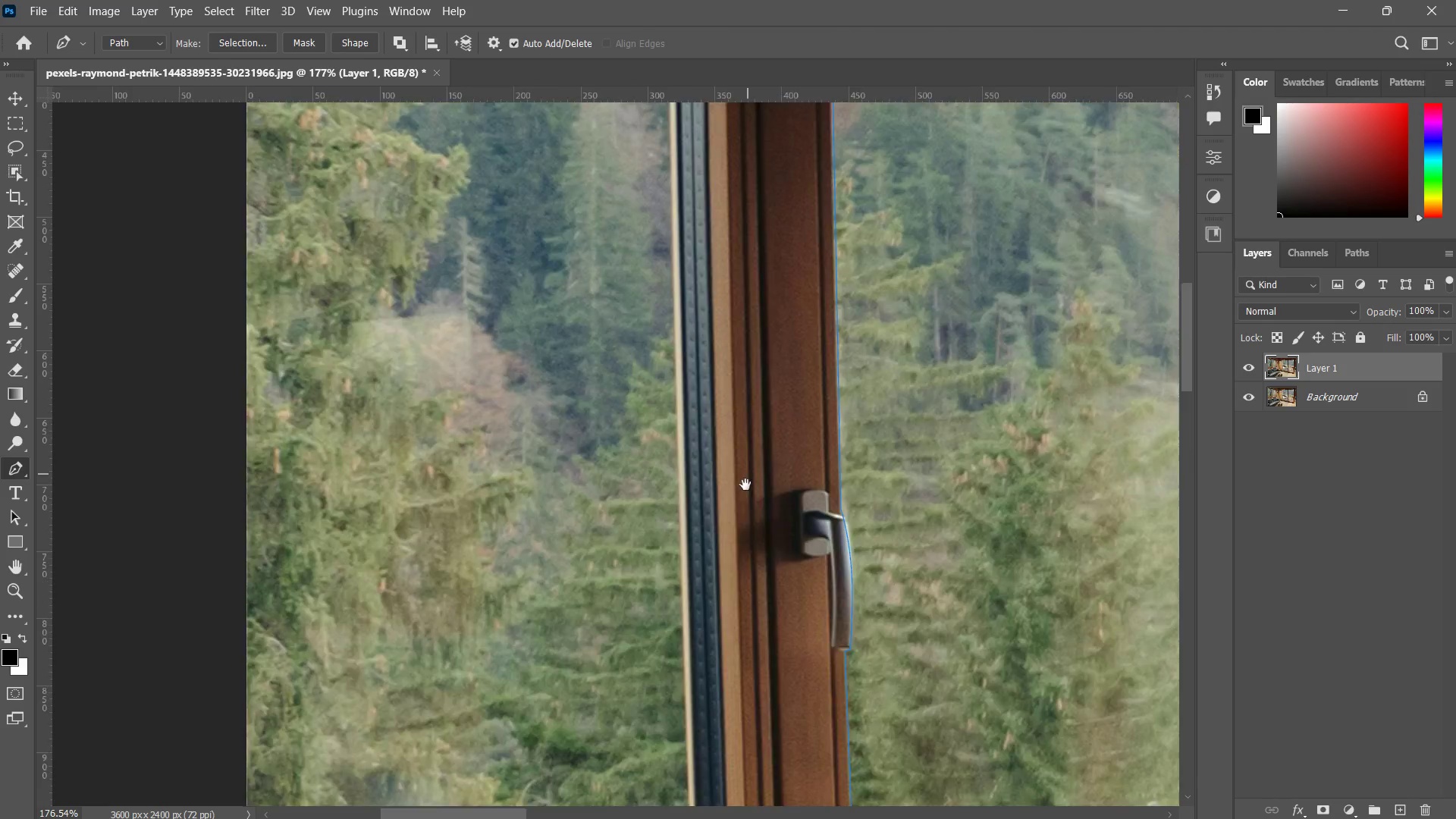 
left_click_drag(start_coordinate=[771, 303], to_coordinate=[745, 487])
 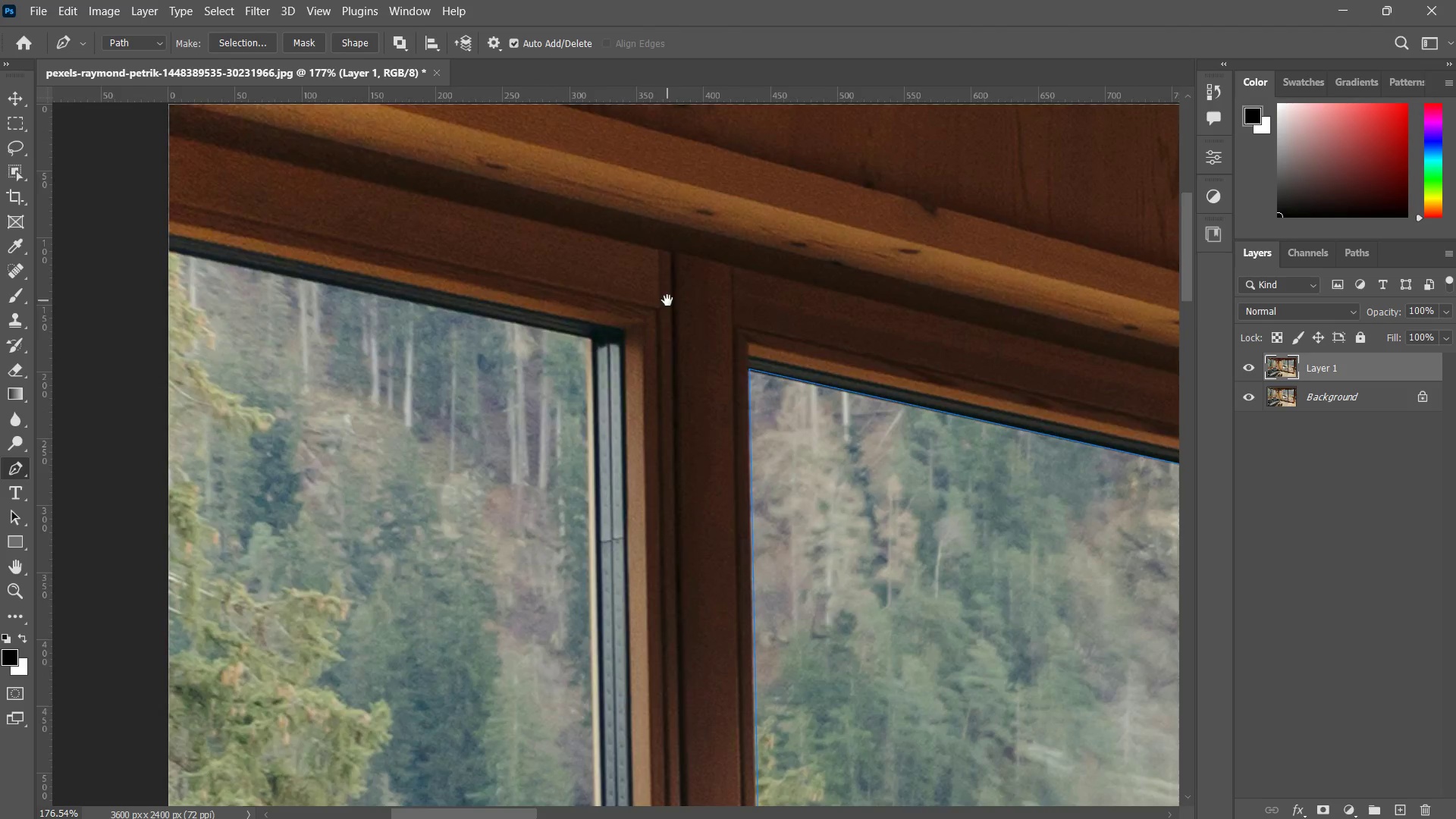 
left_click_drag(start_coordinate=[667, 300], to_coordinate=[671, 406])
 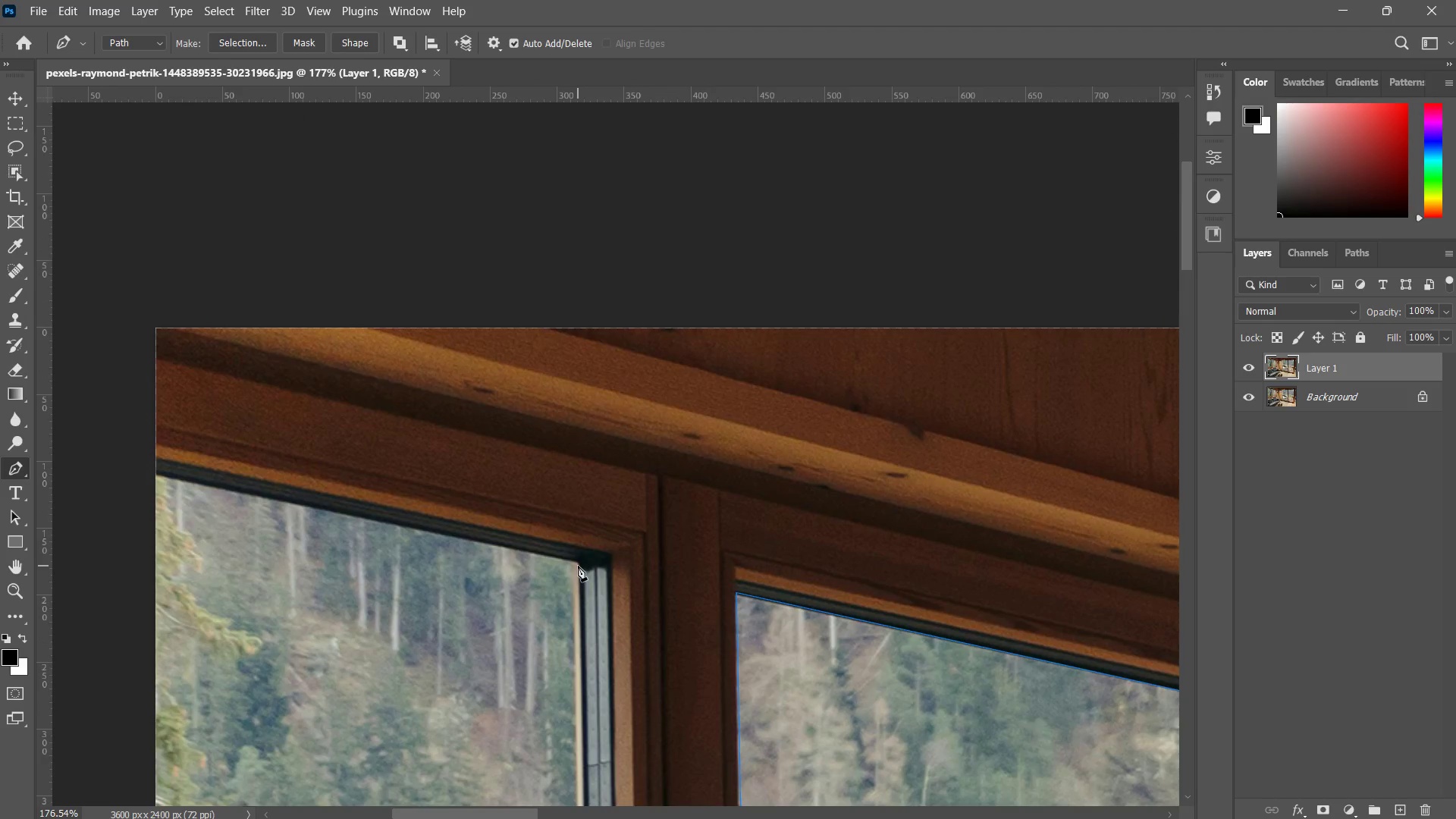 
left_click([578, 566])
 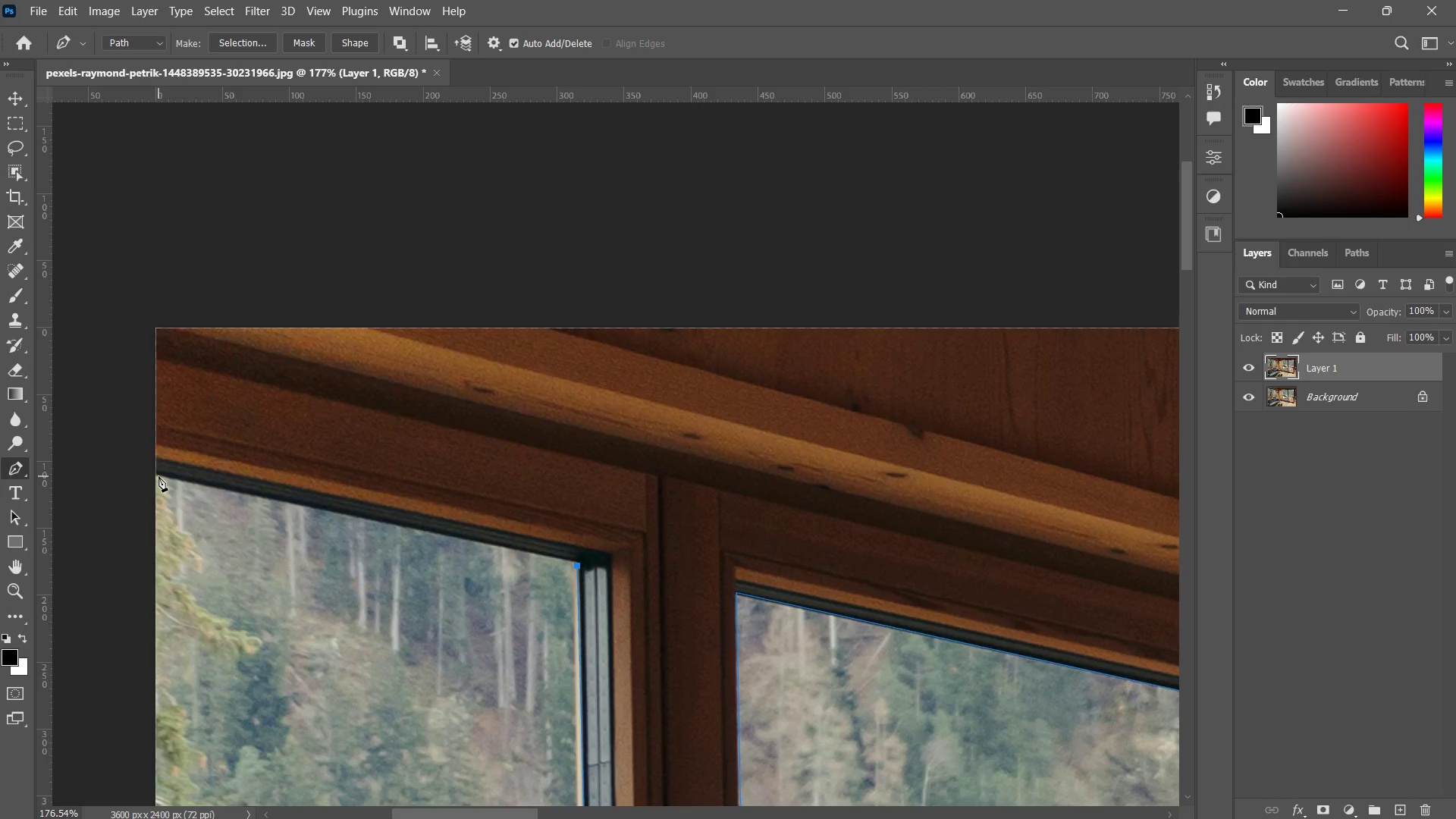 
left_click([156, 474])
 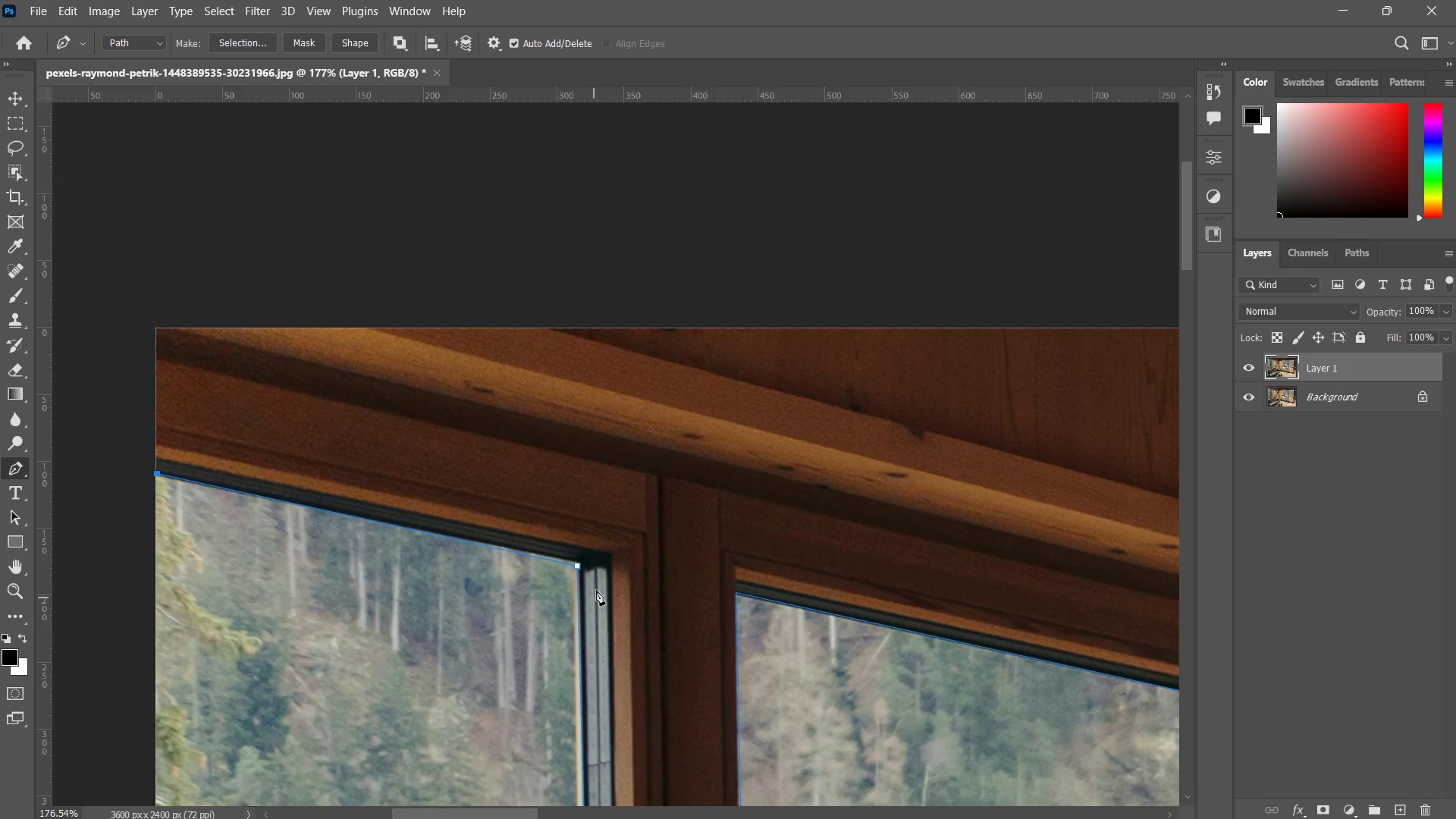 
hold_key(key=ControlLeft, duration=2.48)
 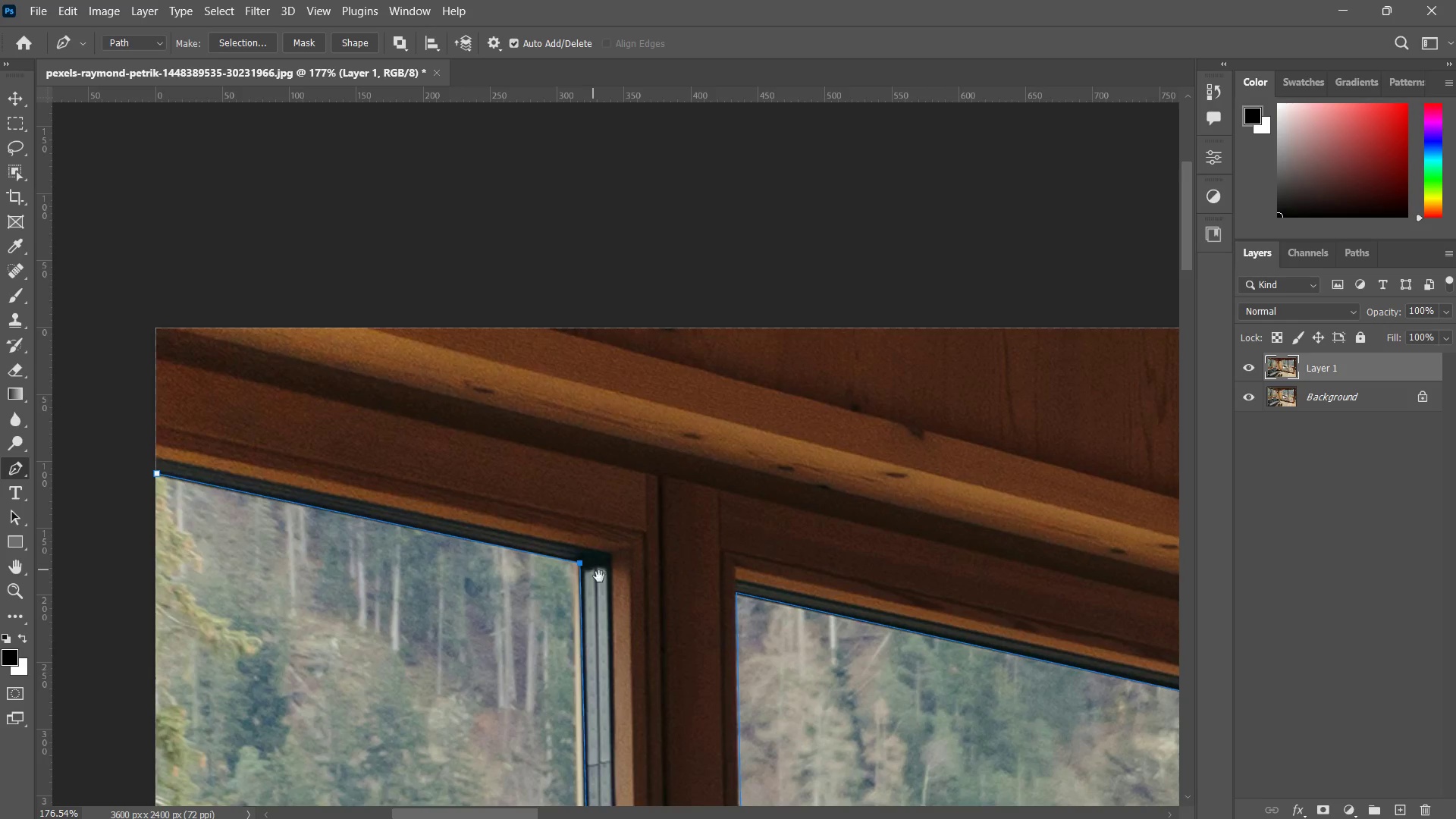 
hold_key(key=Space, duration=1.39)
 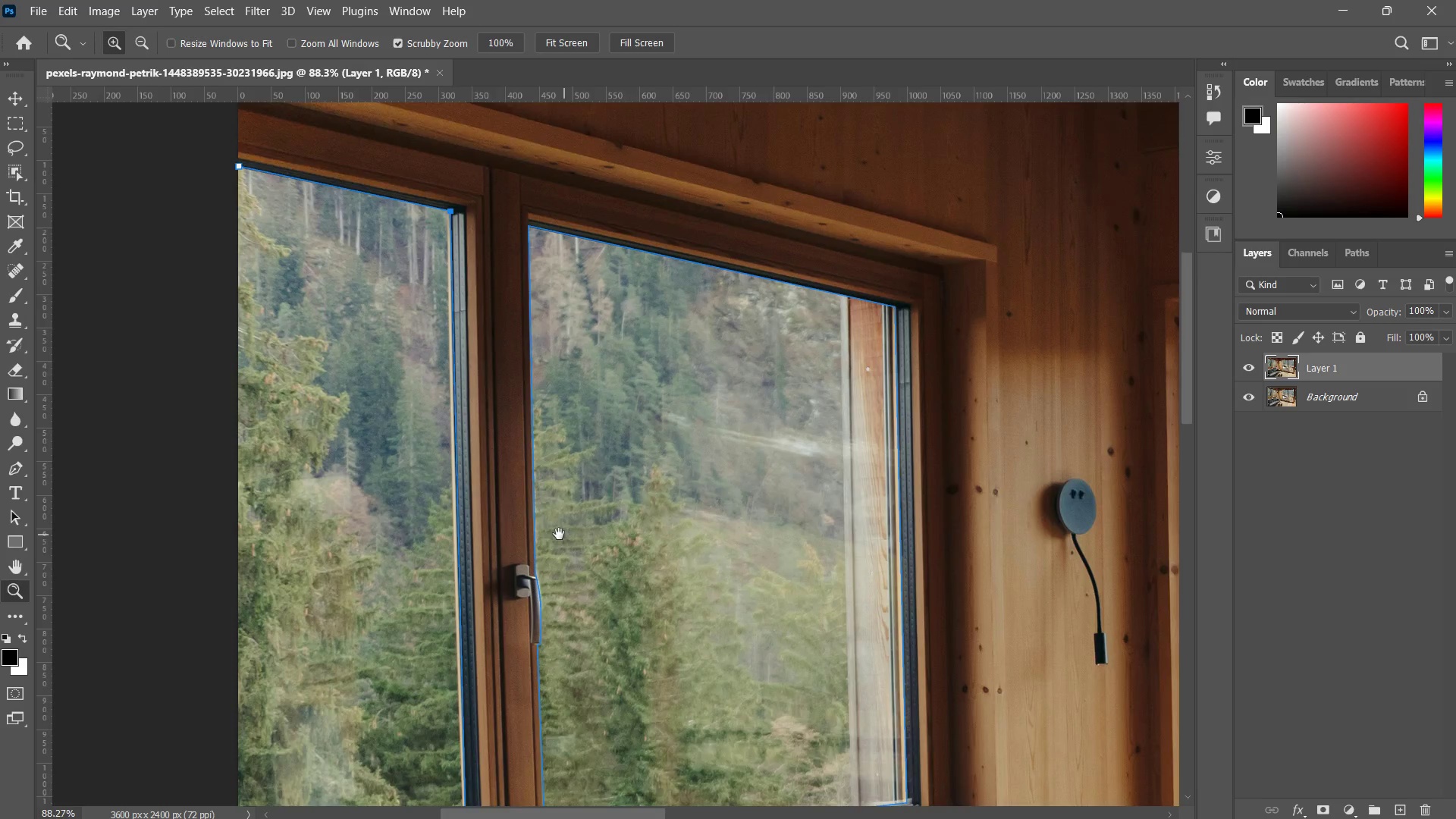 
left_click_drag(start_coordinate=[621, 615], to_coordinate=[533, 430])
 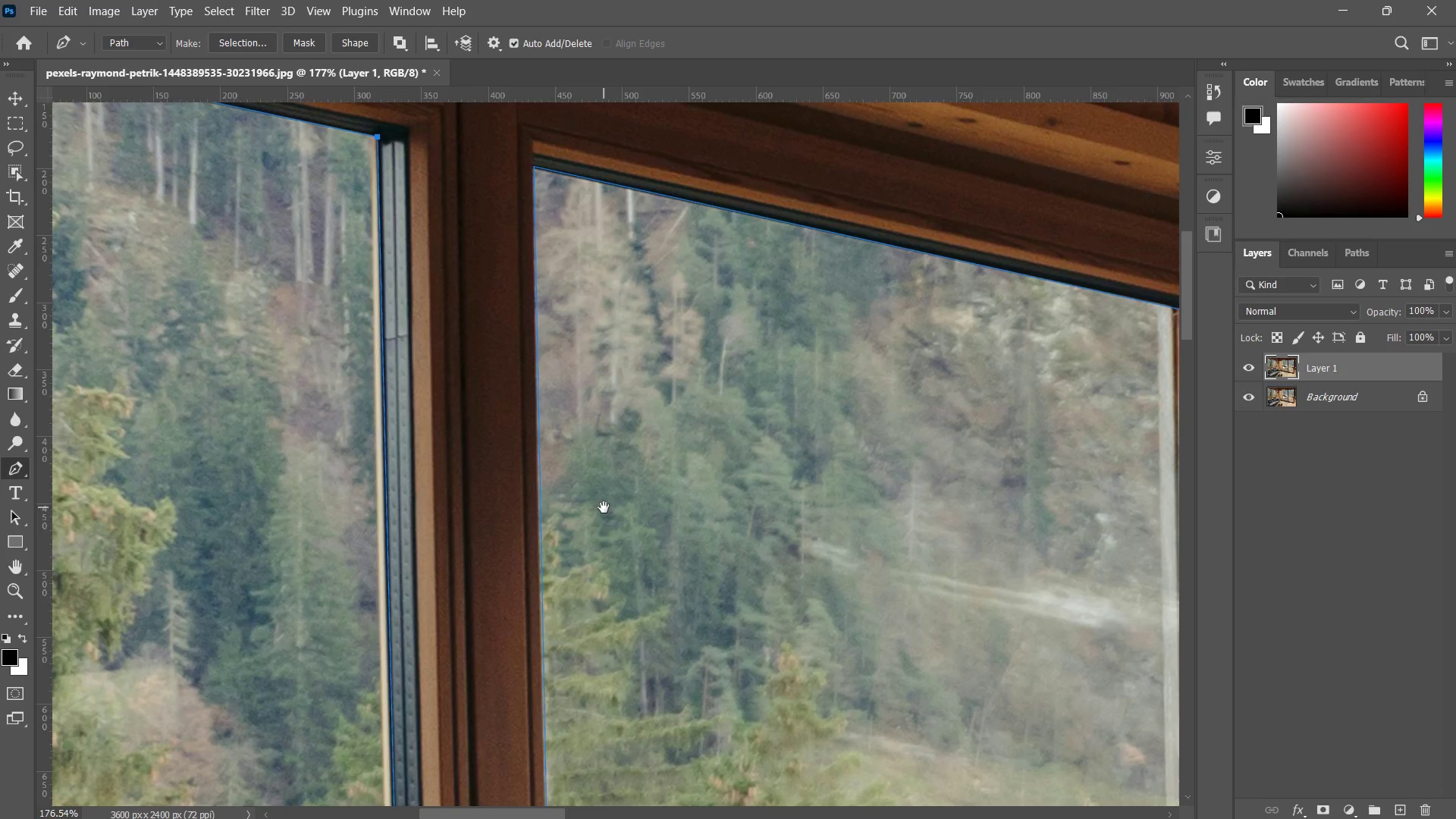 
left_click_drag(start_coordinate=[608, 513], to_coordinate=[571, 423])
 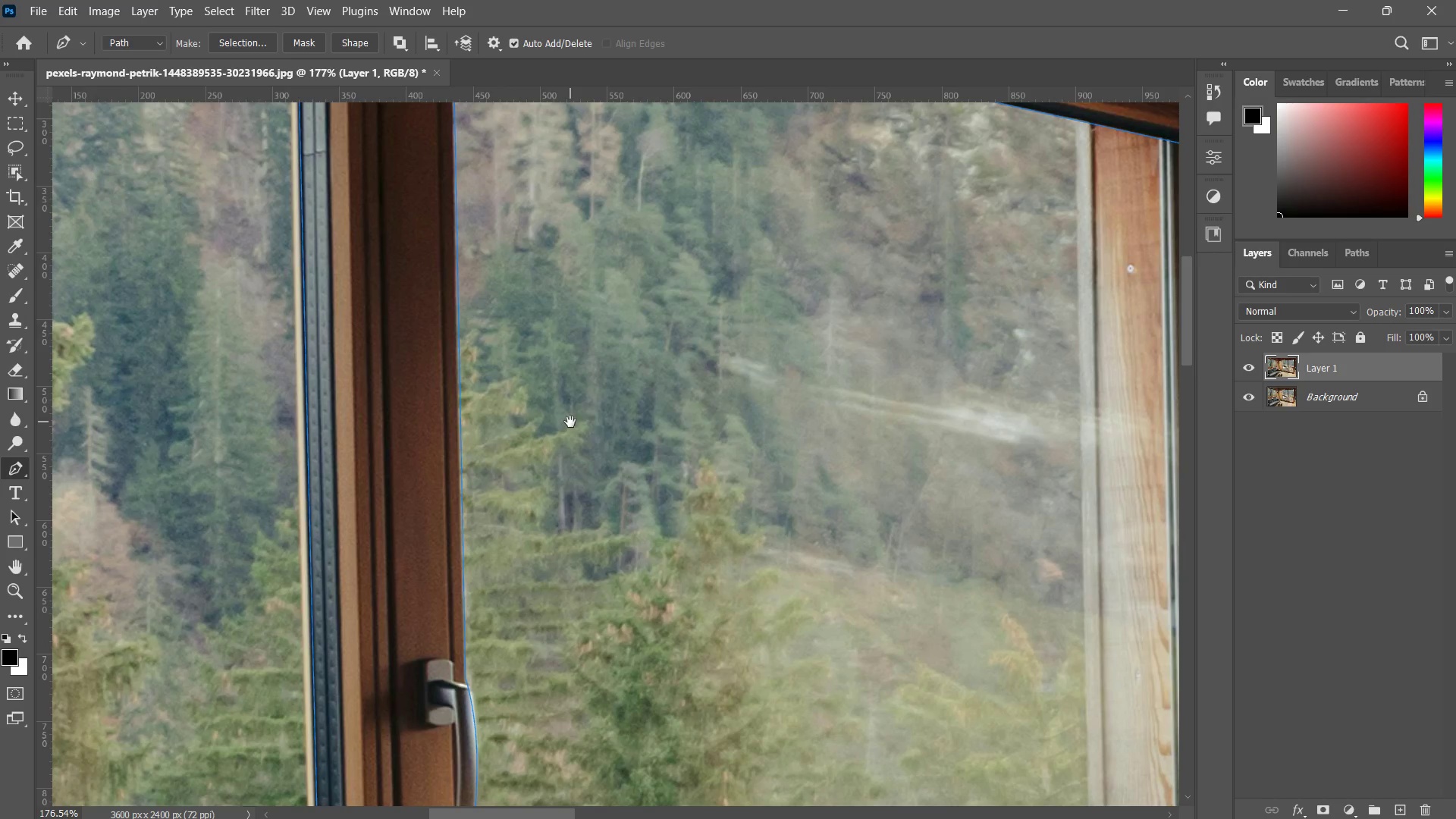 
type(zzp)
 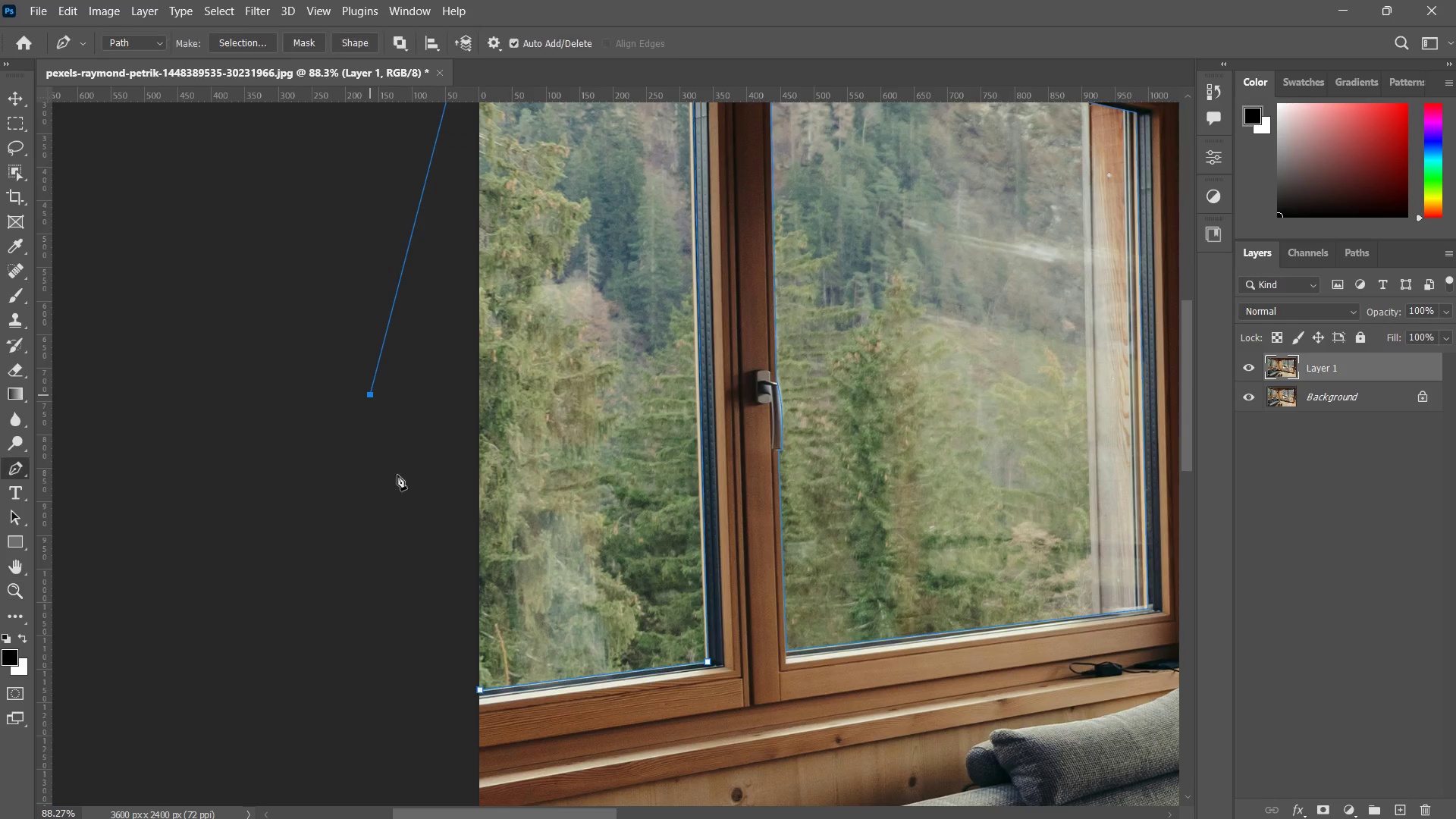 
left_click_drag(start_coordinate=[605, 470], to_coordinate=[557, 535])
 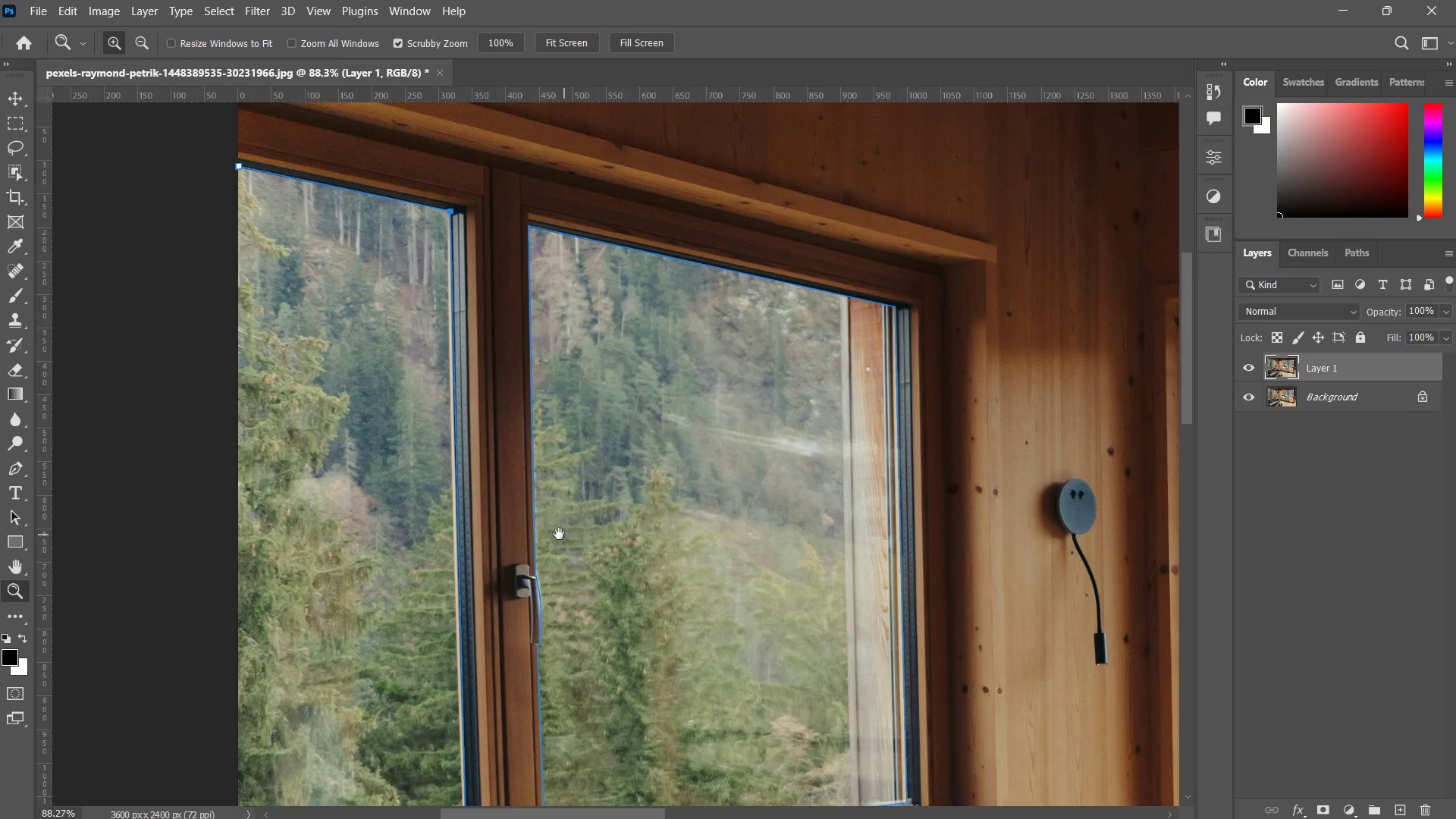 
hold_key(key=Space, duration=2.12)
 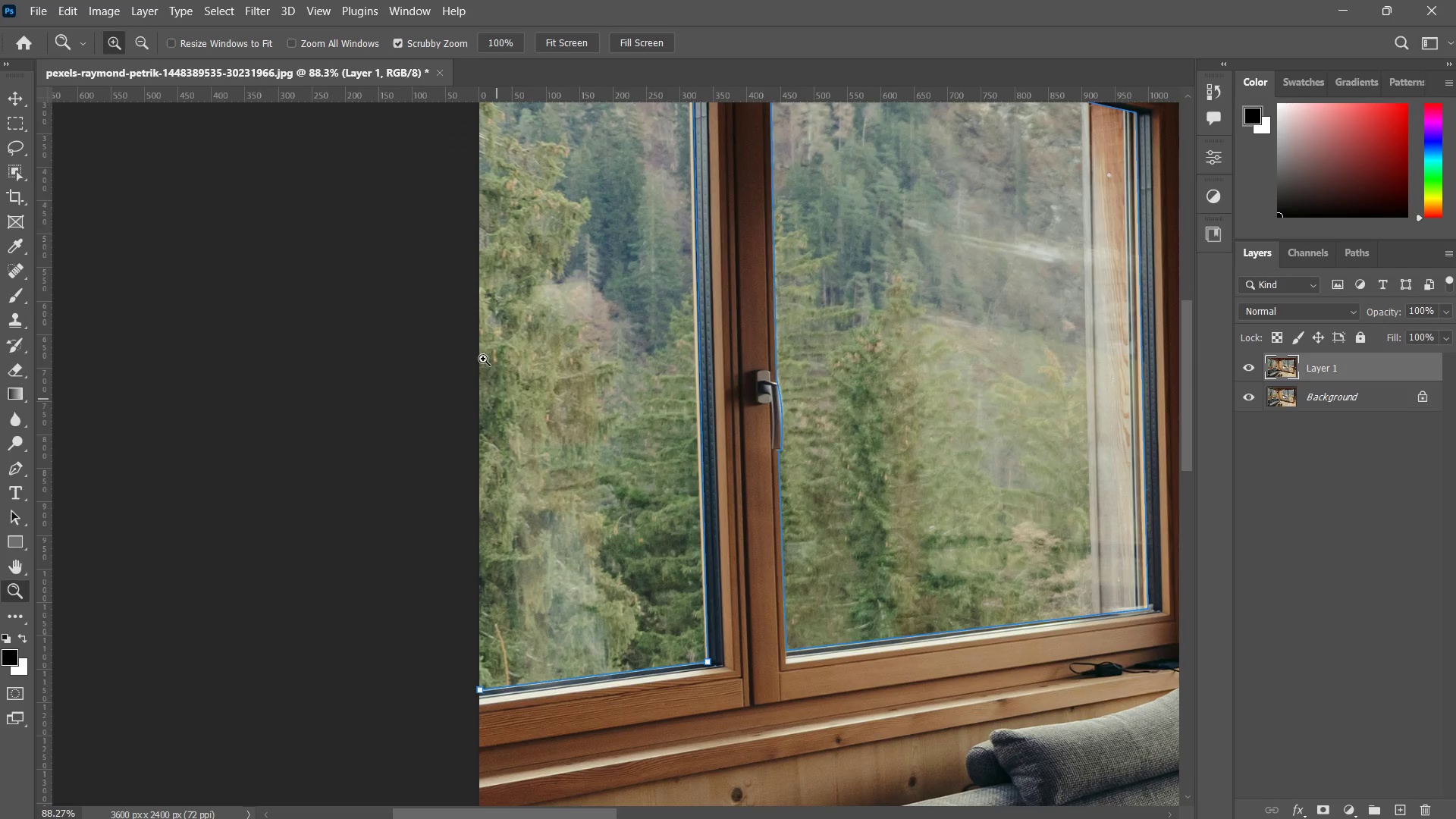 
left_click_drag(start_coordinate=[566, 536], to_coordinate=[577, 412])
 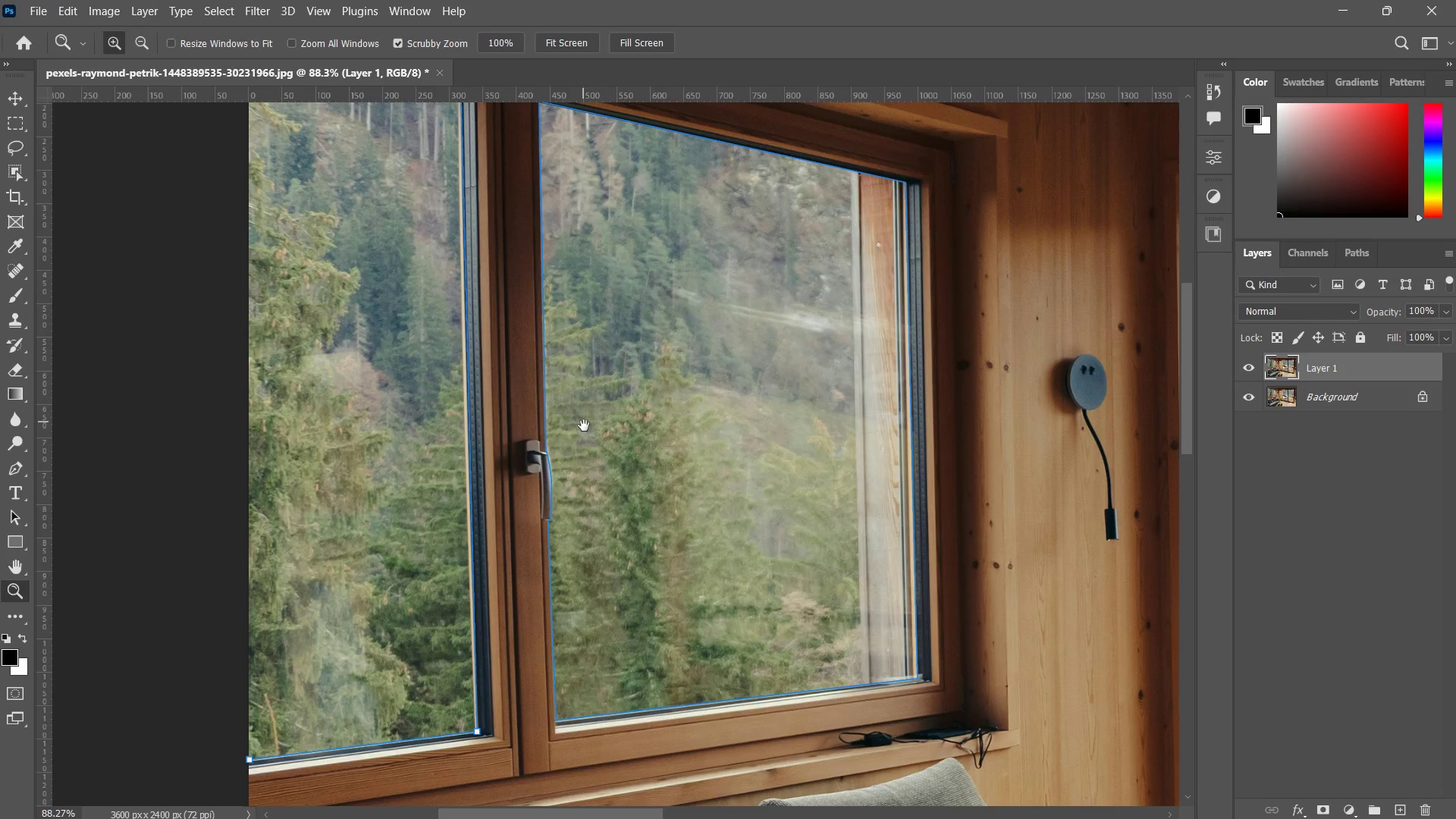 
left_click_drag(start_coordinate=[583, 422], to_coordinate=[605, 586])
 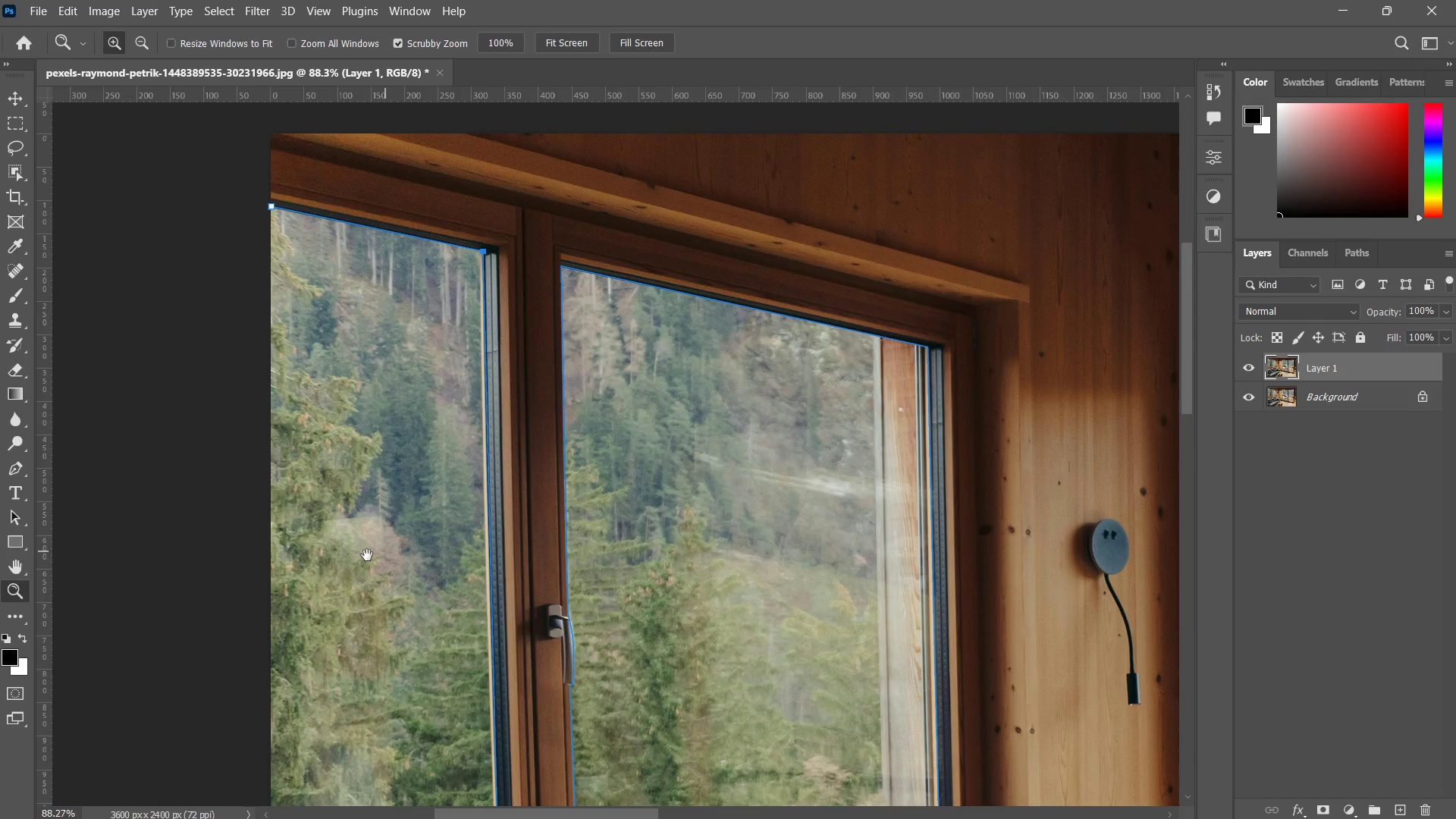 
left_click_drag(start_coordinate=[362, 557], to_coordinate=[570, 322])
 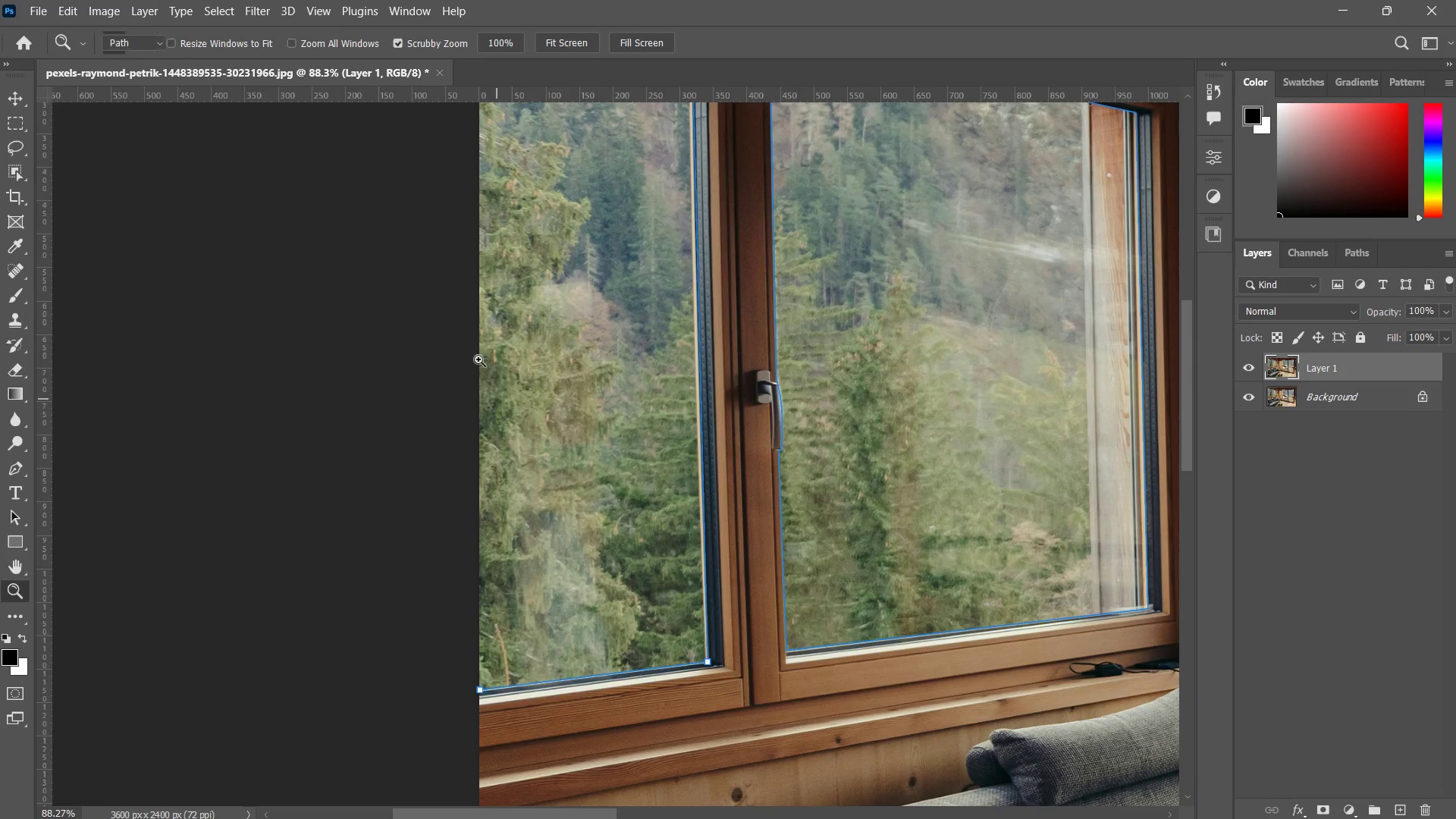 
left_click([370, 395])
 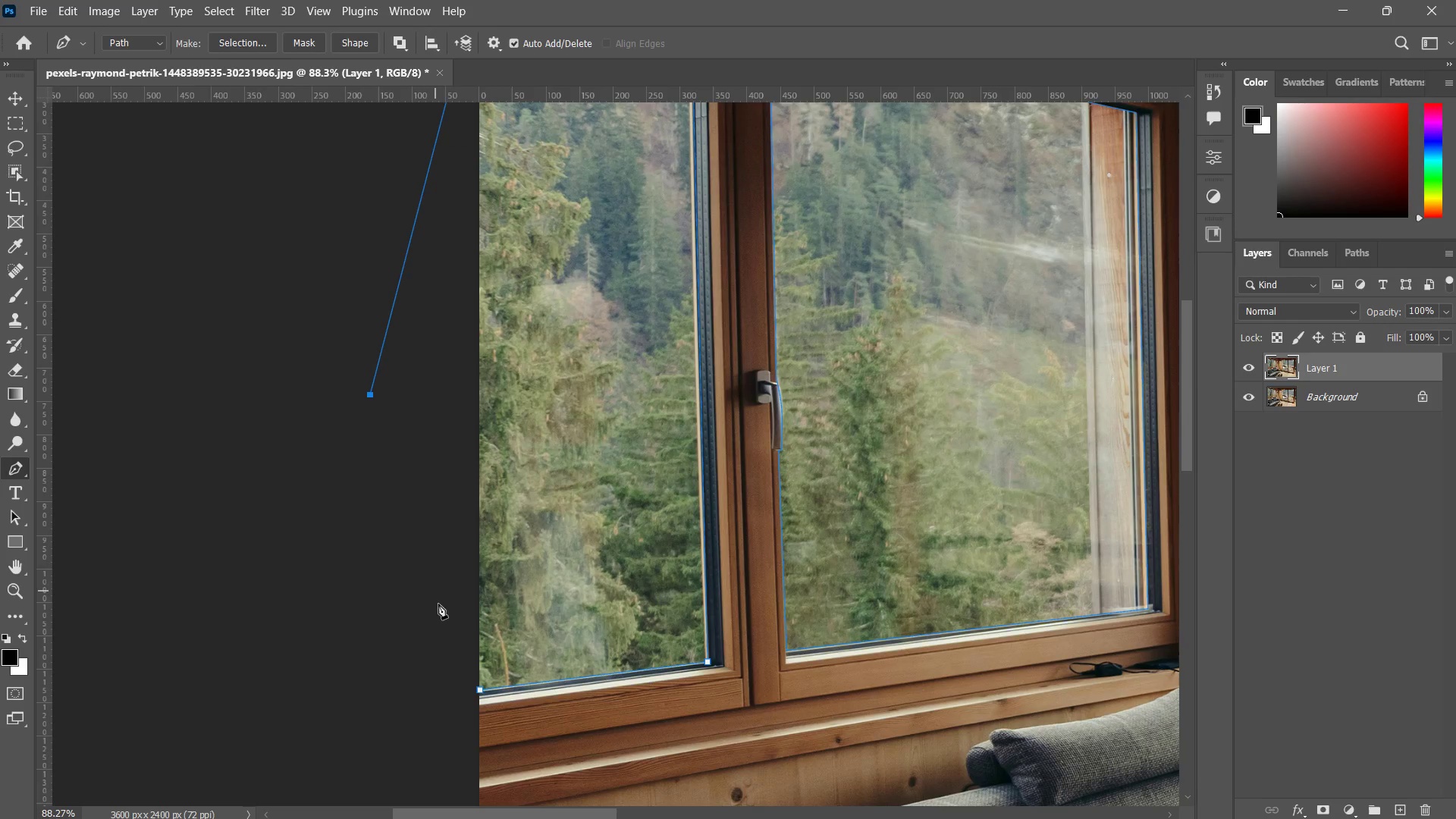 
left_click_drag(start_coordinate=[449, 652], to_coordinate=[453, 653])
 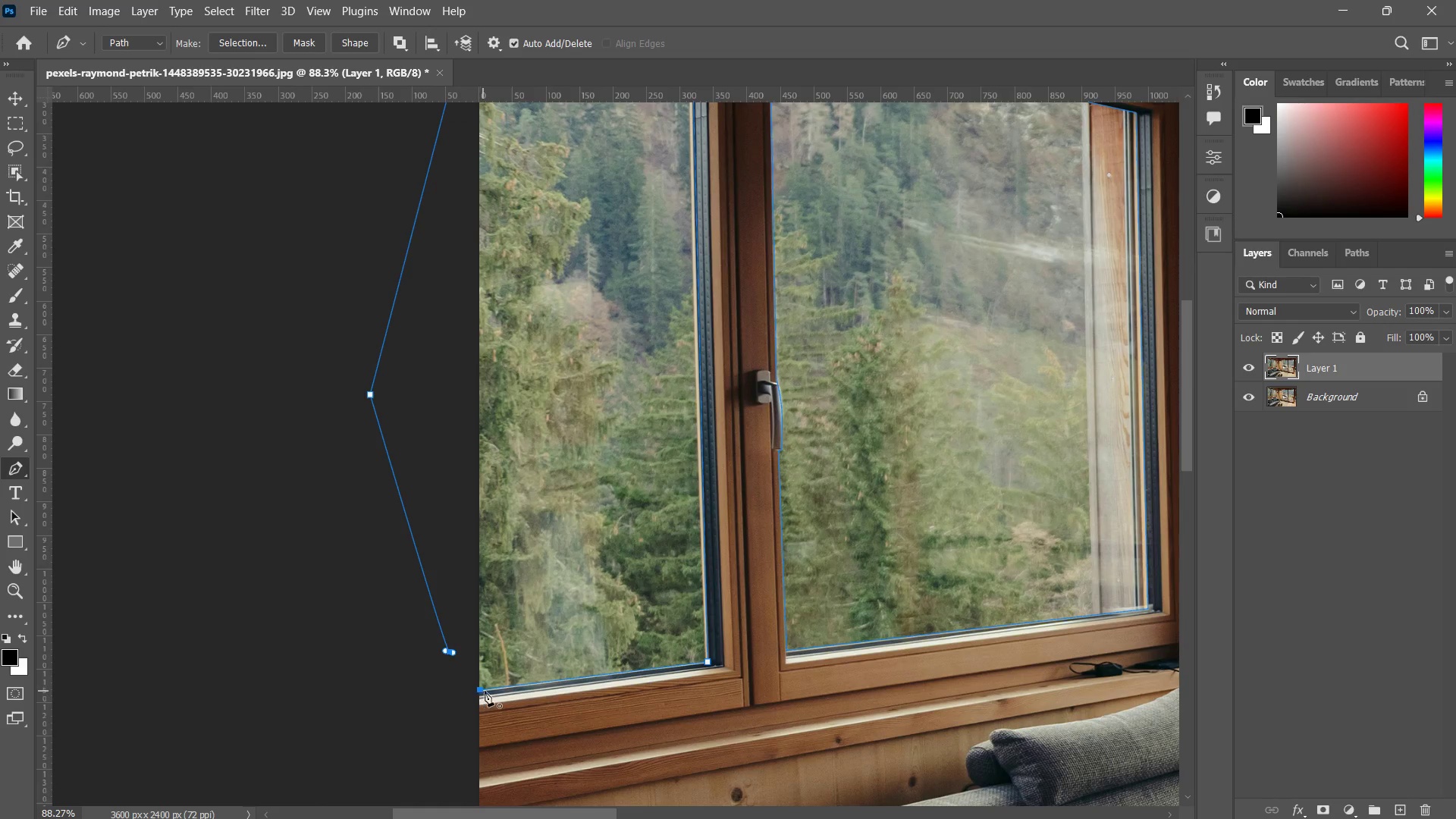 
hold_key(key=Space, duration=1.5)
 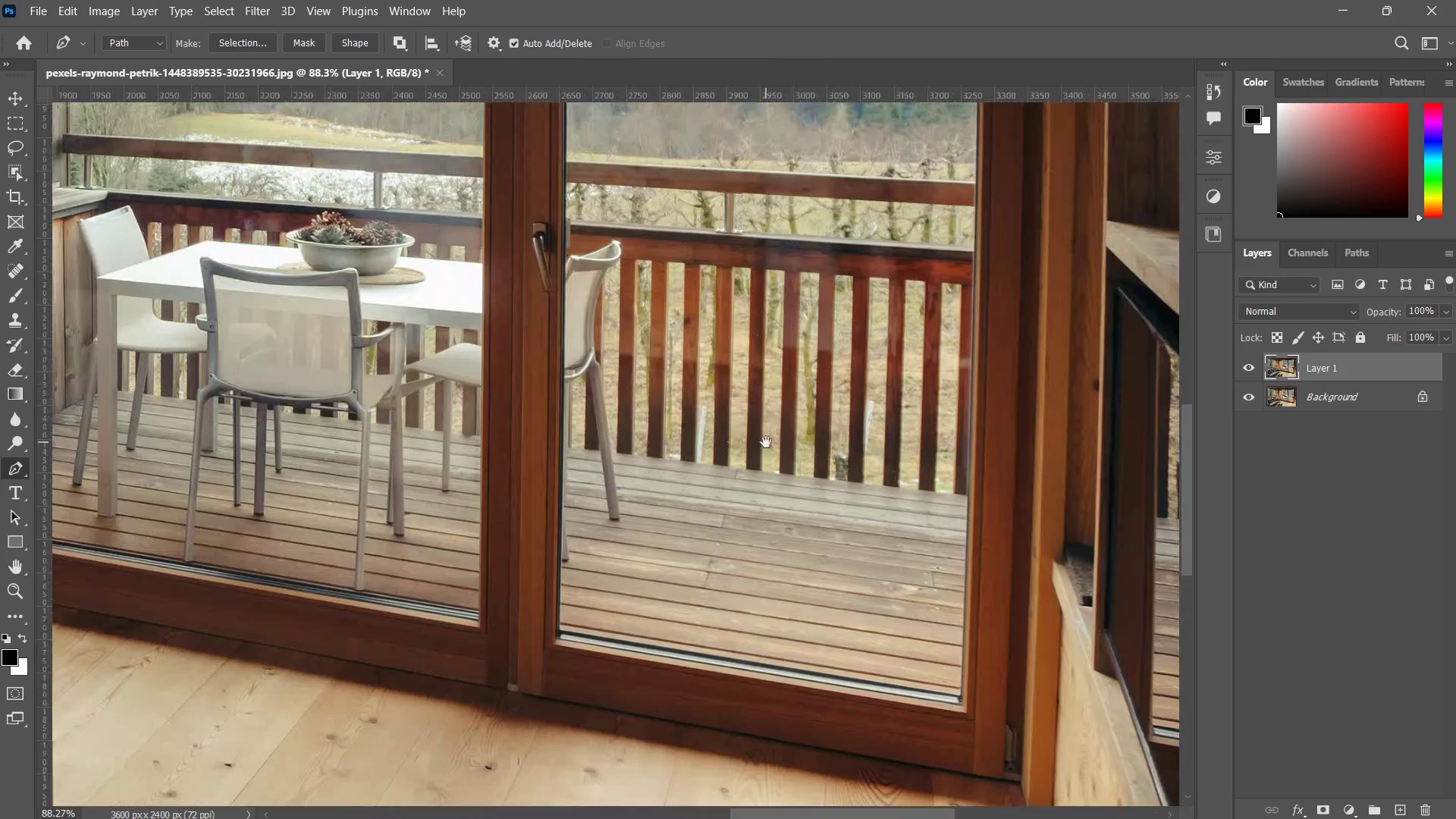 
left_click_drag(start_coordinate=[880, 489], to_coordinate=[668, 464])
 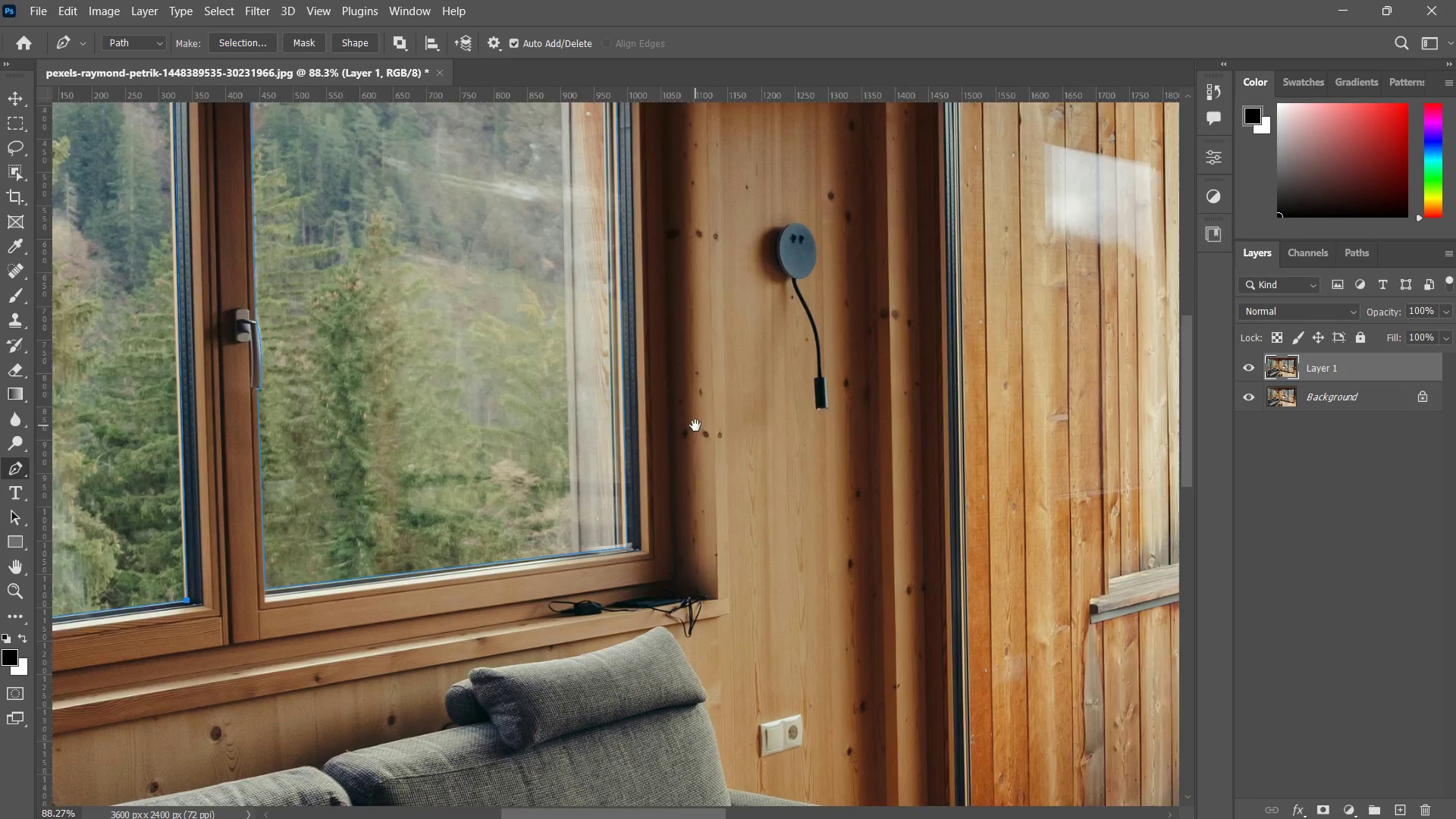 
left_click_drag(start_coordinate=[695, 425], to_coordinate=[411, 145])
 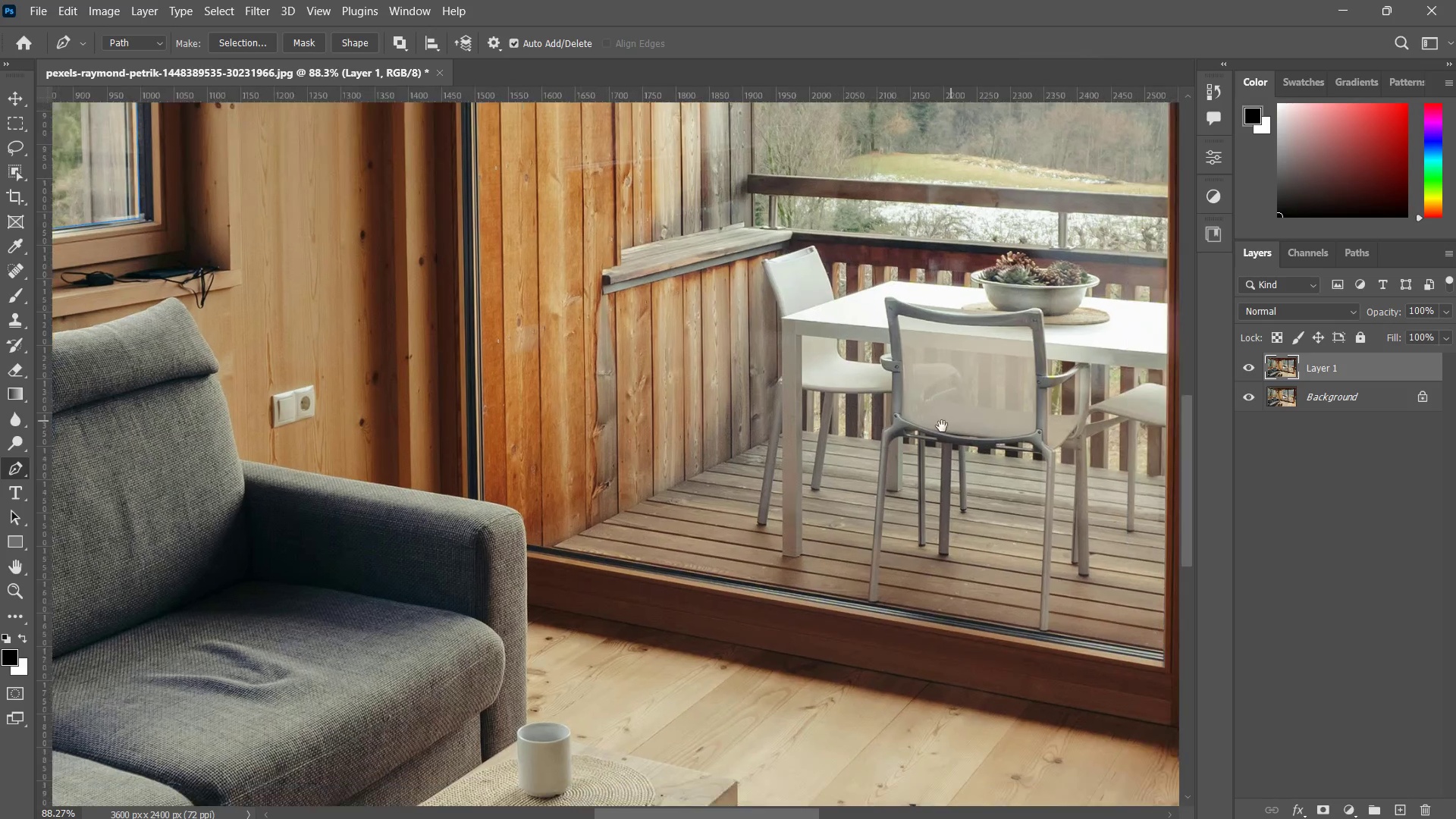 
hold_key(key=Space, duration=0.78)
 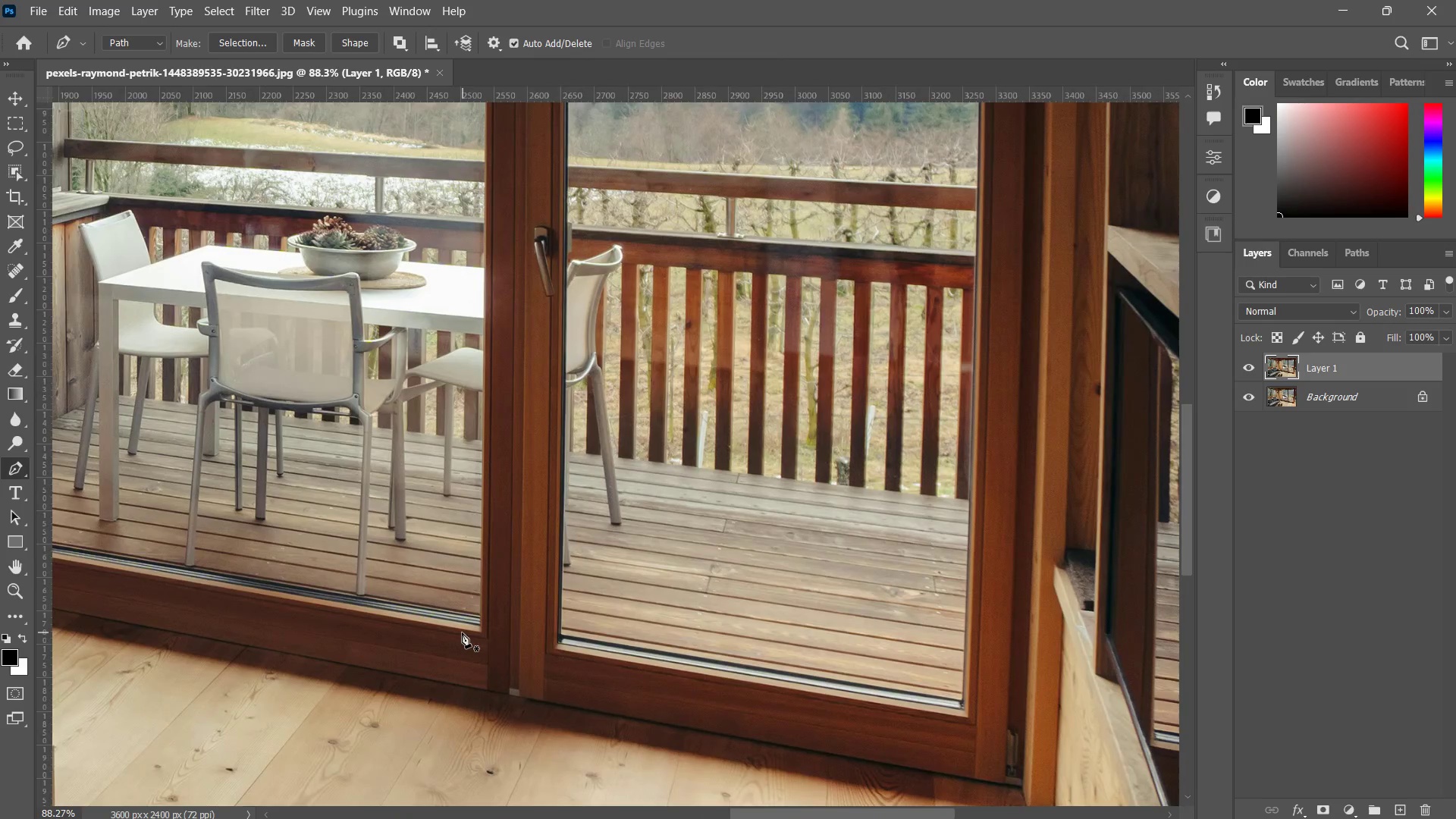 
left_click_drag(start_coordinate=[949, 423], to_coordinate=[713, 403])
 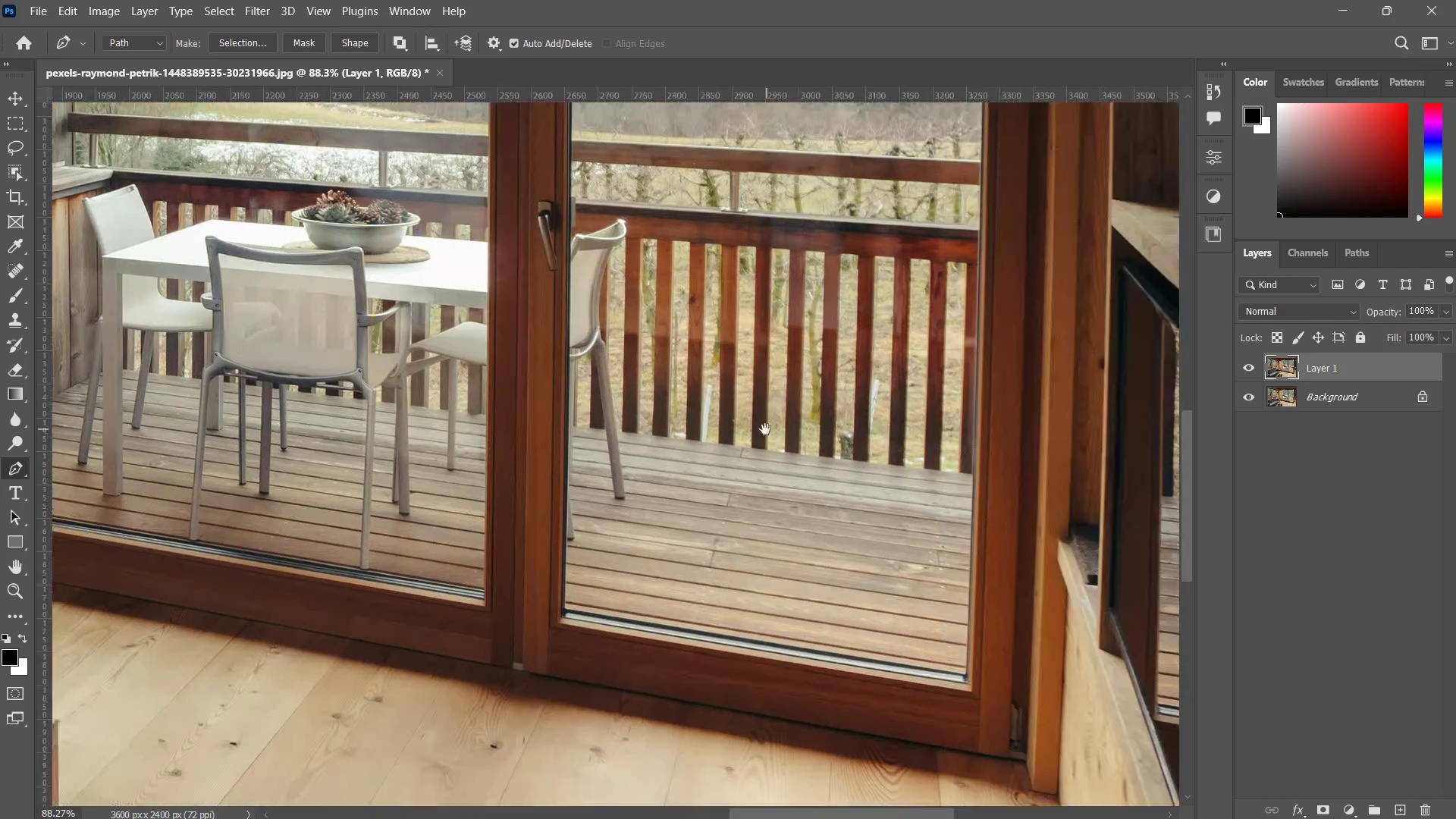 
left_click_drag(start_coordinate=[770, 417], to_coordinate=[766, 443])
 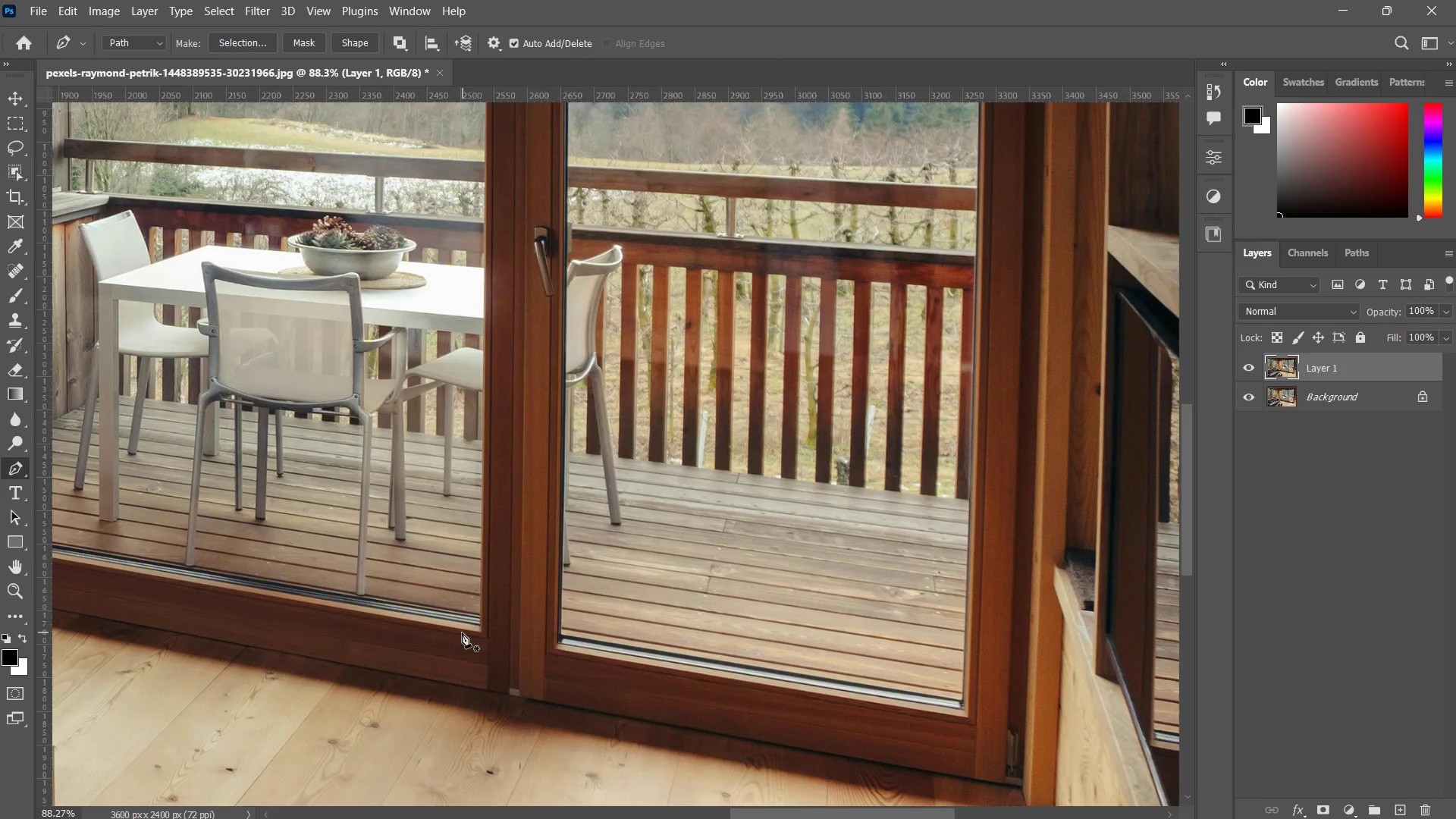 
type(zp)
 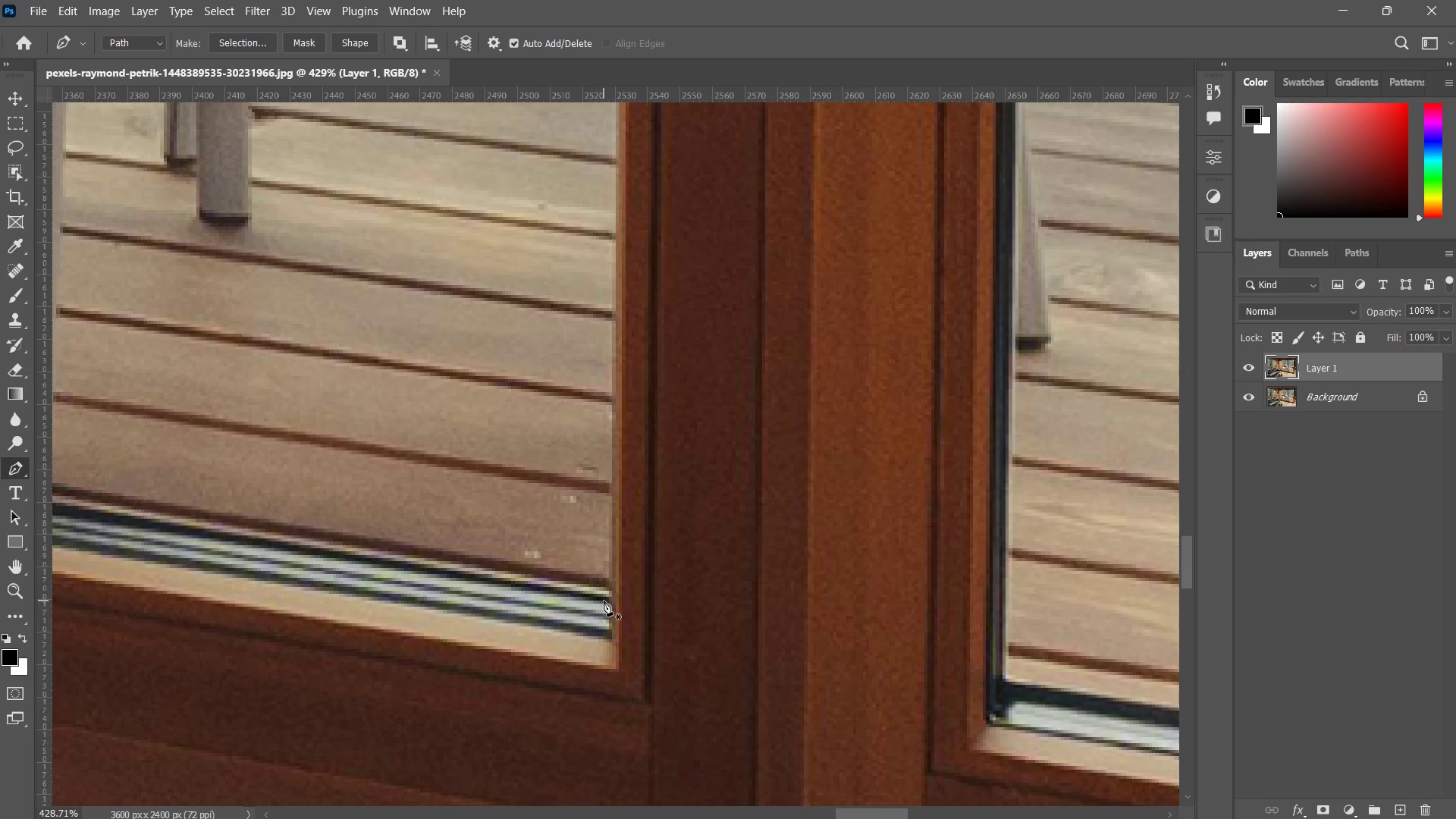 
left_click_drag(start_coordinate=[446, 623], to_coordinate=[542, 589])
 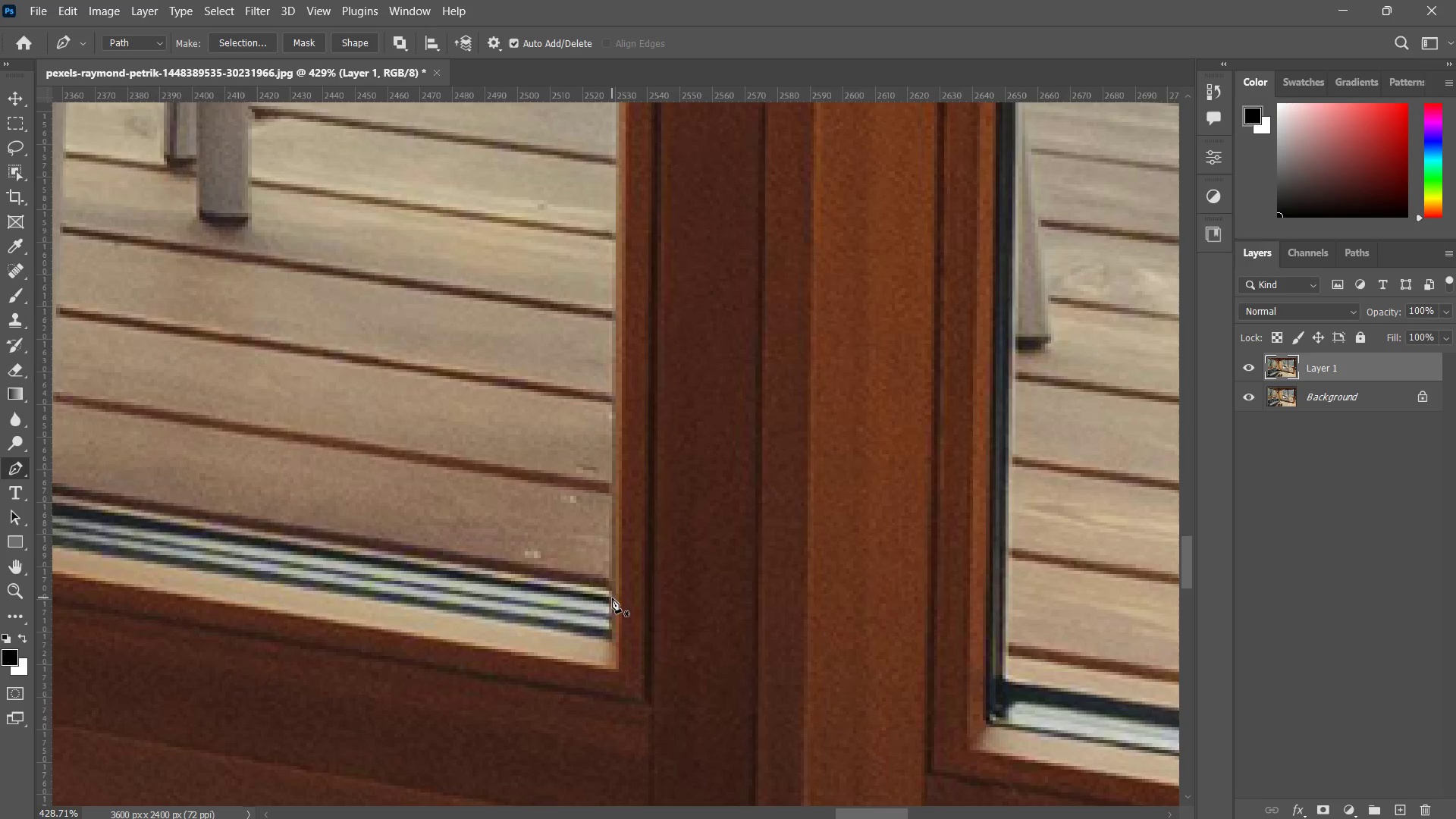 
left_click([610, 598])
 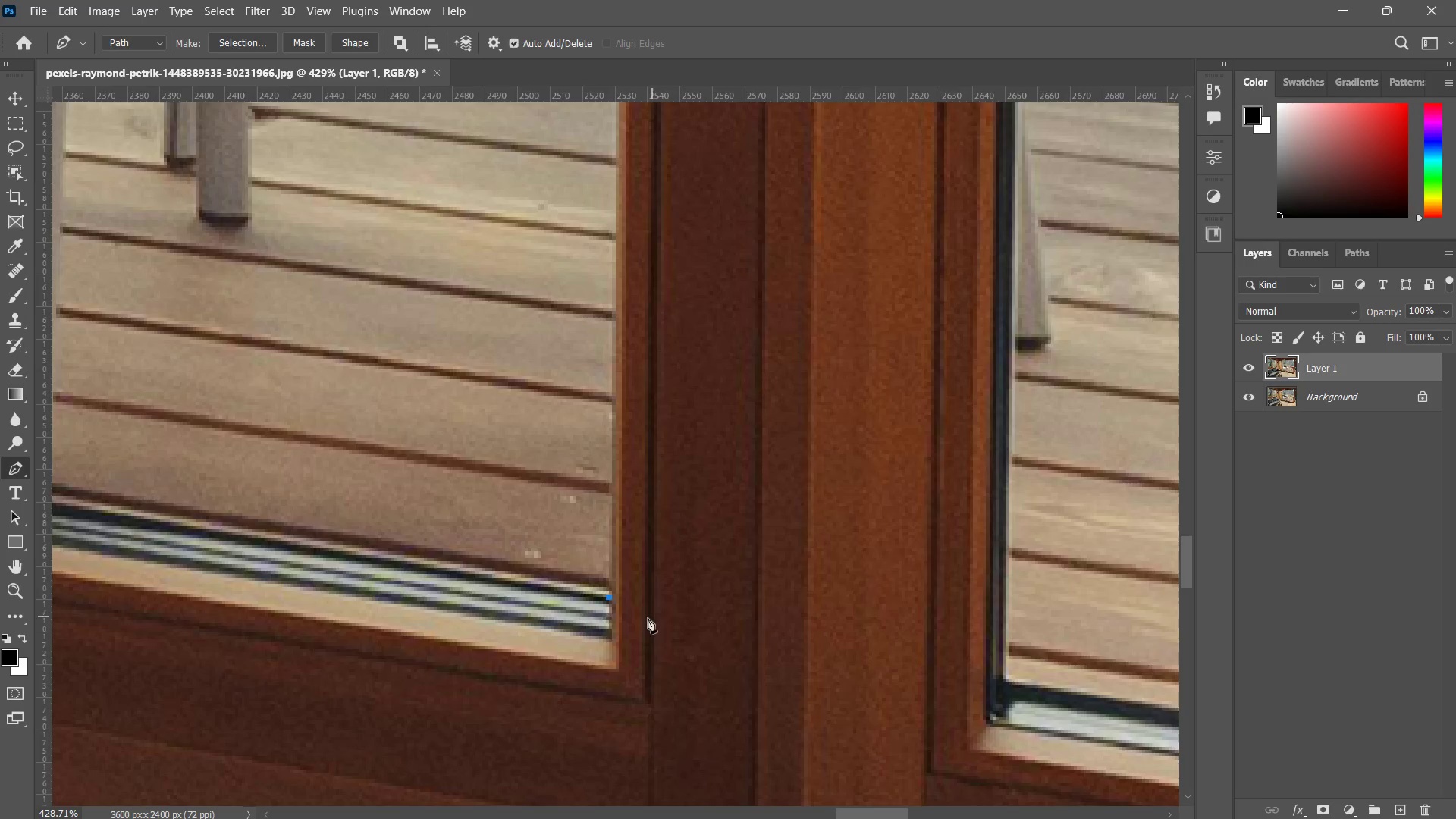 
key(Control+Z)
 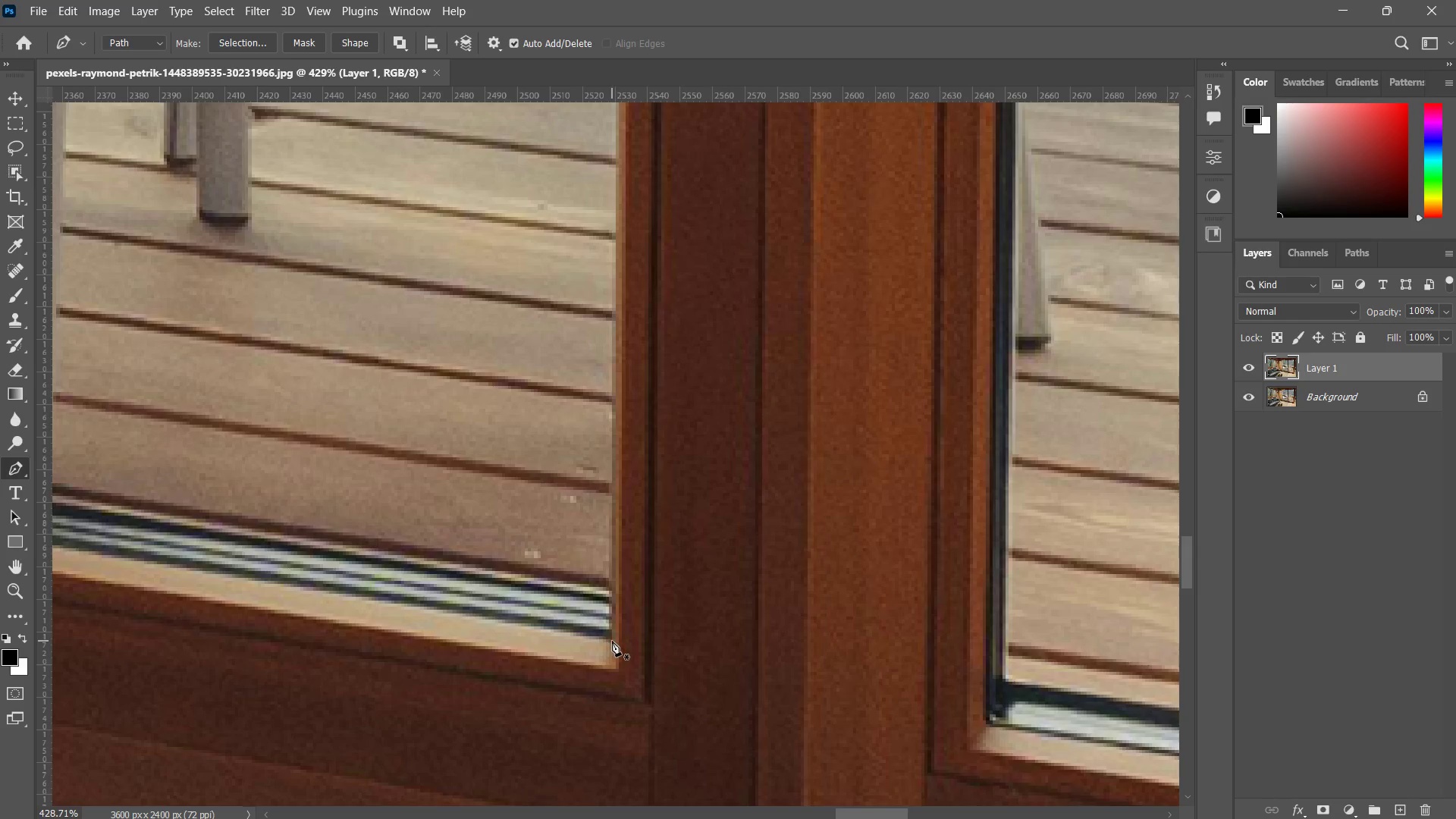 
left_click([612, 641])
 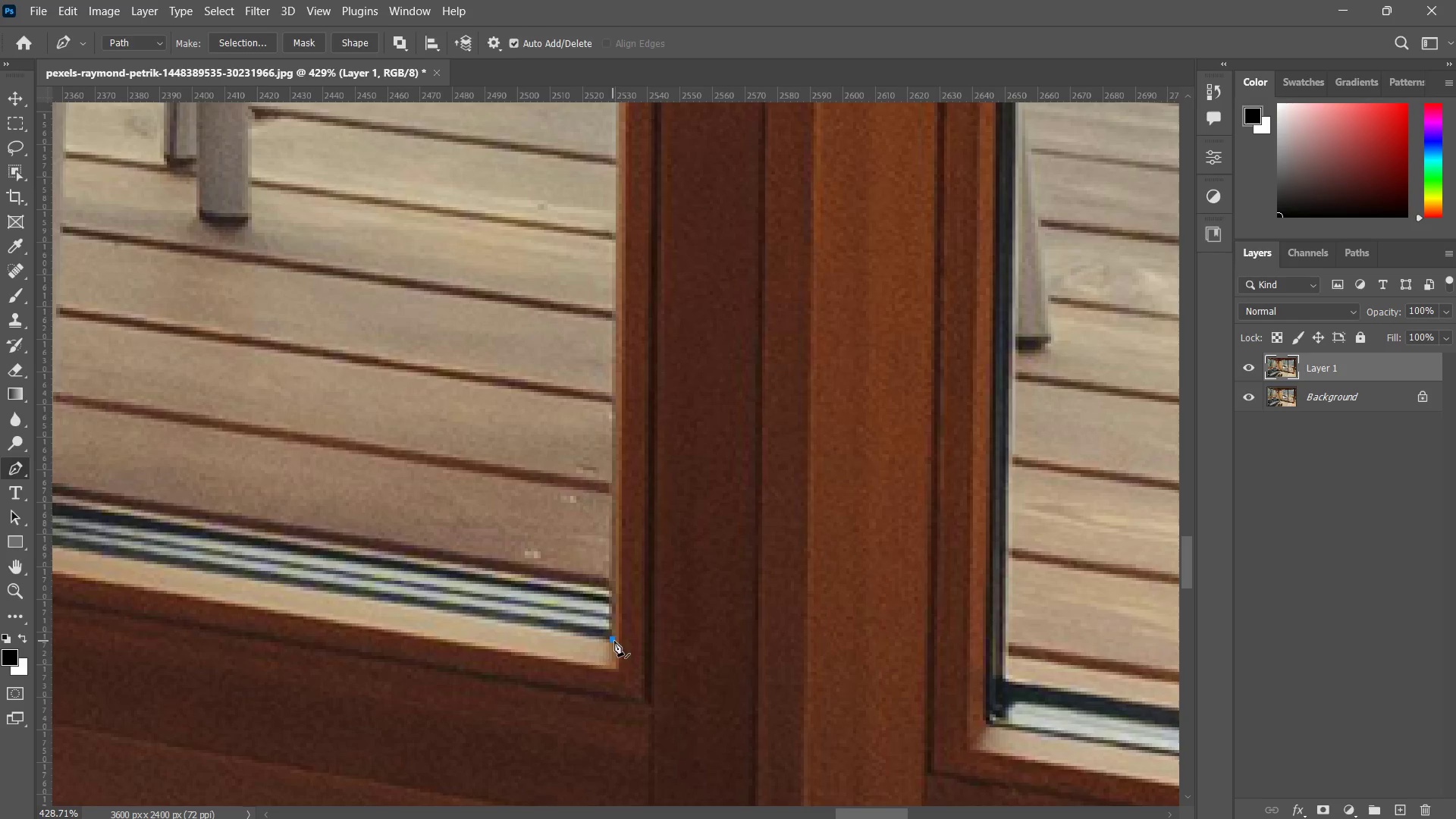 
key(Z)
 